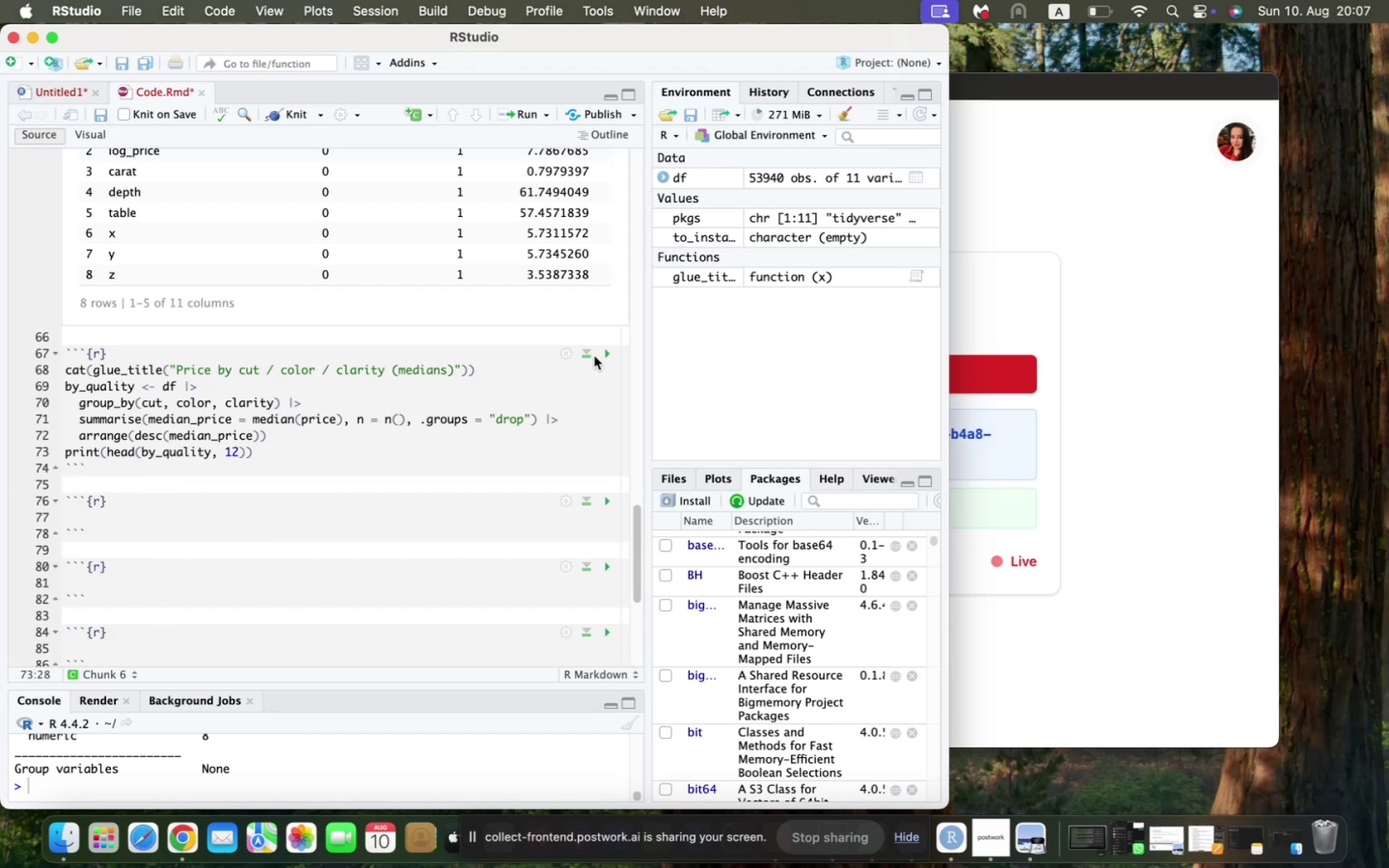 
left_click([603, 351])
 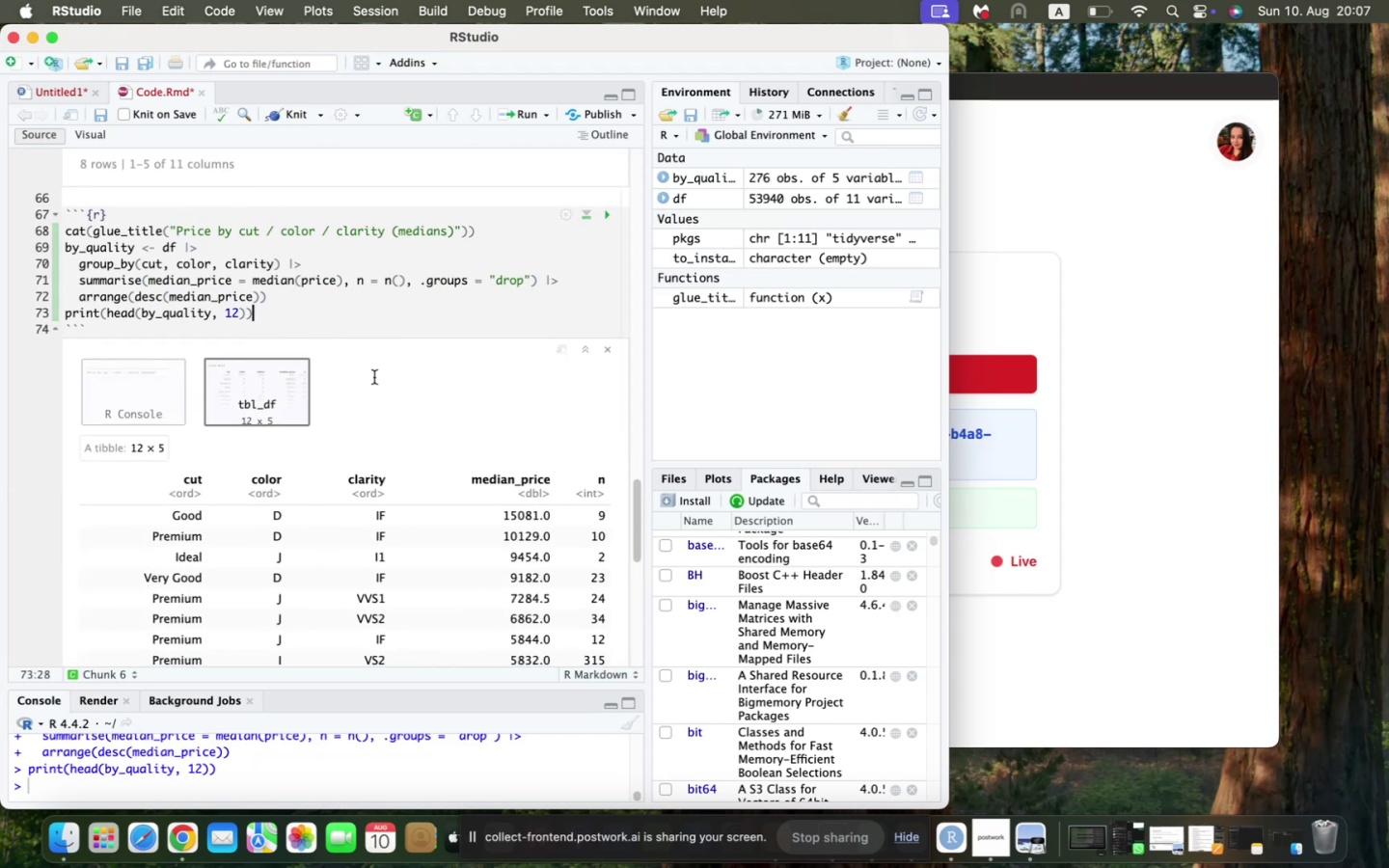 
scroll: coordinate [350, 382], scroll_direction: down, amount: 30.0
 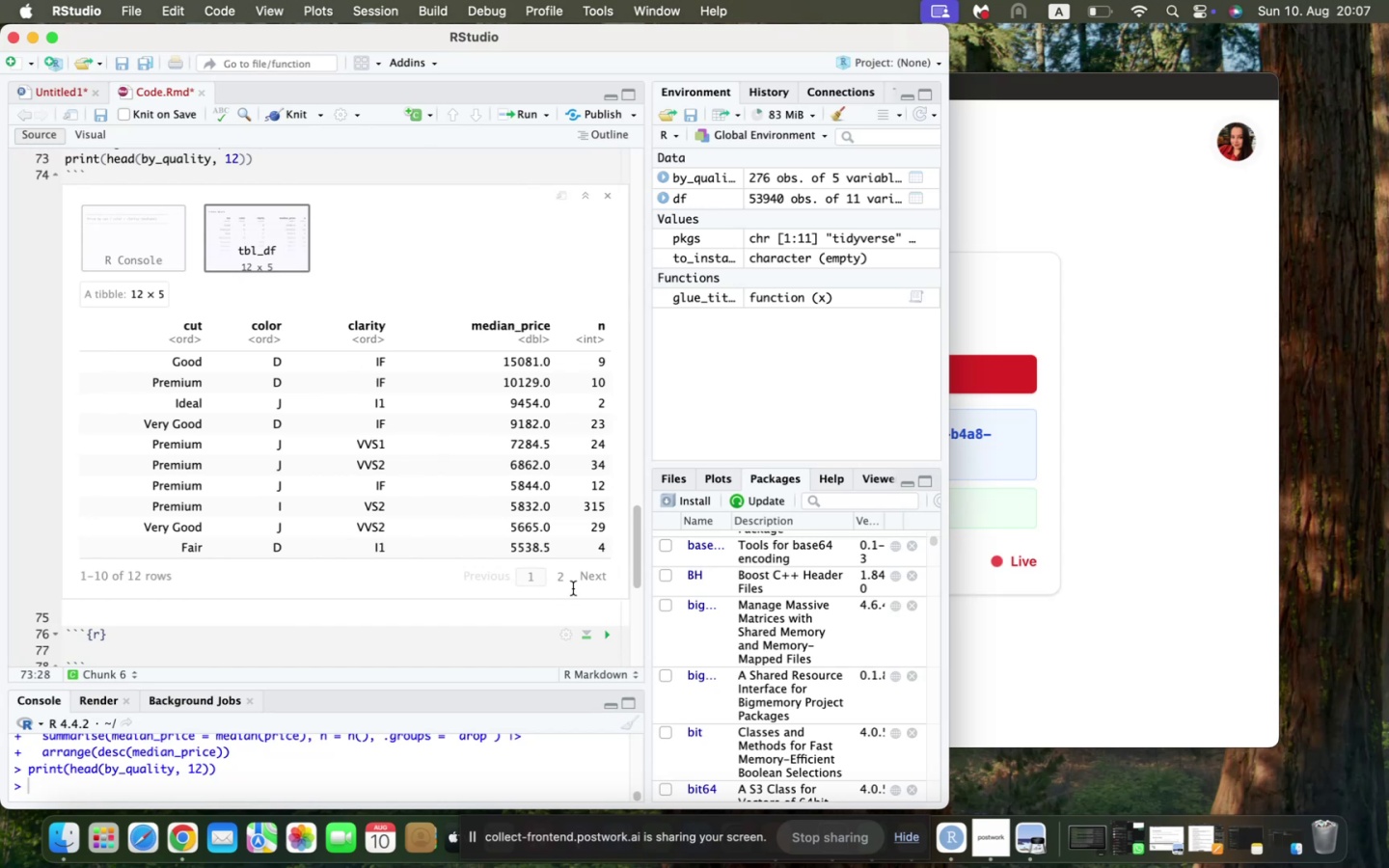 
left_click([563, 582])
 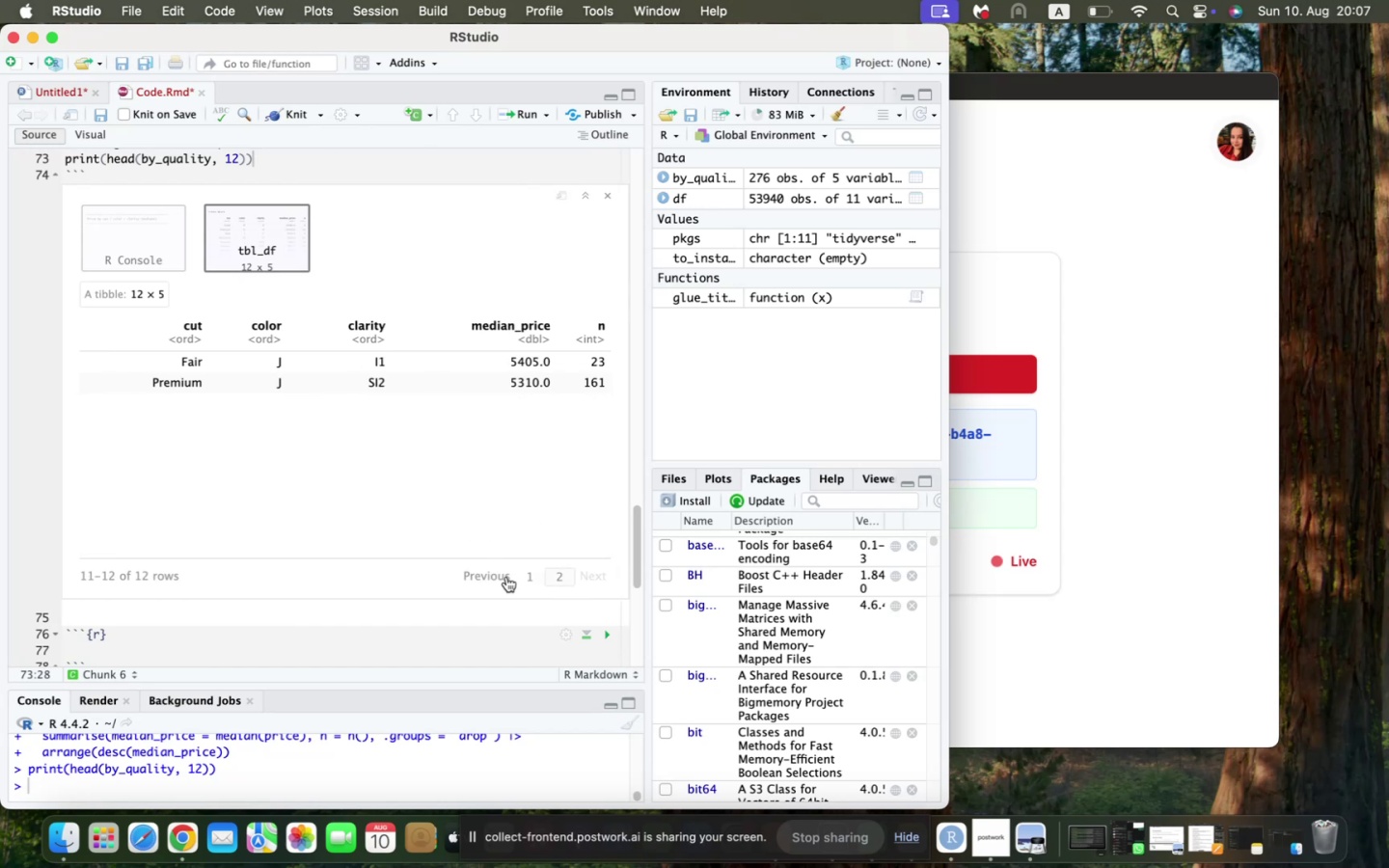 
left_click([531, 577])
 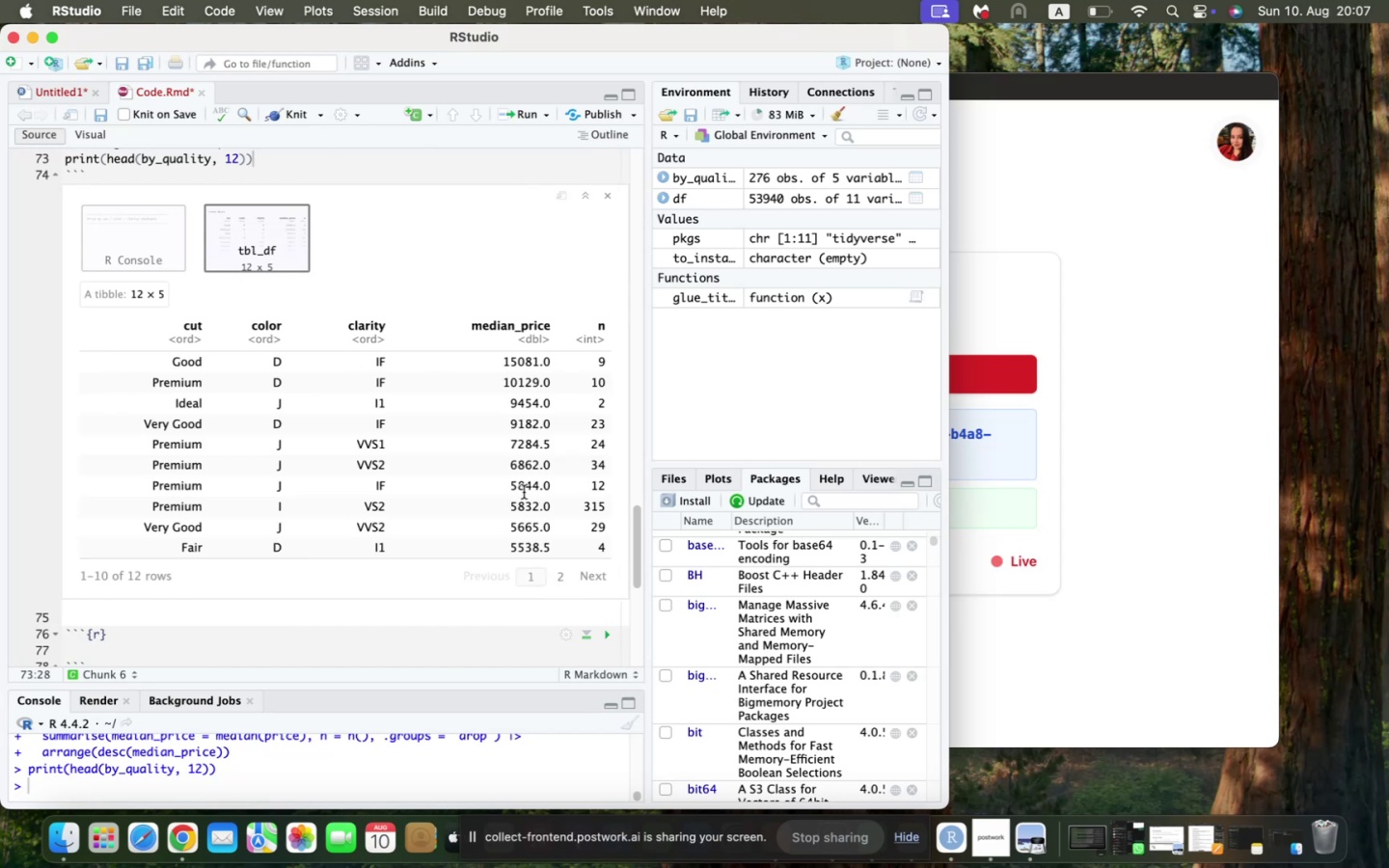 
scroll: coordinate [524, 492], scroll_direction: down, amount: 13.0
 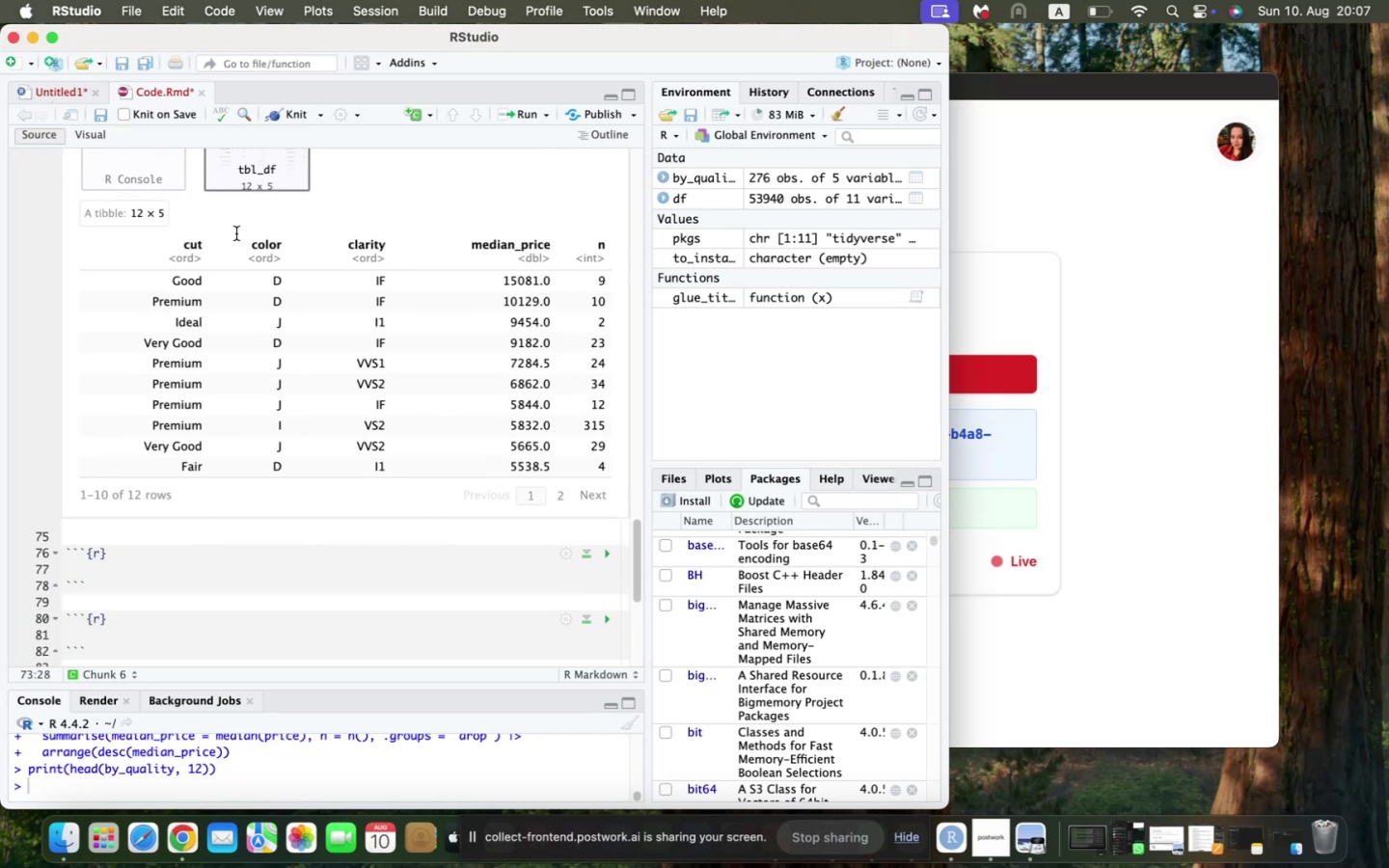 
key(Meta+S)
 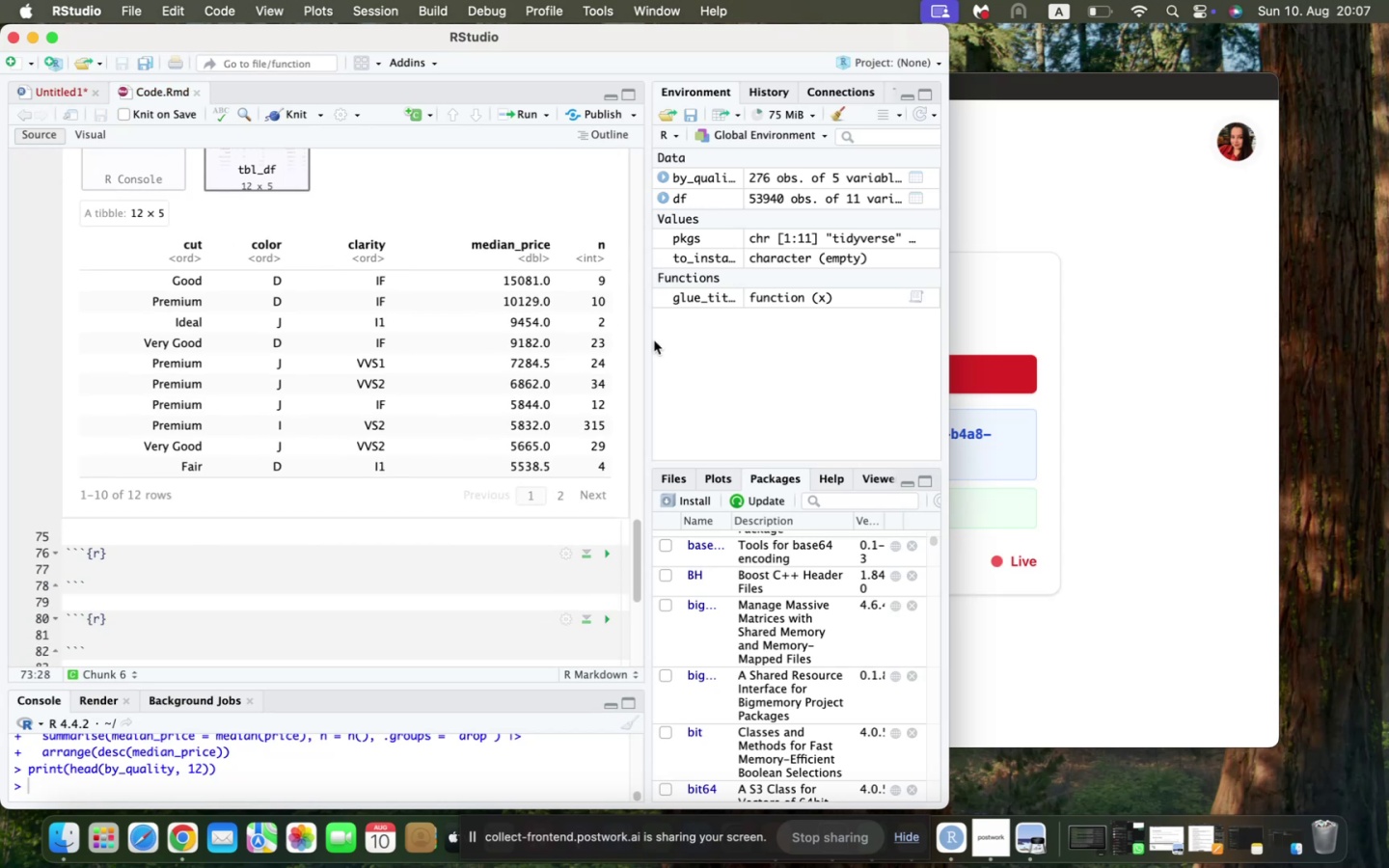 
left_click([1377, 504])
 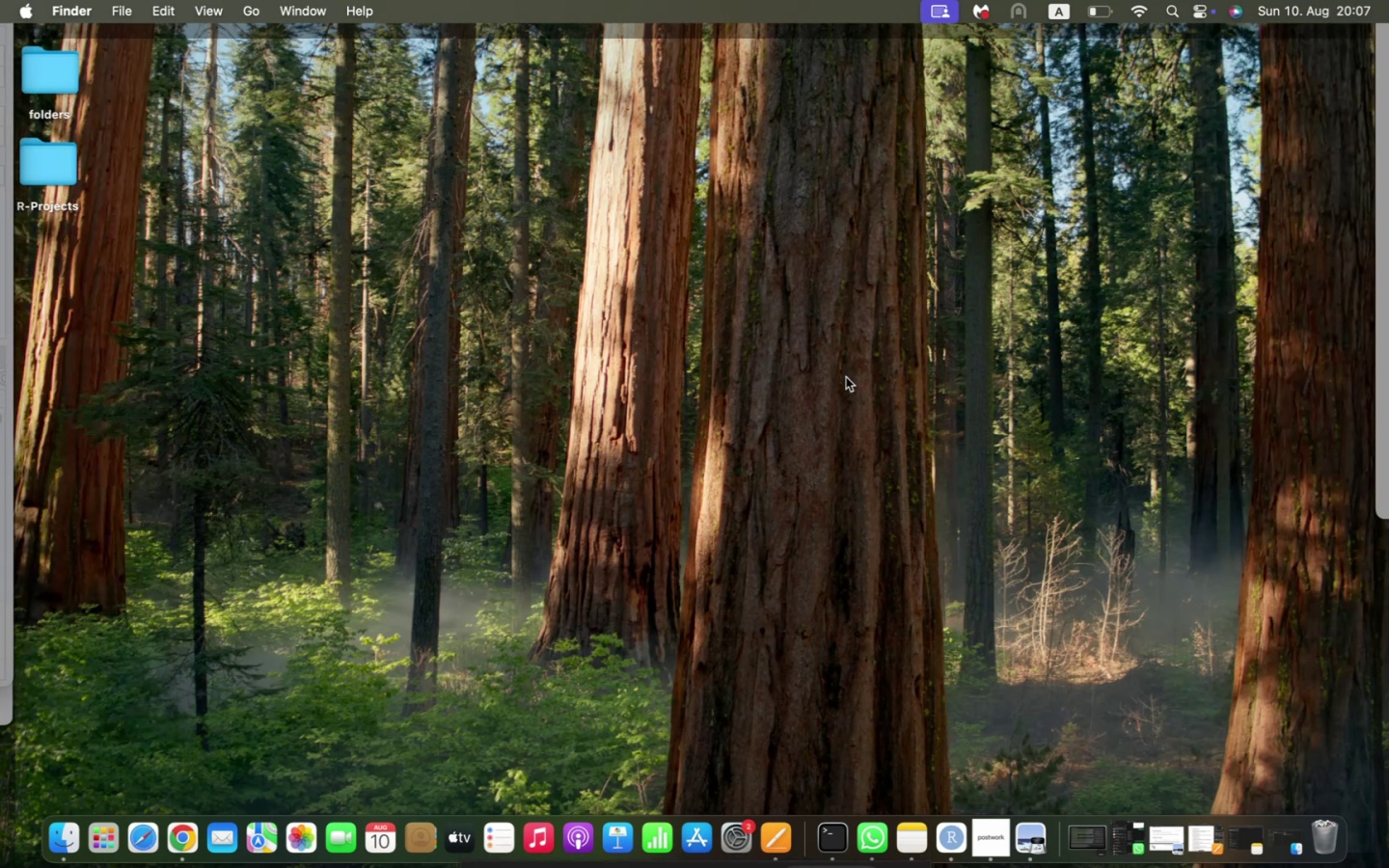 
left_click([828, 384])
 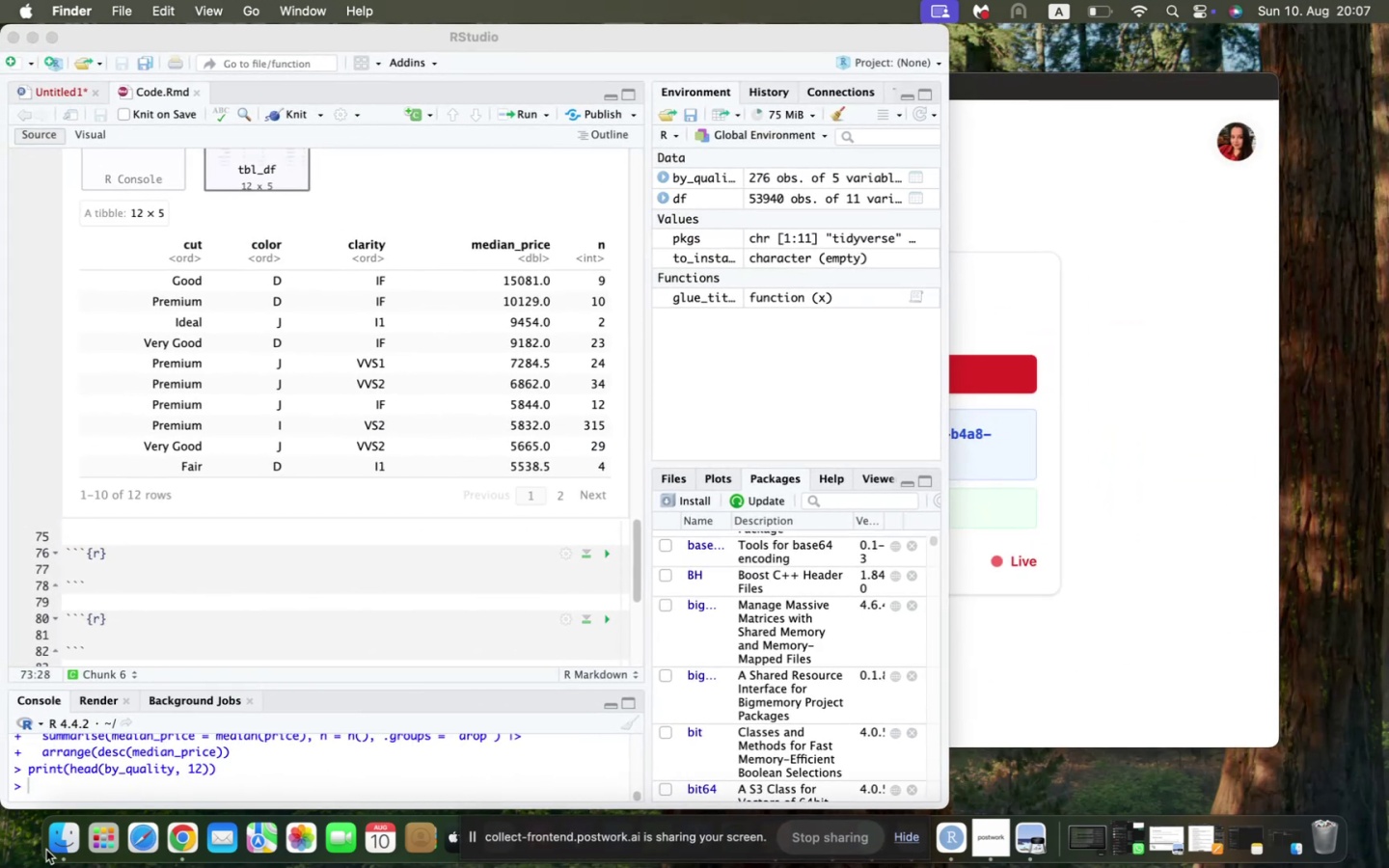 
left_click([209, 836])
 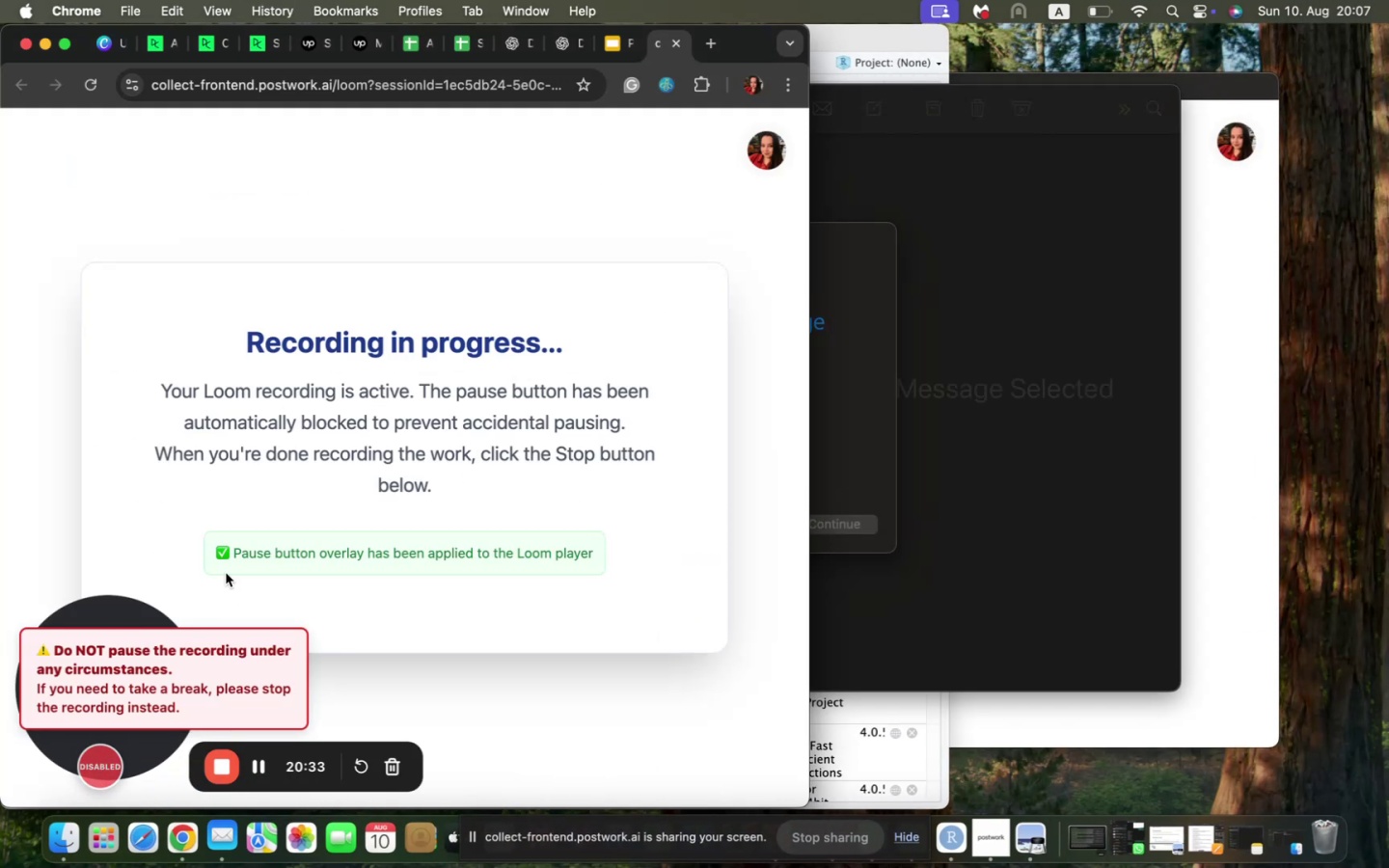 
left_click([1105, 539])
 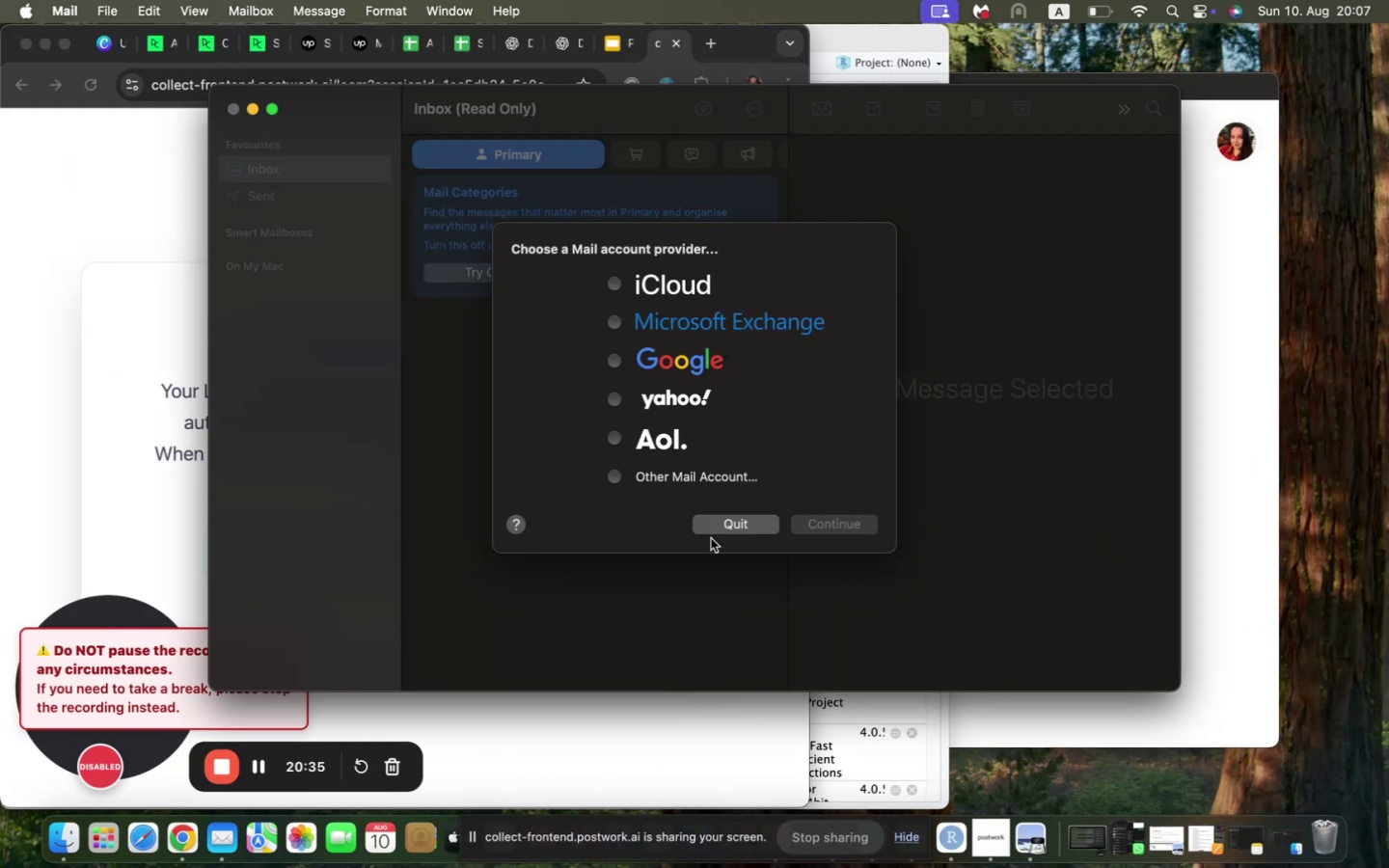 
left_click([717, 532])
 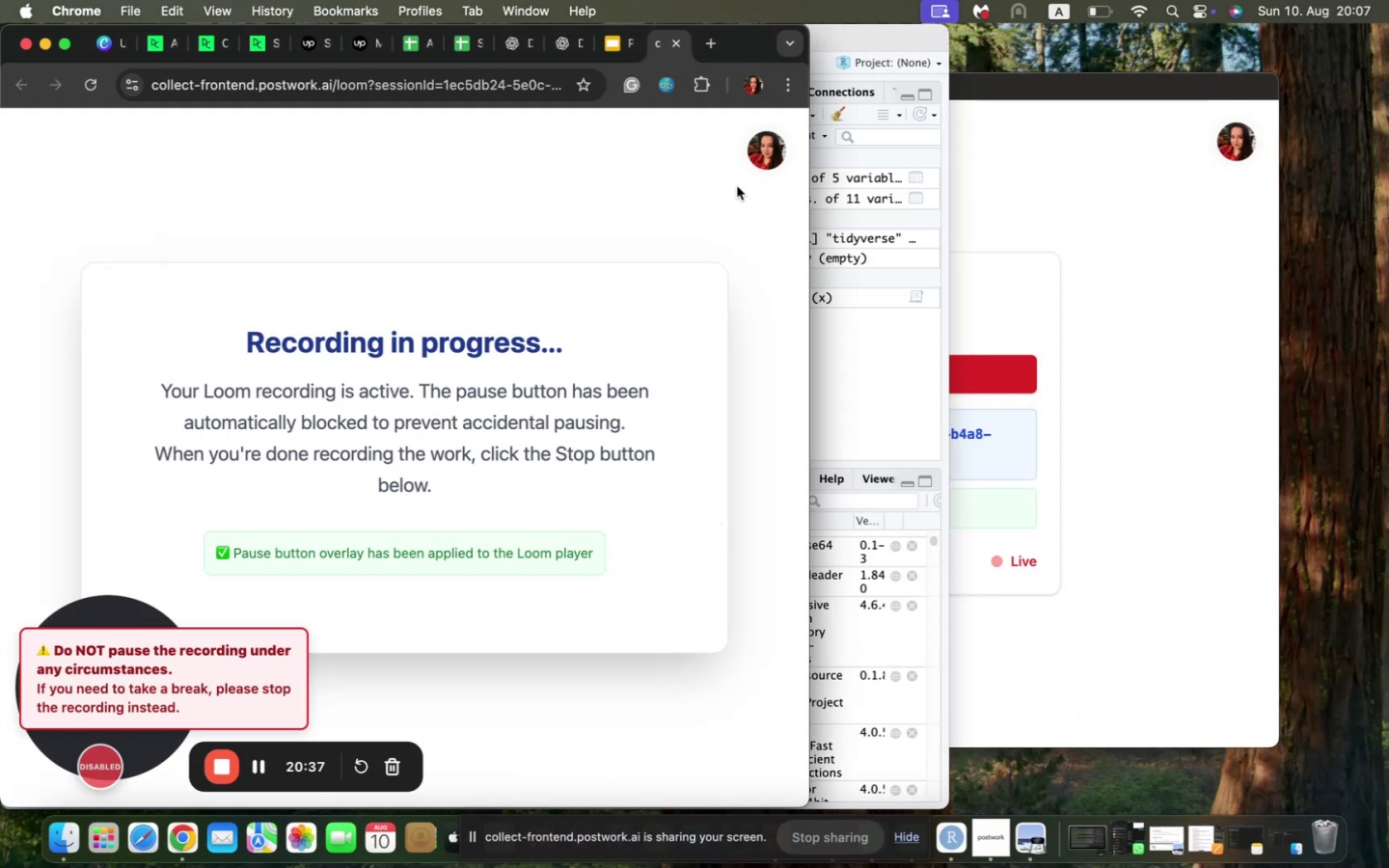 
left_click([911, 215])
 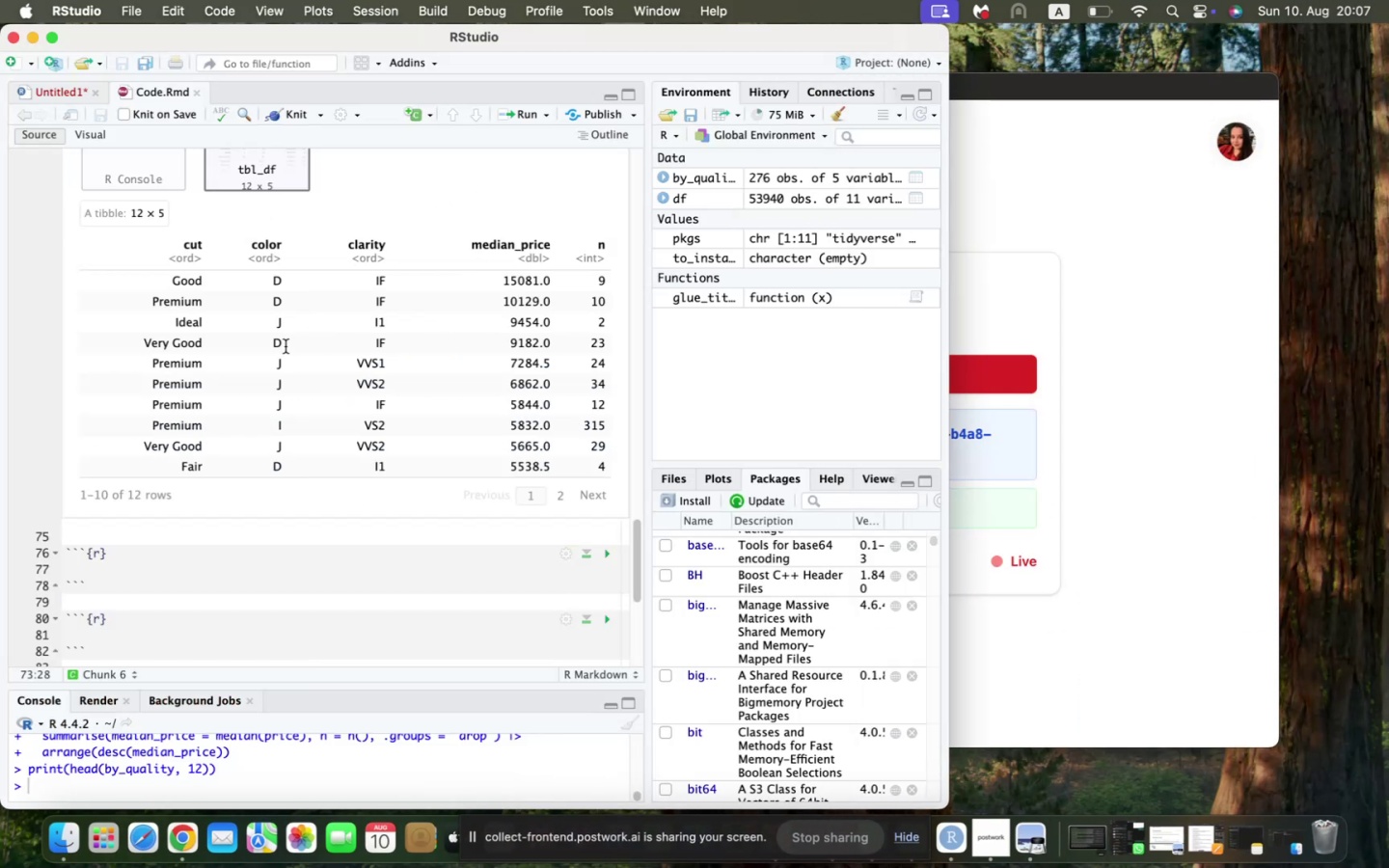 
scroll: coordinate [282, 365], scroll_direction: up, amount: 18.0
 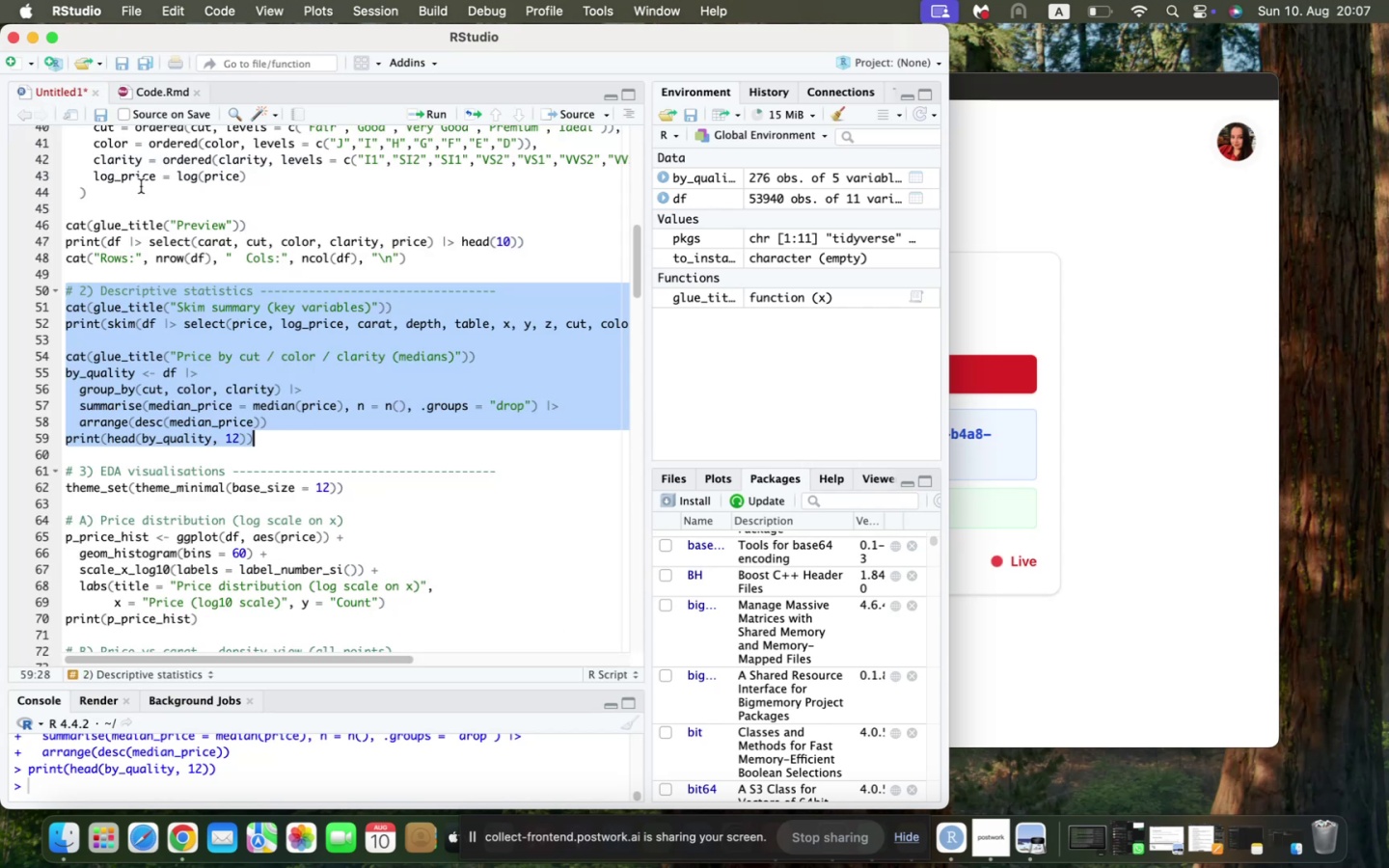 
scroll: coordinate [252, 317], scroll_direction: down, amount: 23.0
 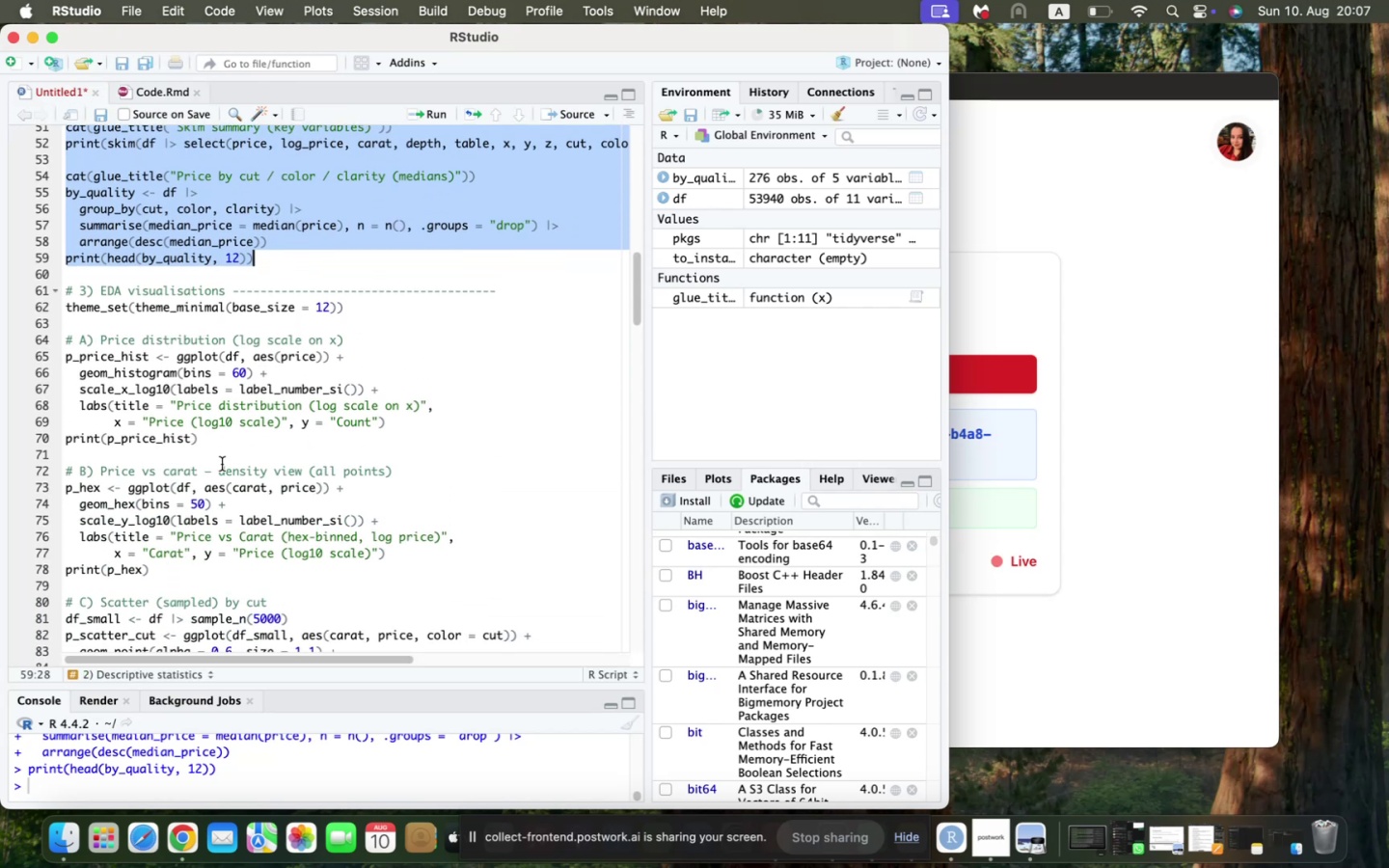 
left_click_drag(start_coordinate=[218, 437], to_coordinate=[48, 289])
 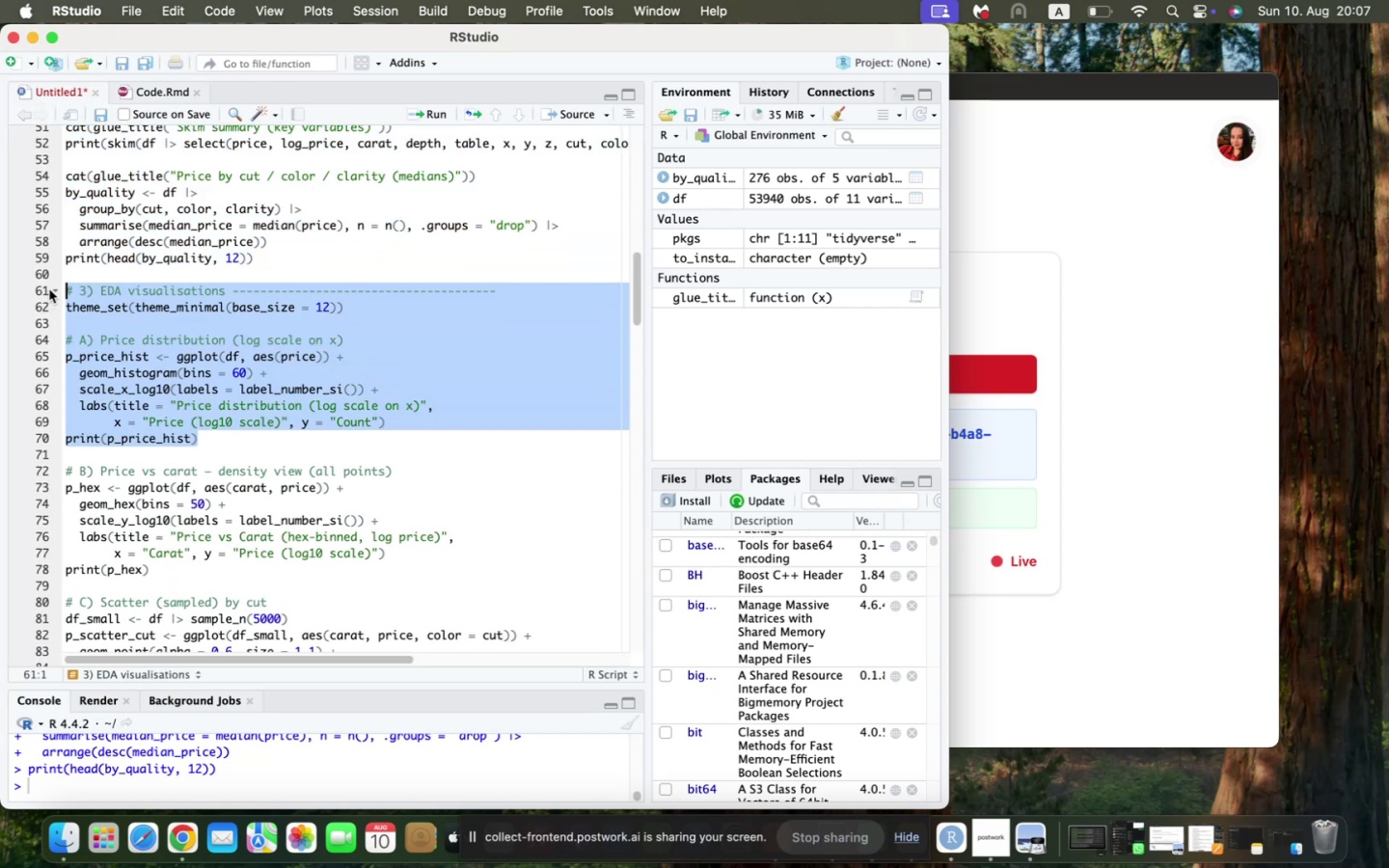 
key(Meta+C)
 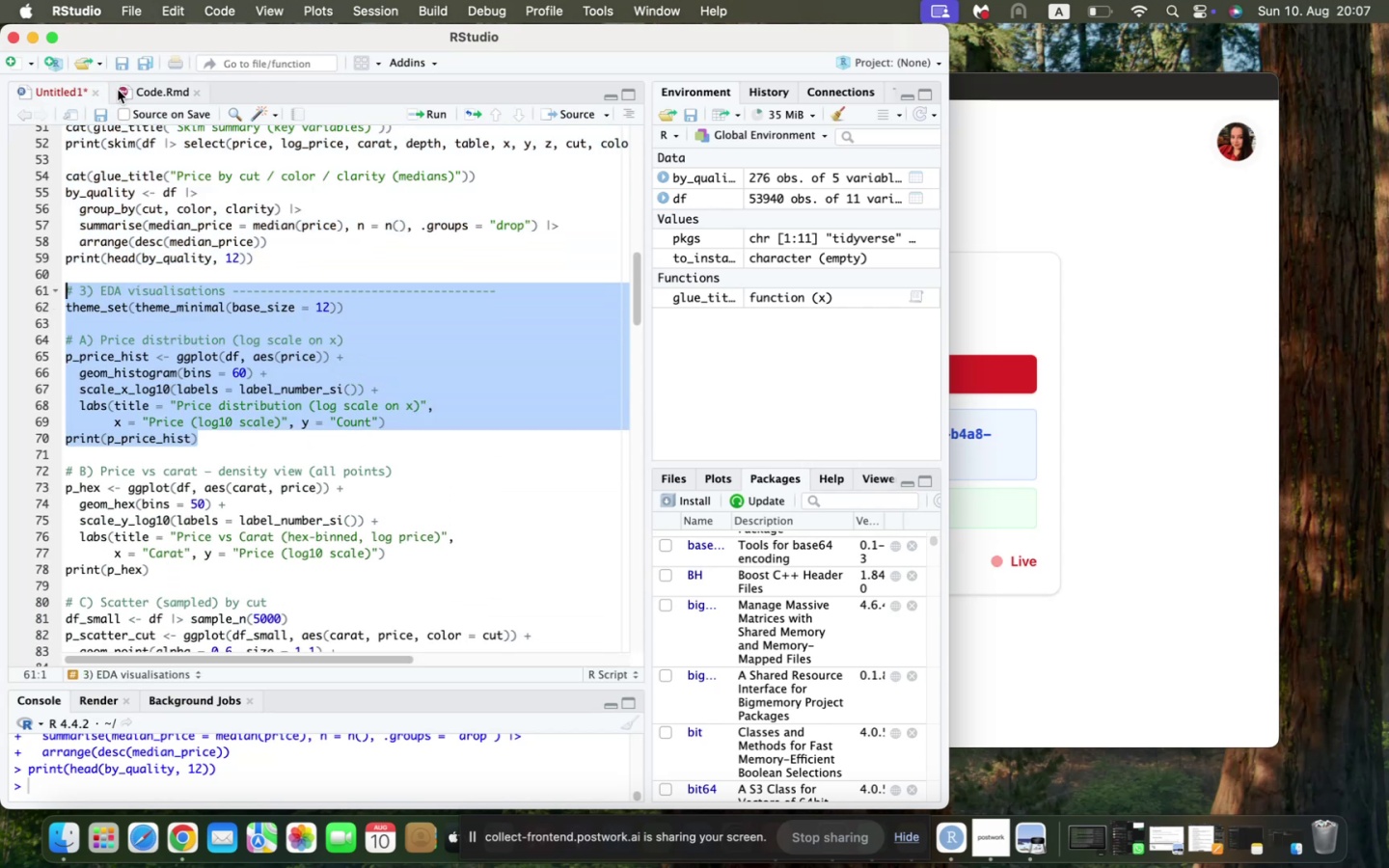 
left_click([130, 87])
 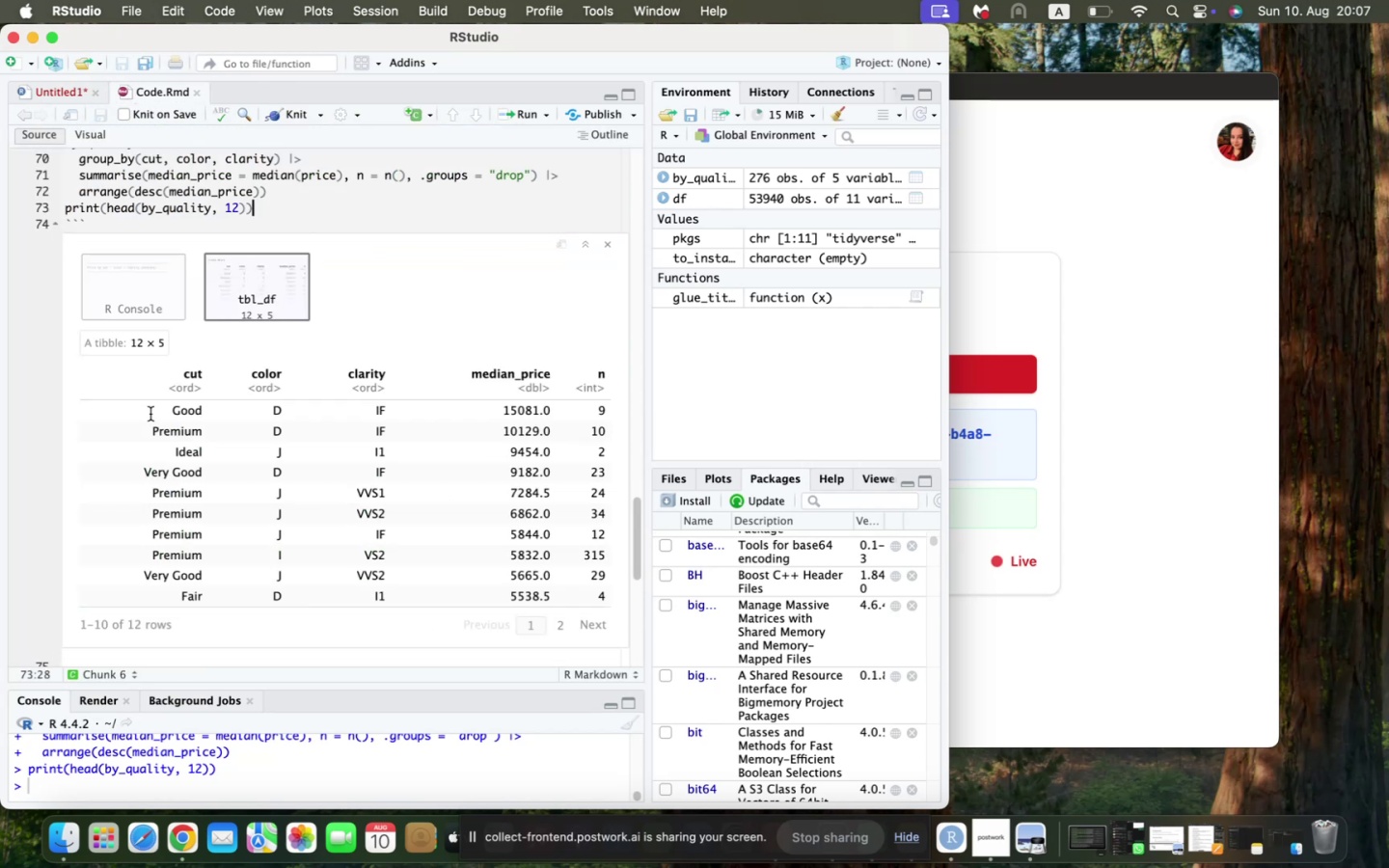 
scroll: coordinate [106, 295], scroll_direction: down, amount: 31.0
 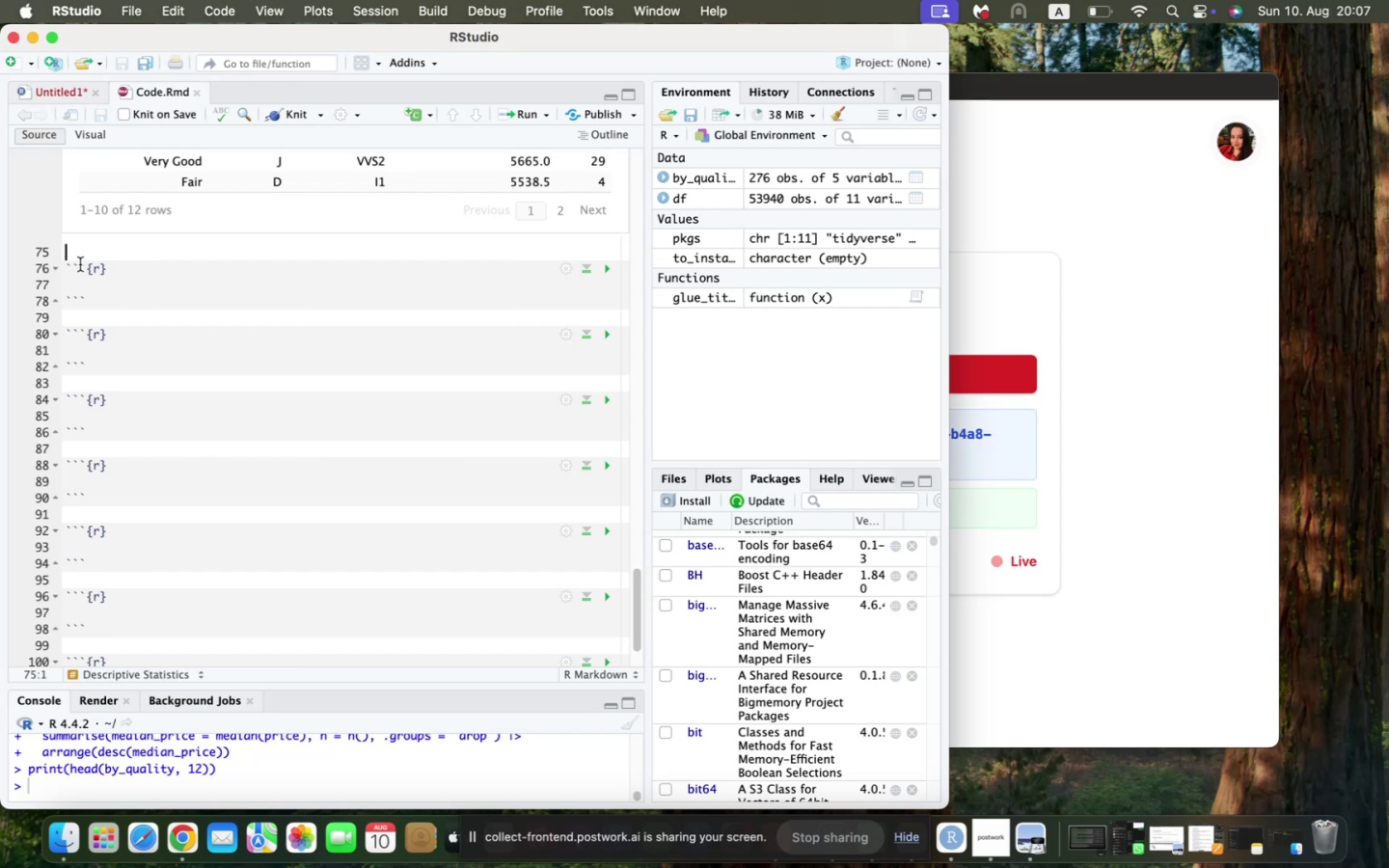 
left_click([83, 355])
 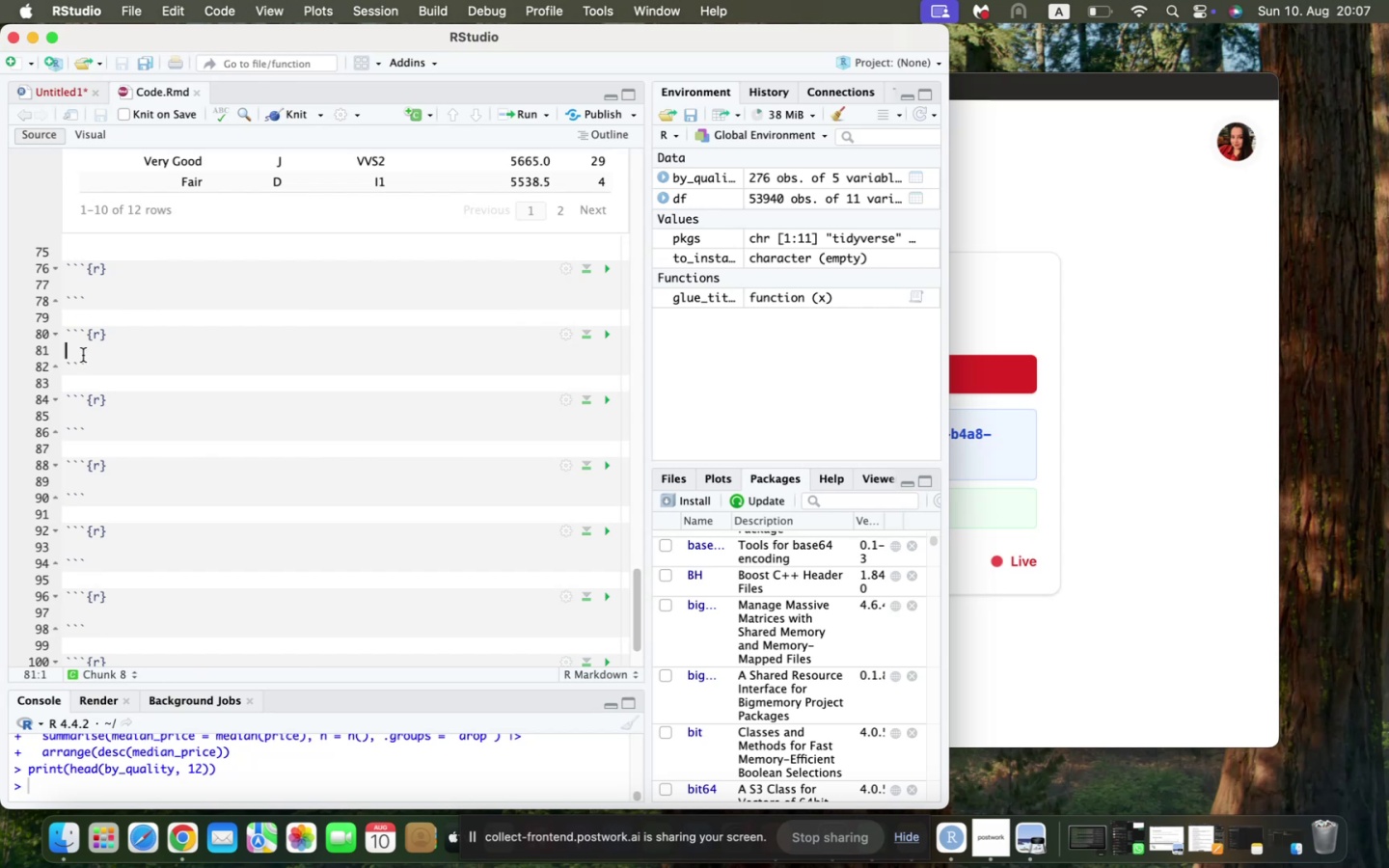 
key(Meta+V)
 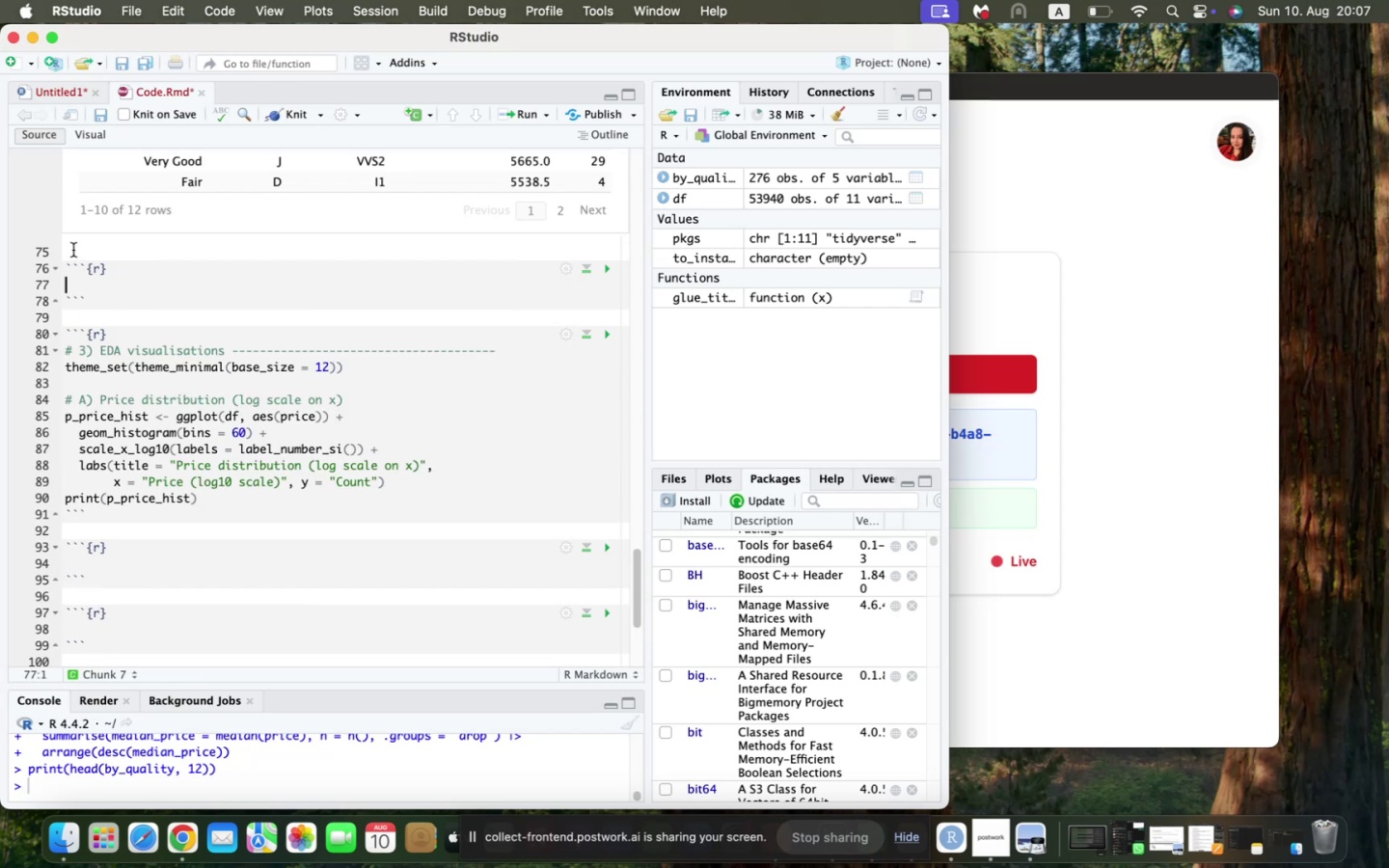 
key(Enter)
 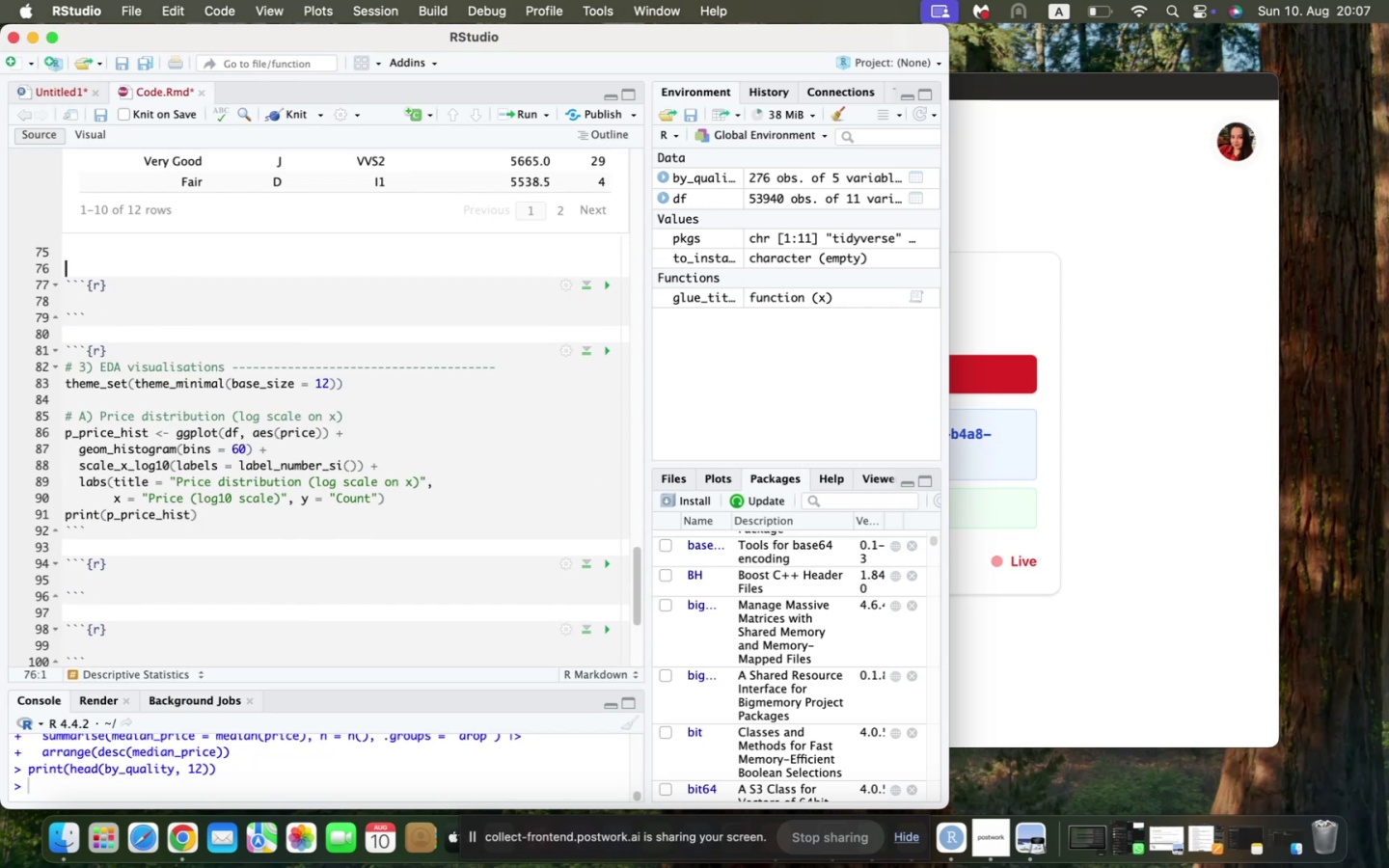 
type(### Exploratory Data Anal)
 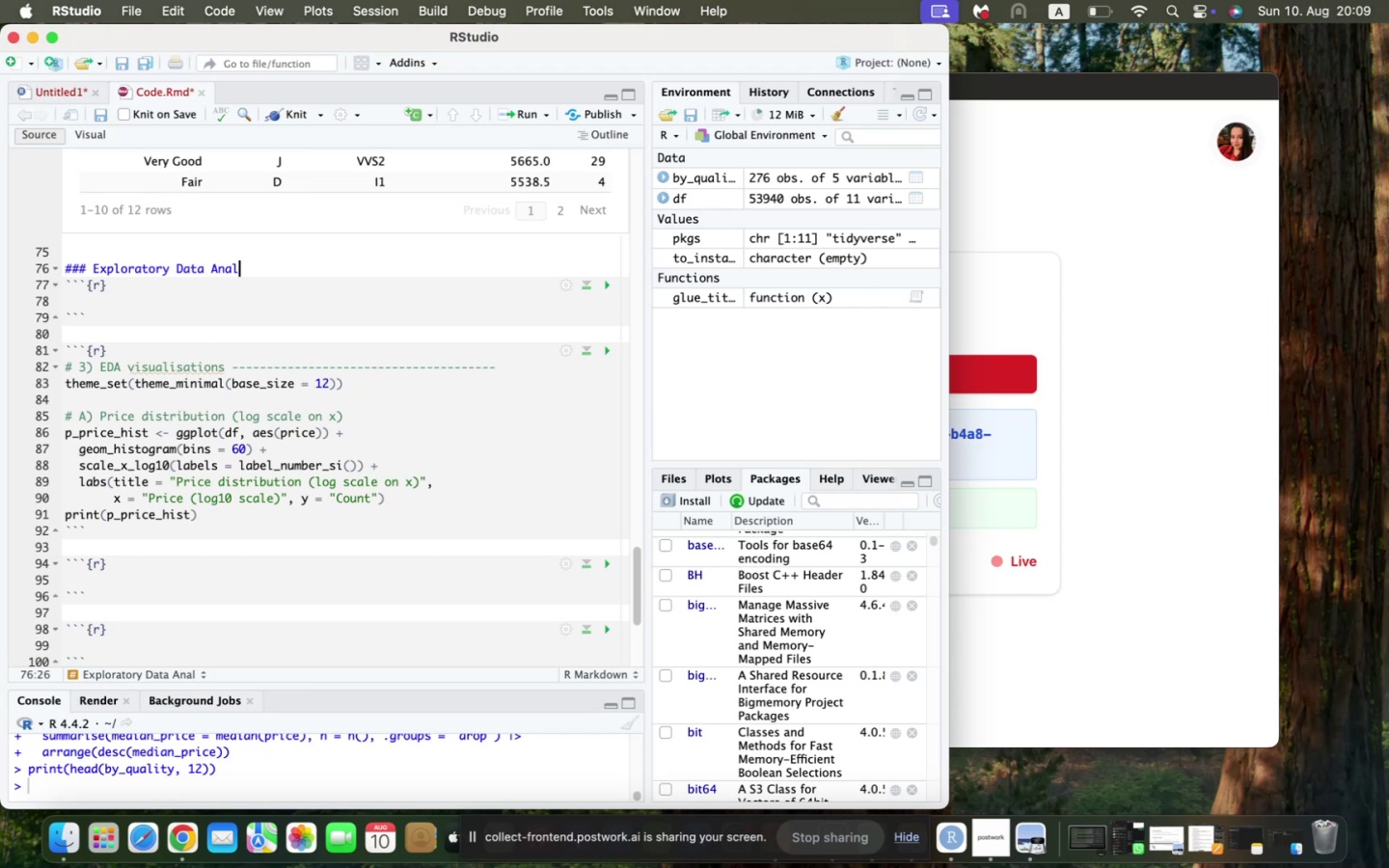 
wait(60.22)
 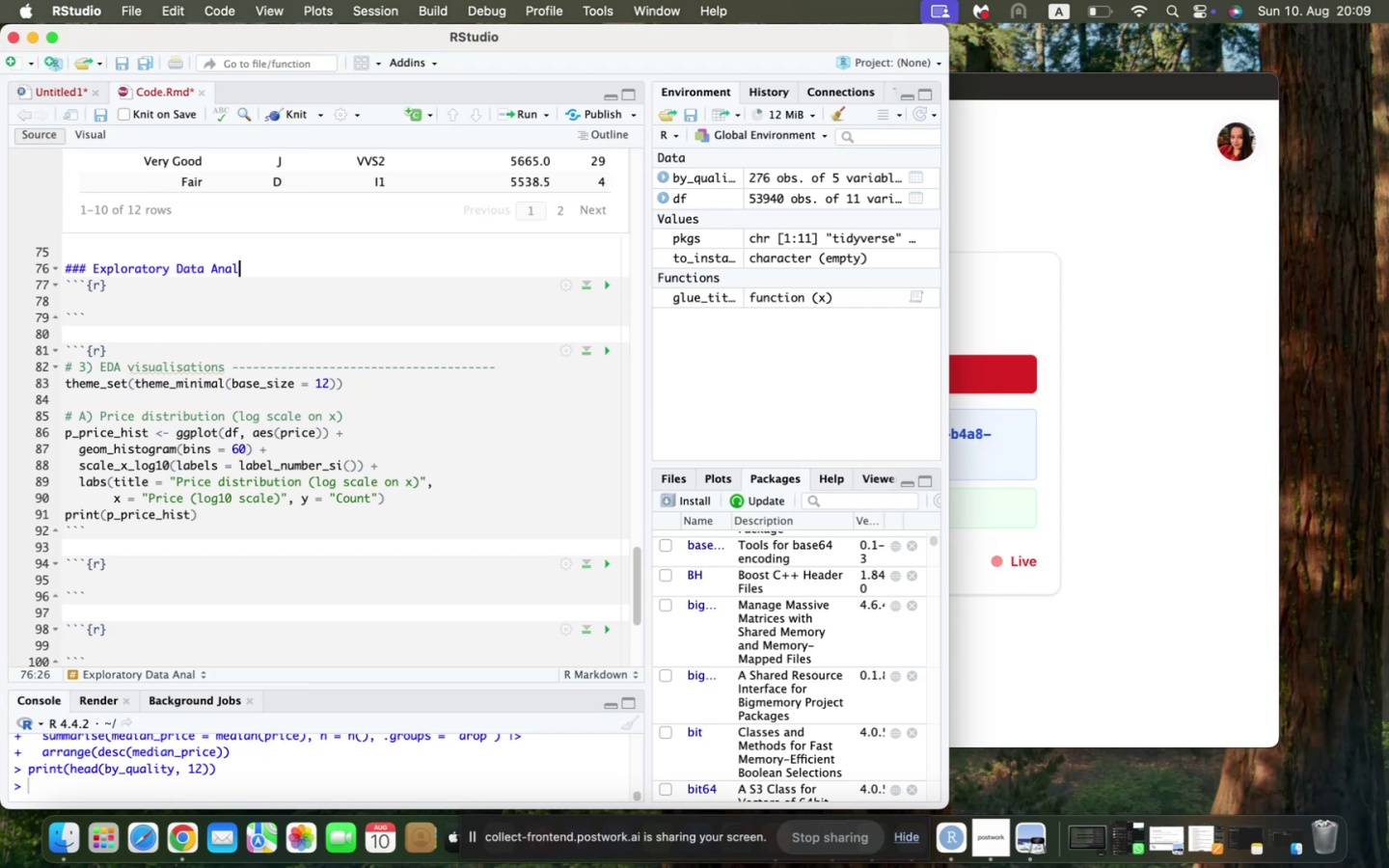 
type(ysis and Data Visualisationtheme_set(theme_minimal(base_size = 12)
 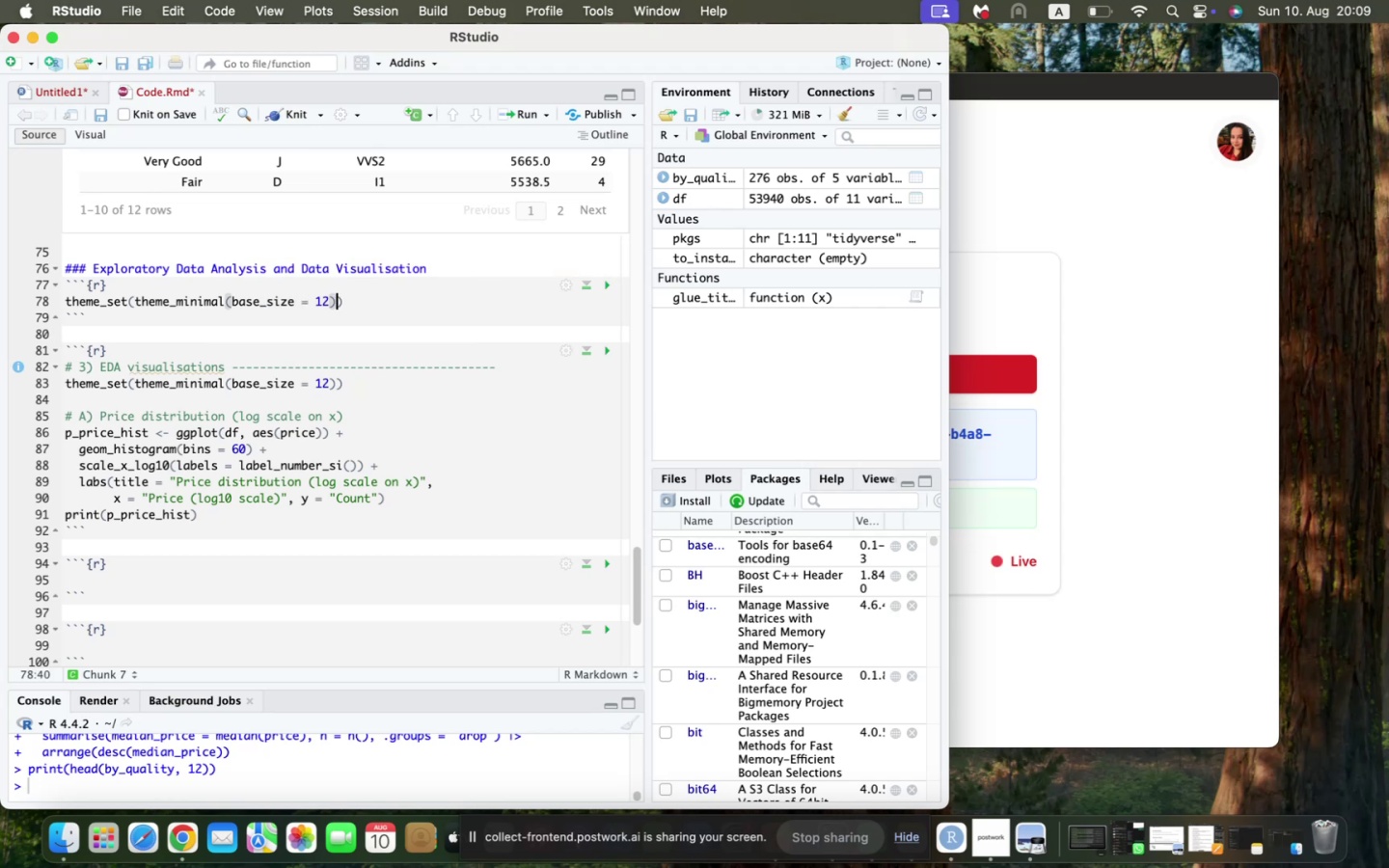 
 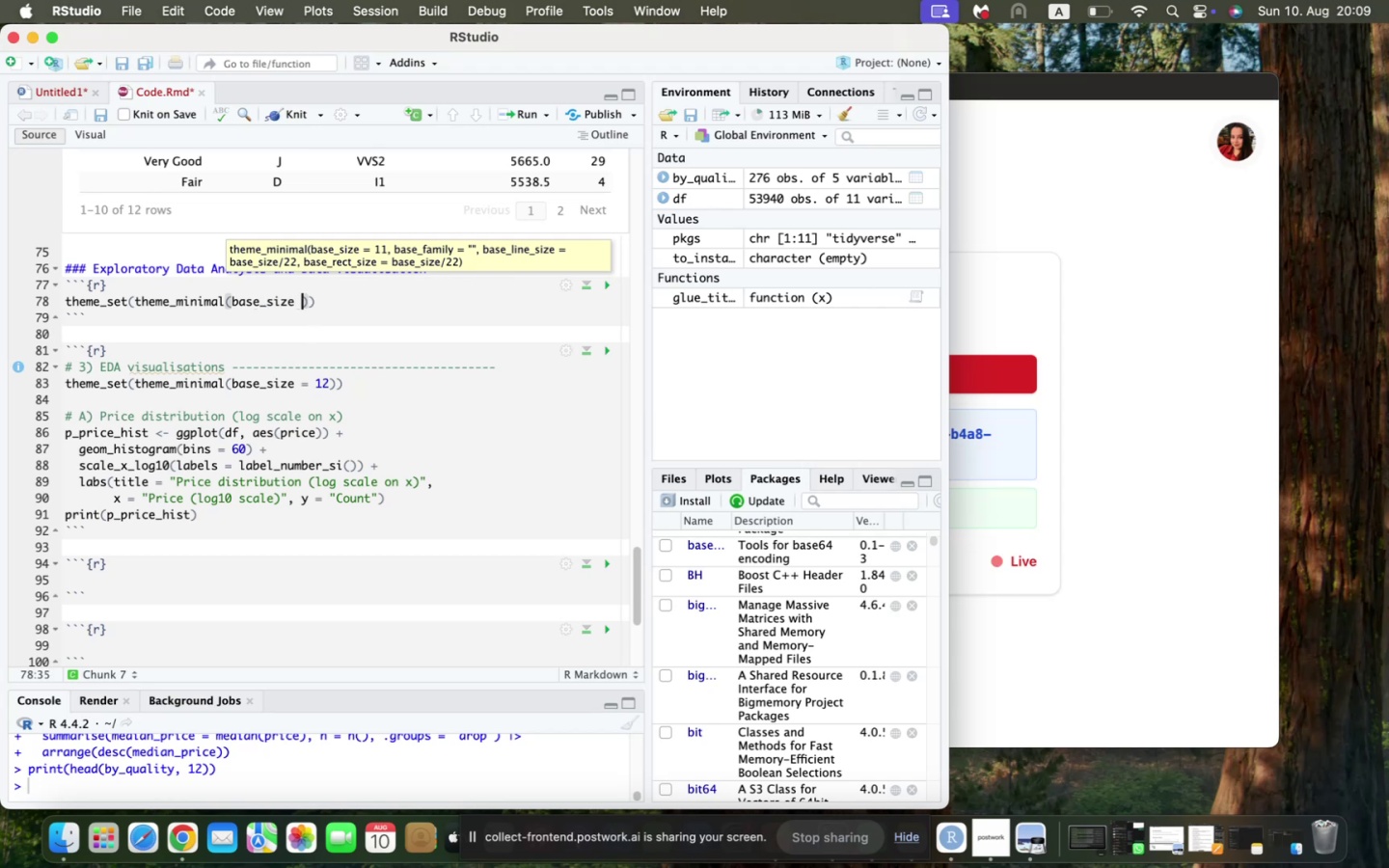 
key(ArrowRight)
 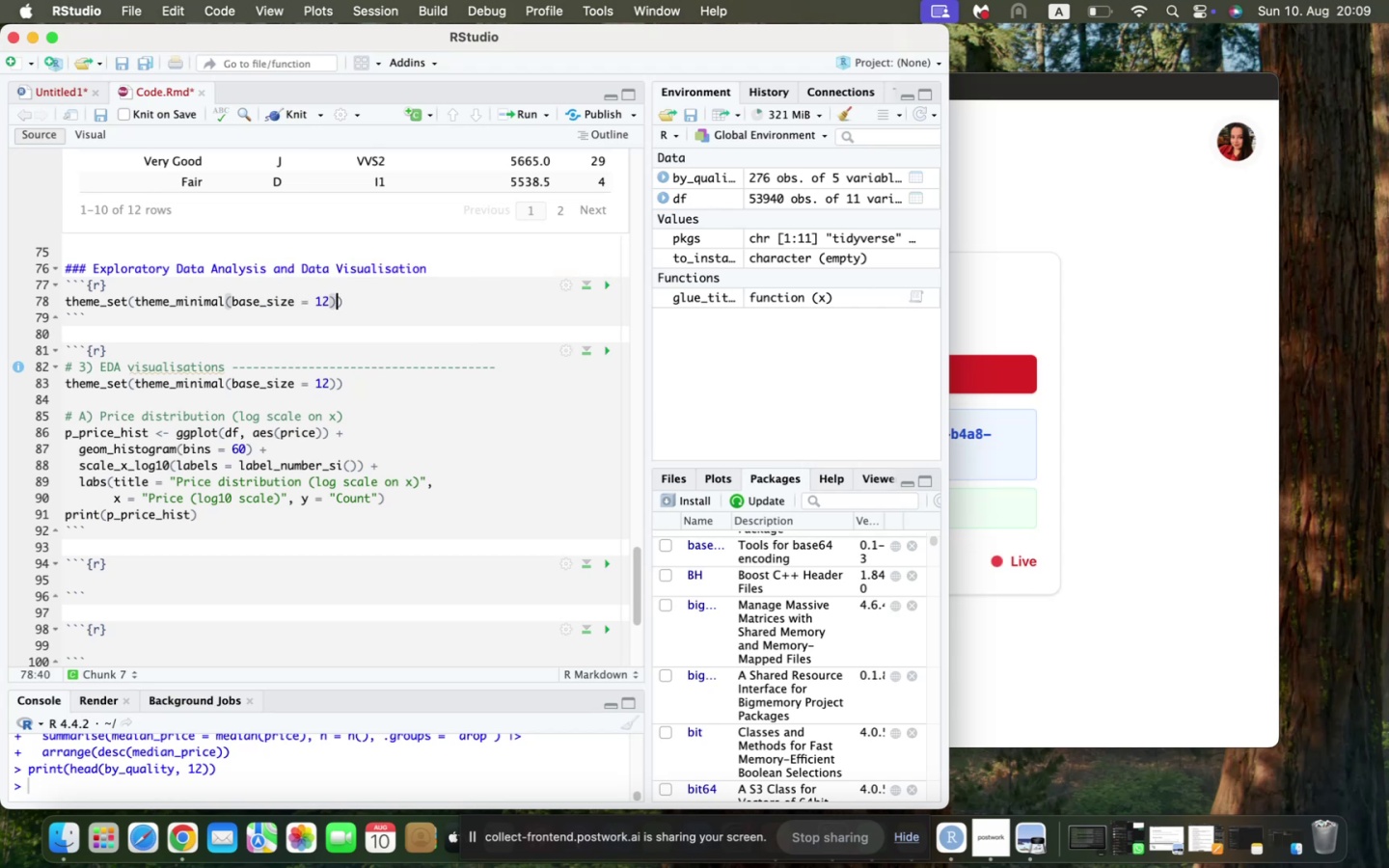 
key(ArrowRight)
 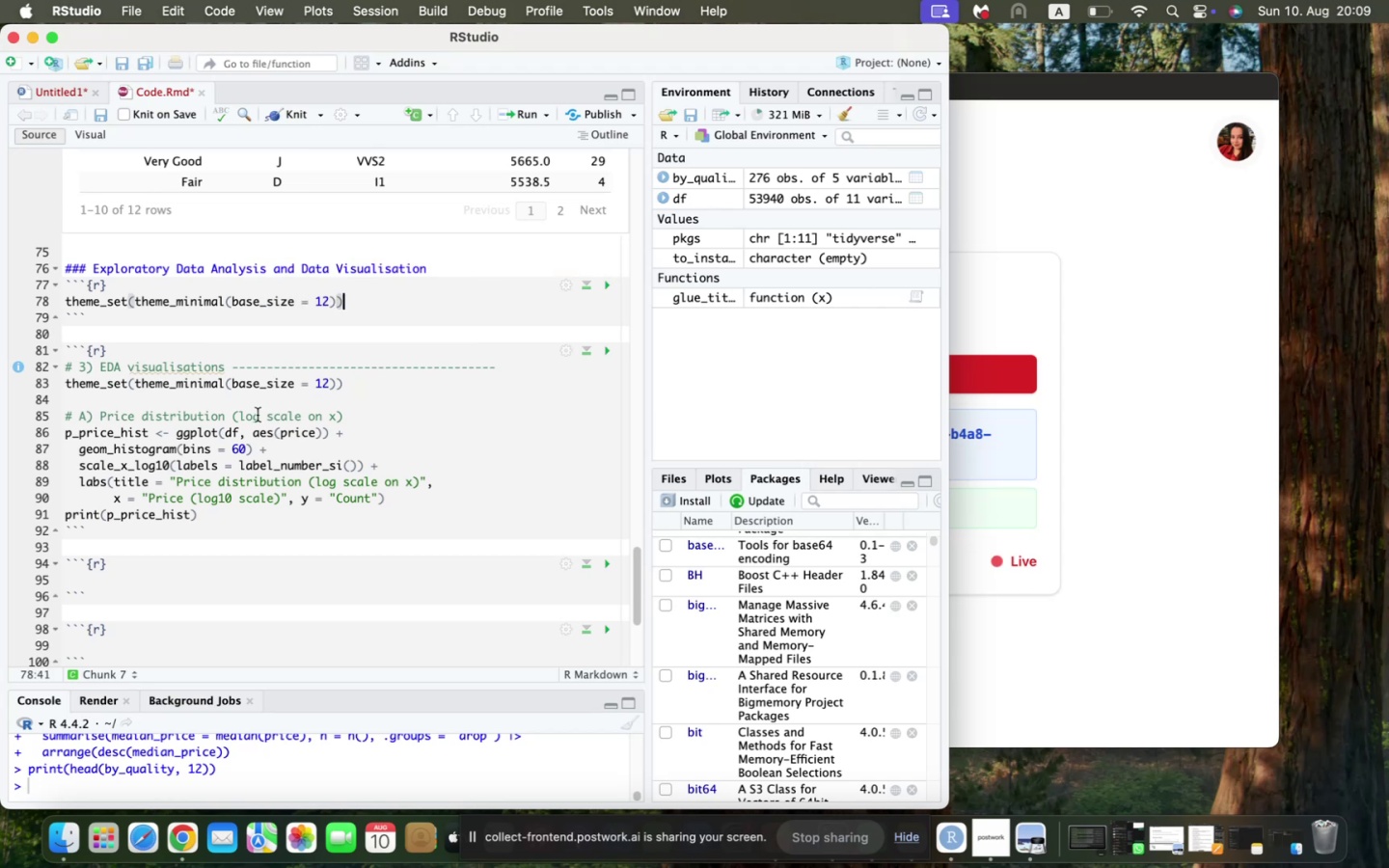 
left_click_drag(start_coordinate=[265, 400], to_coordinate=[18, 364])
 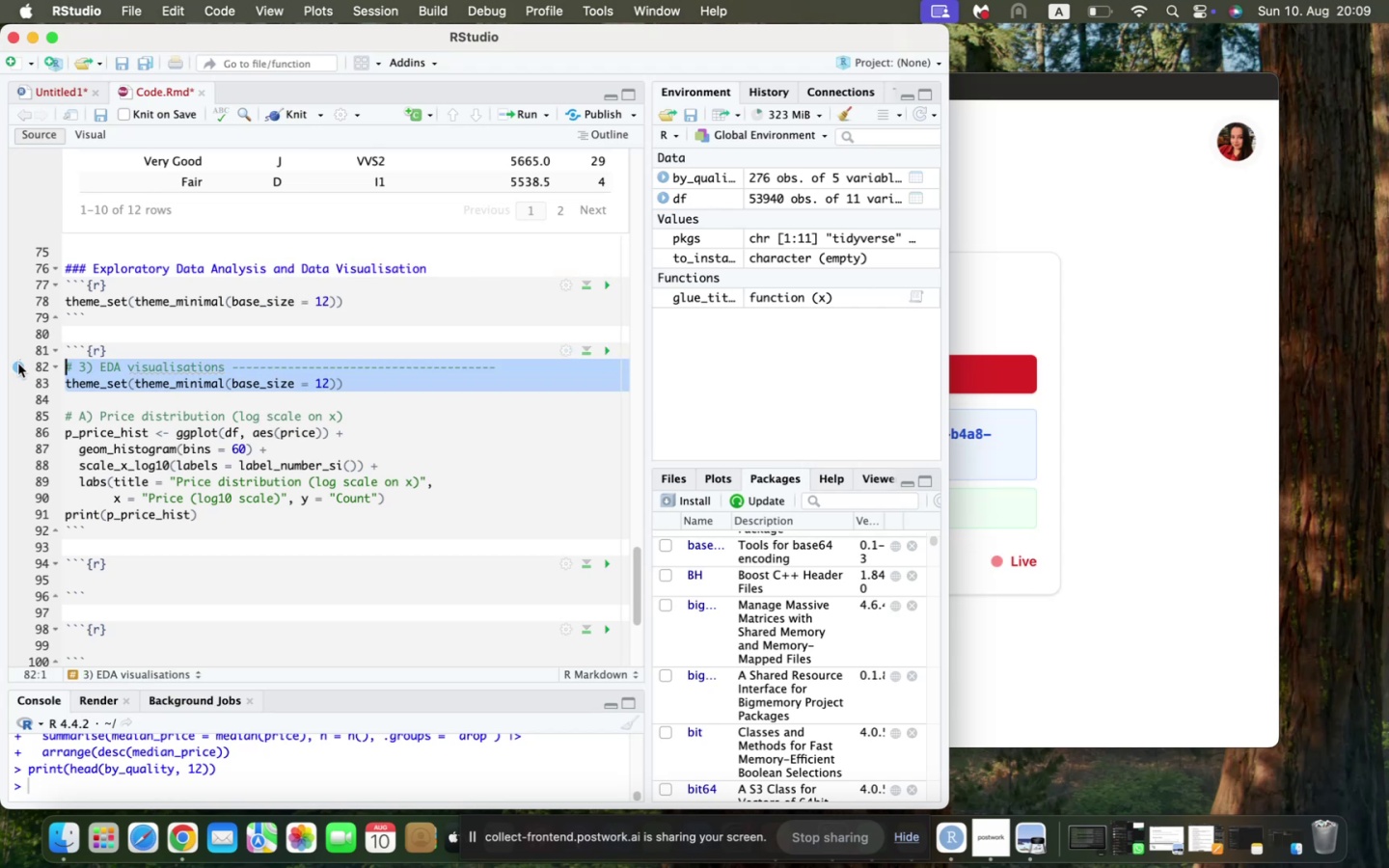 
key(Backspace)
 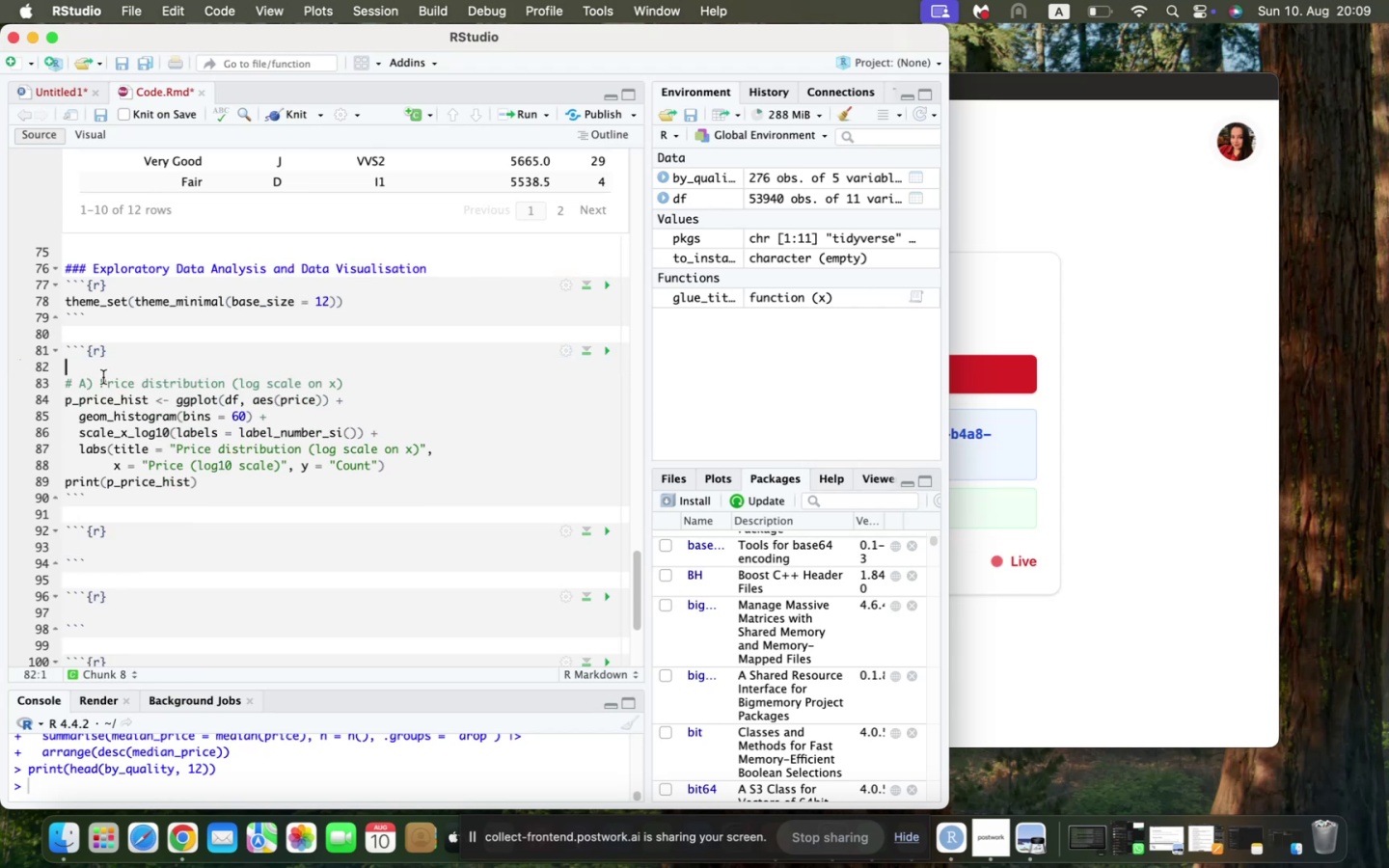 
left_click_drag(start_coordinate=[102, 384], to_coordinate=[352, 387])
 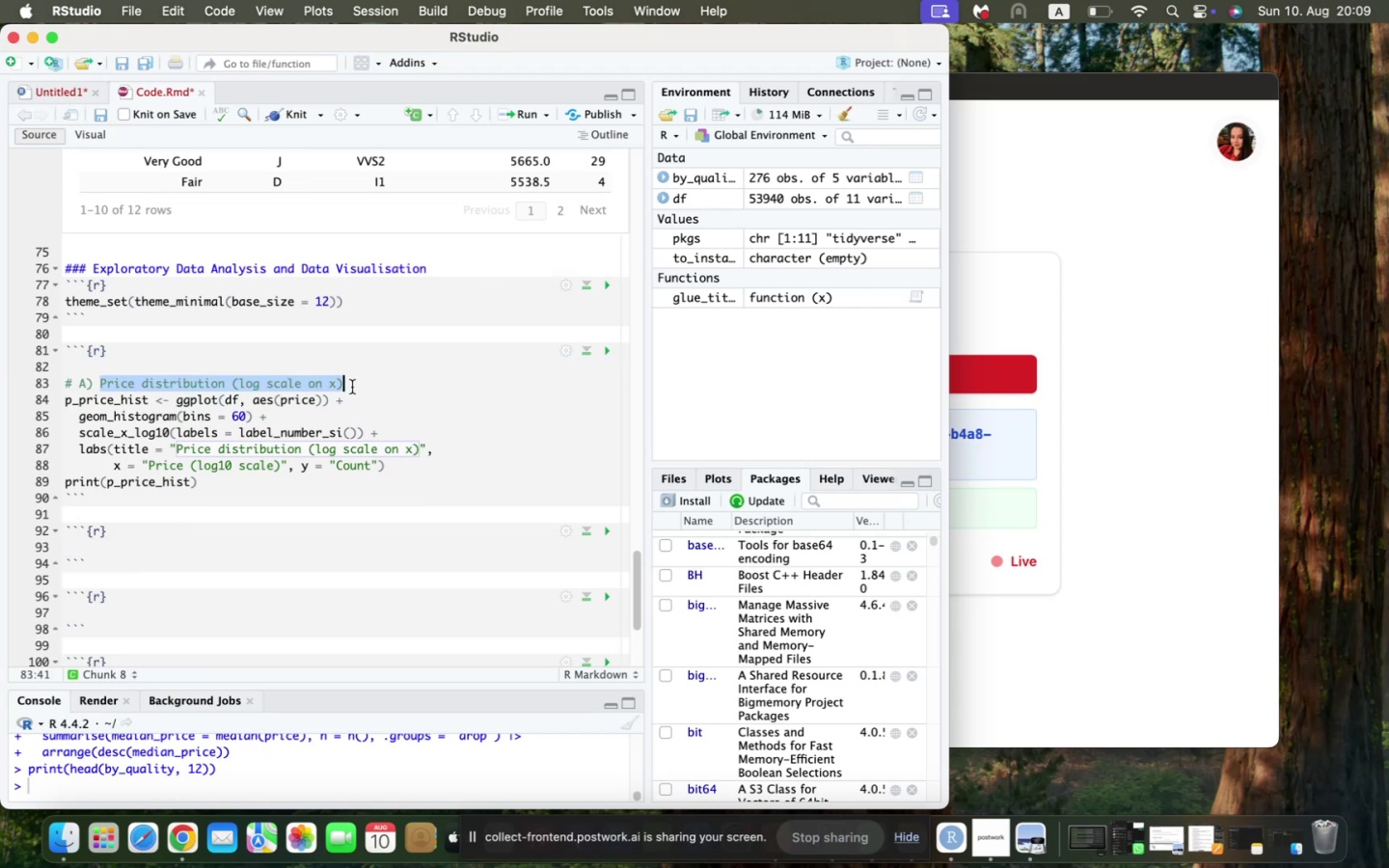 
key(Meta+C)
 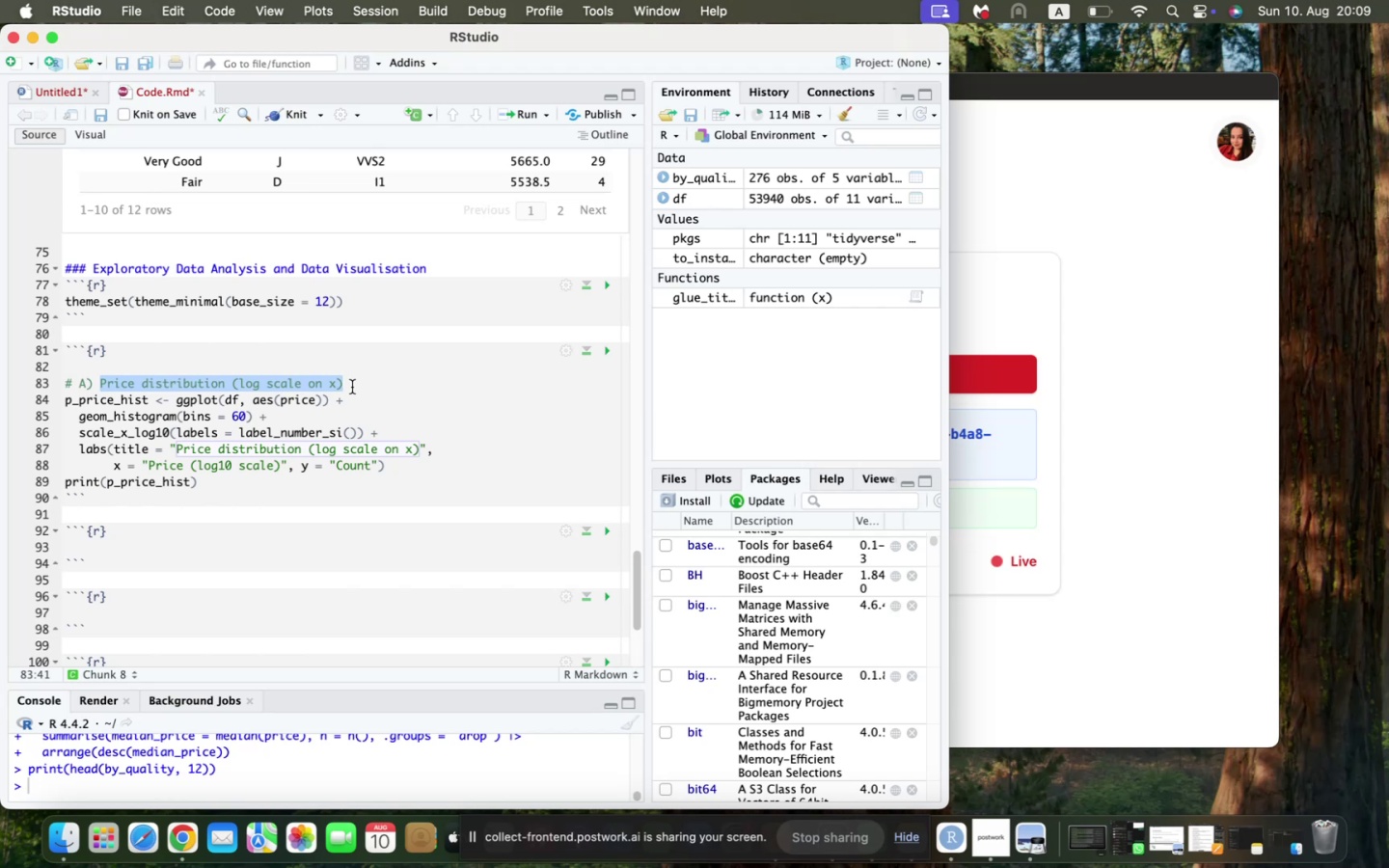 
key(Backspace)
 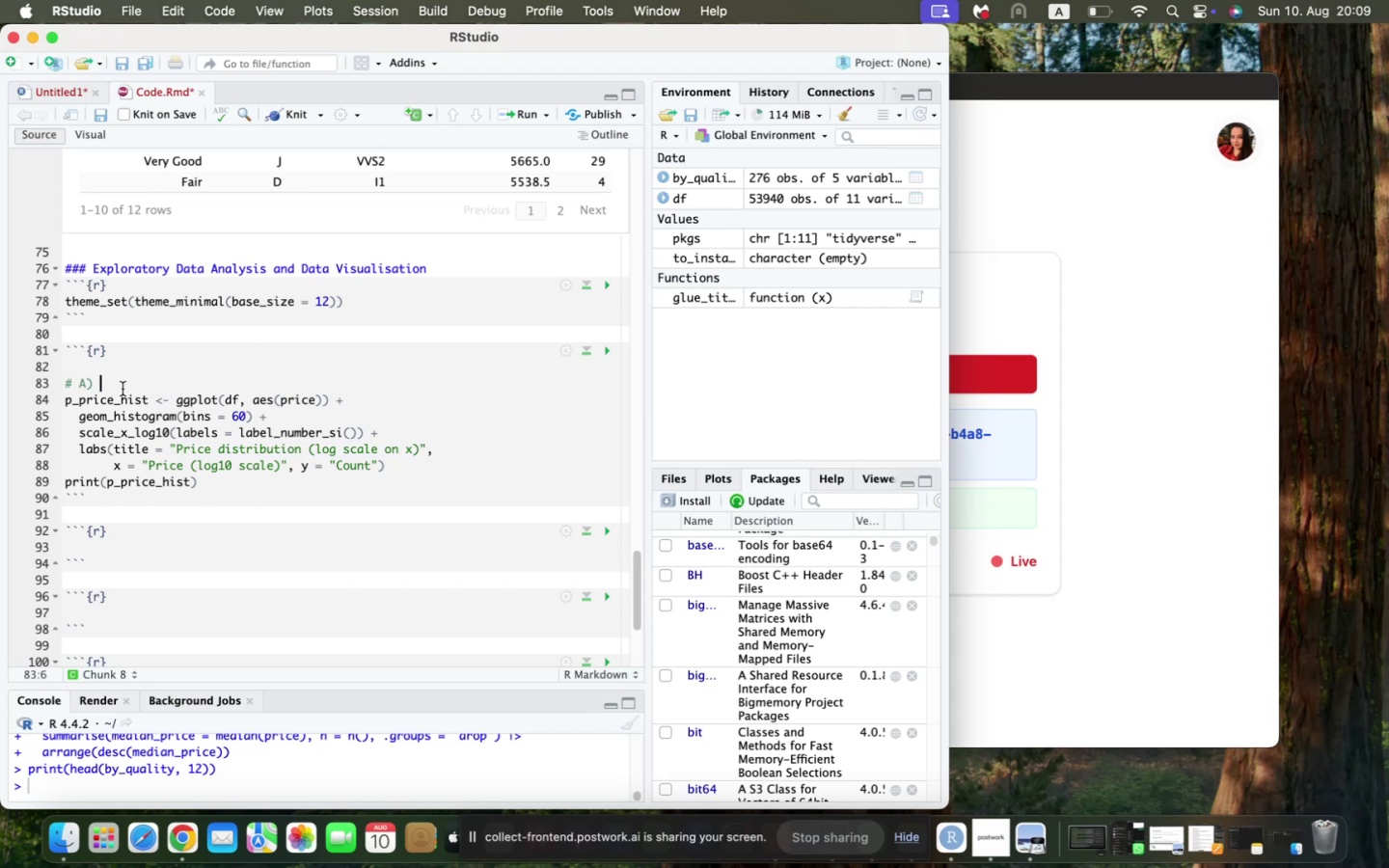 
left_click_drag(start_coordinate=[126, 387], to_coordinate=[40, 386])
 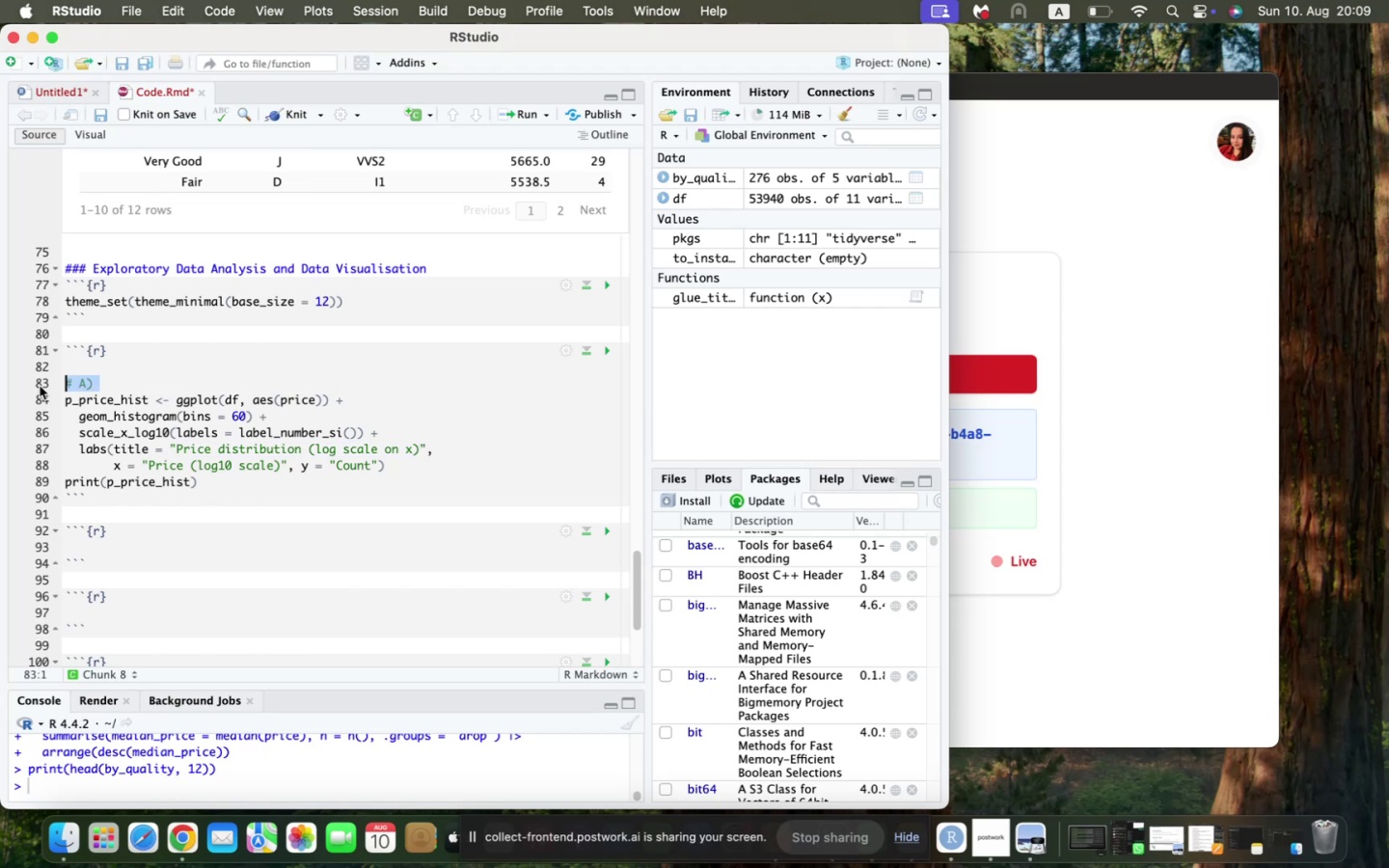 
key(Backspace)
 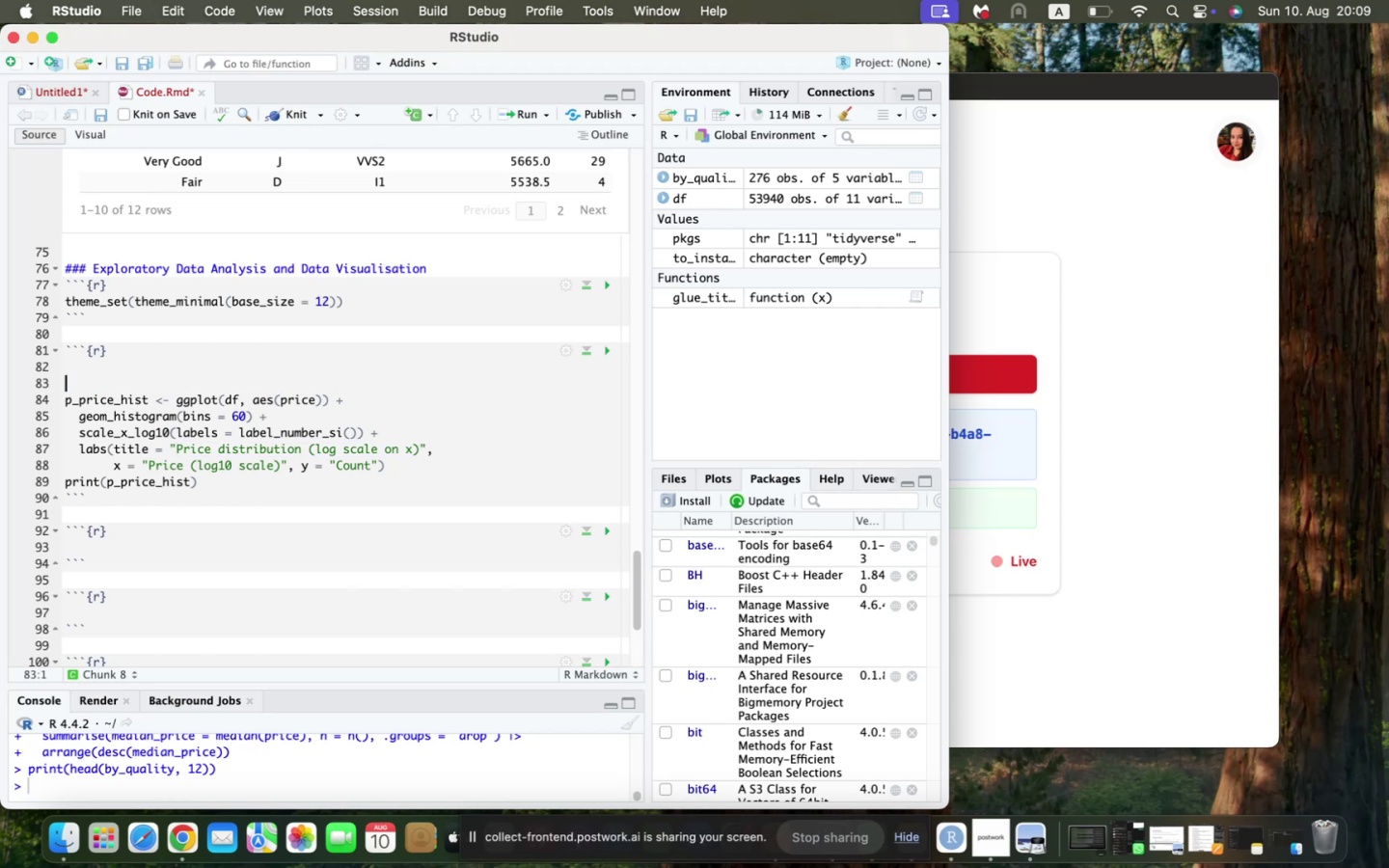 
key(Backspace)
 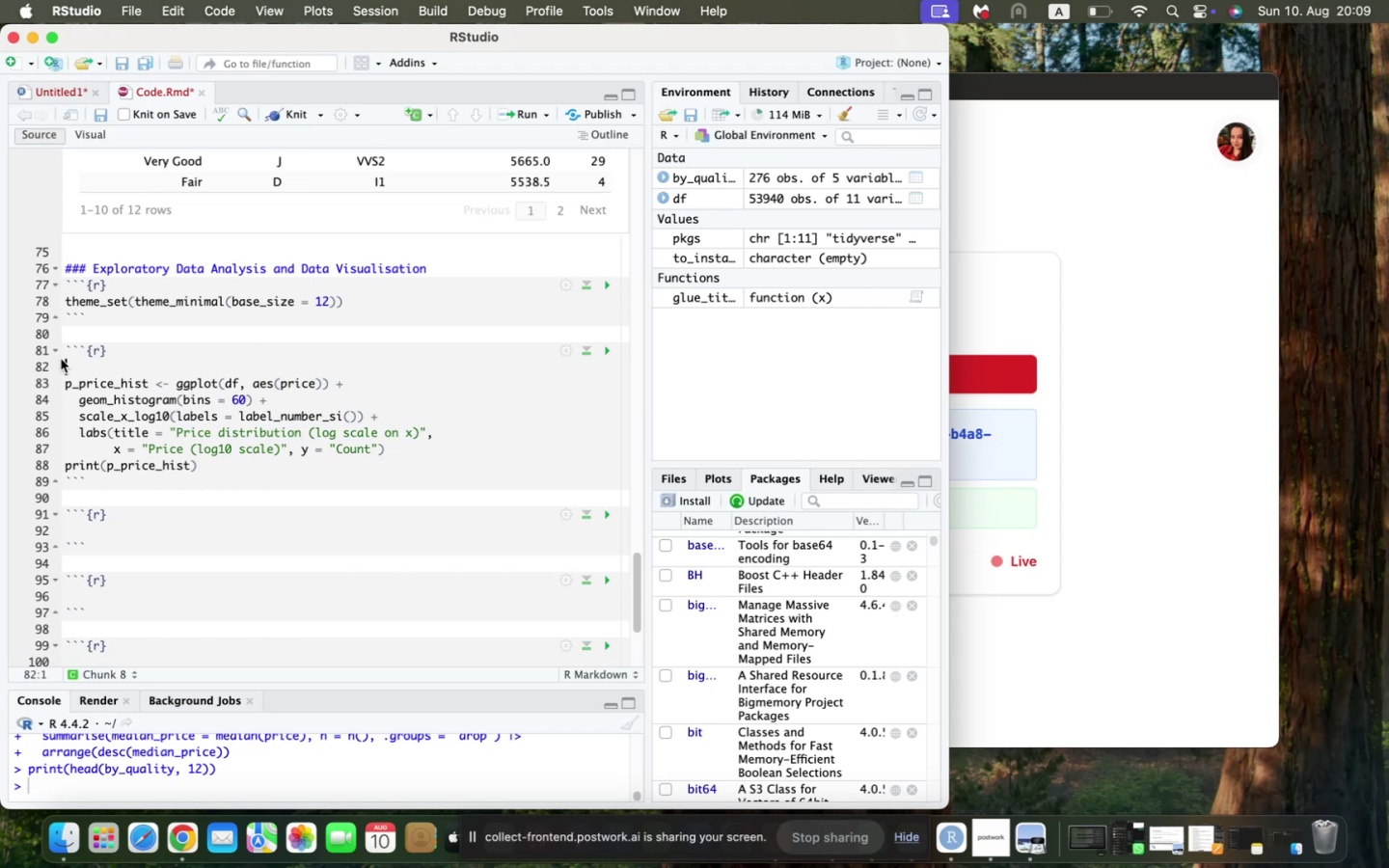 
key(Backspace)
 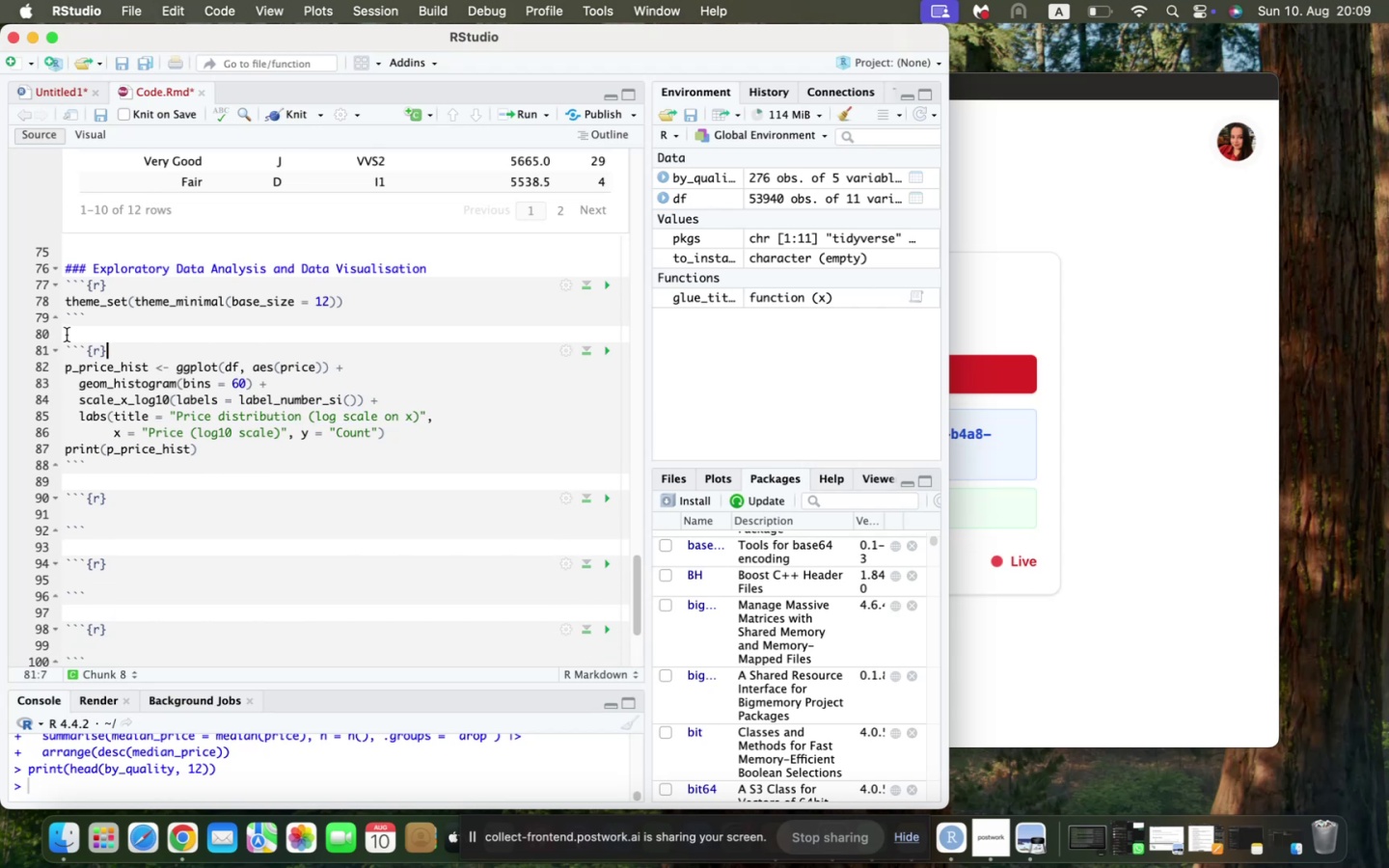 
left_click([67, 335])
 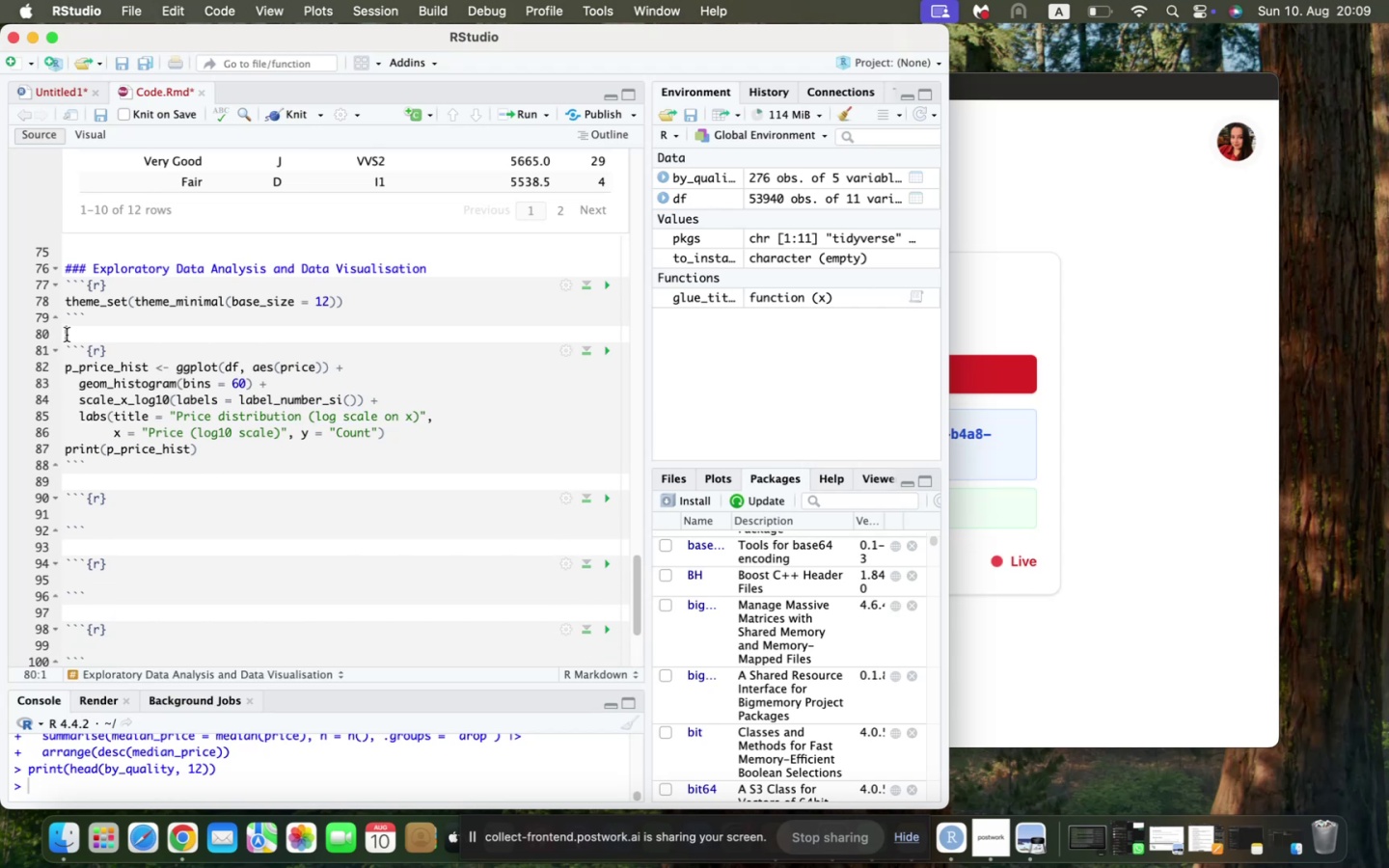 
key(Enter)
 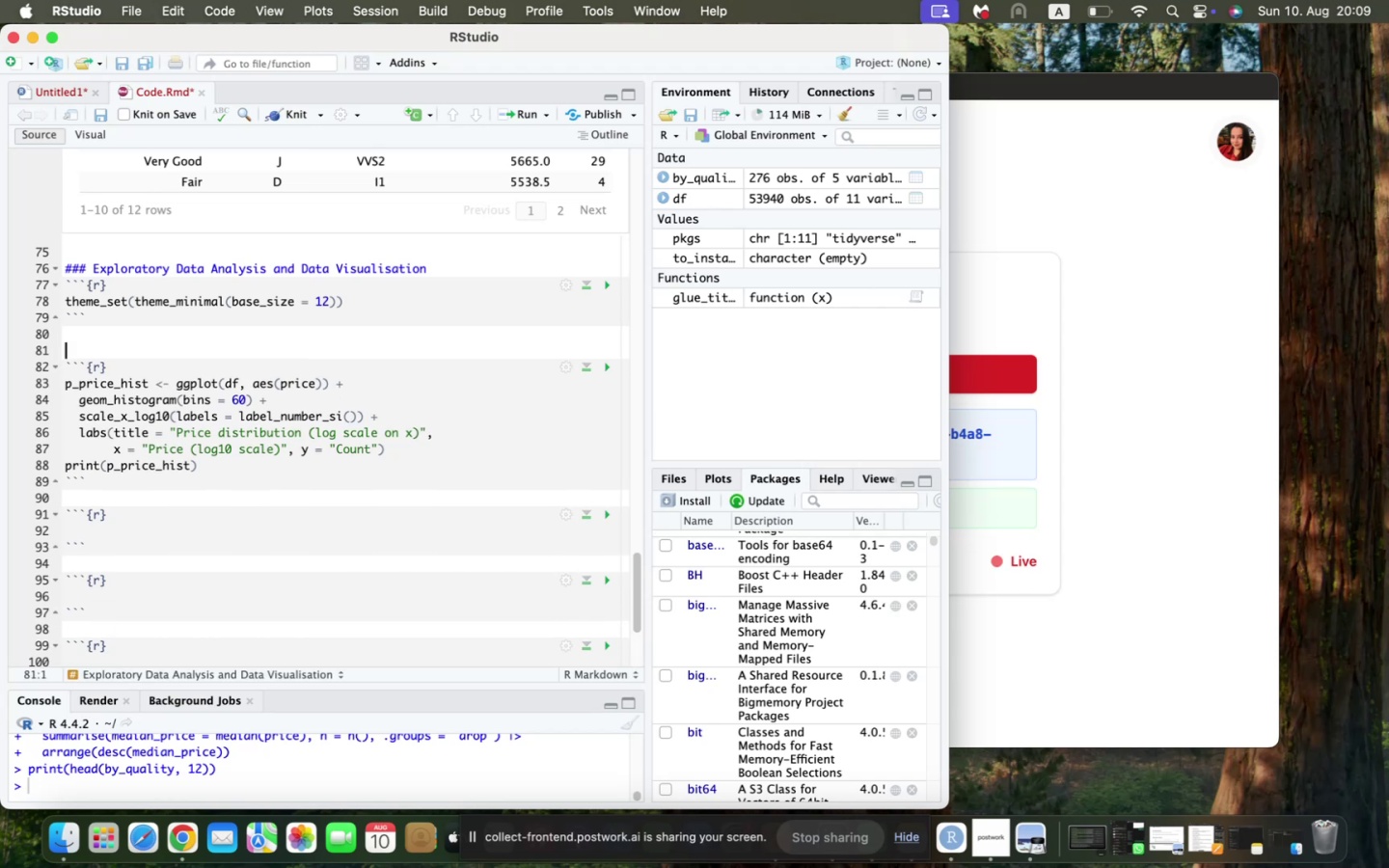 
type(#### )
 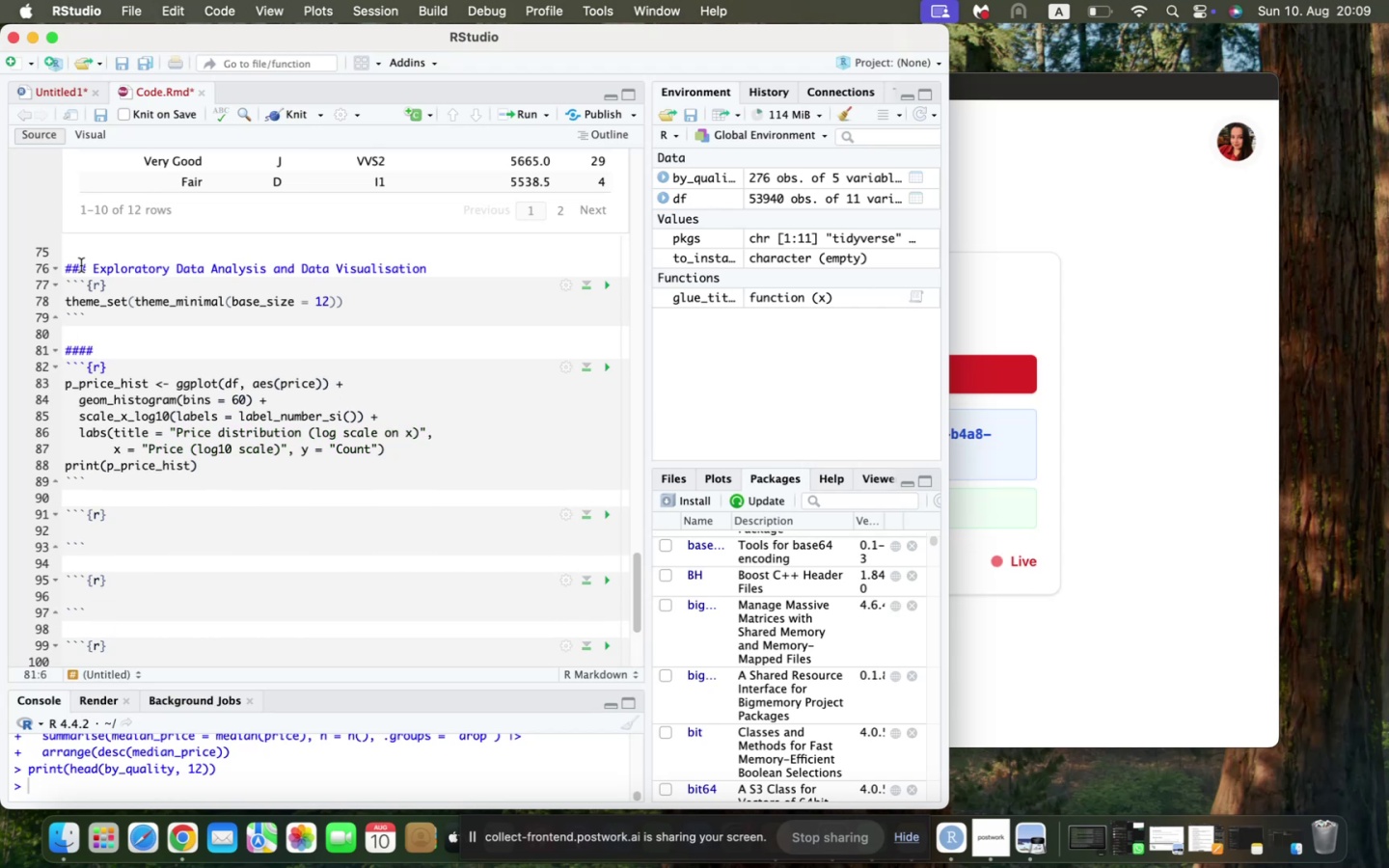 
left_click([86, 265])
 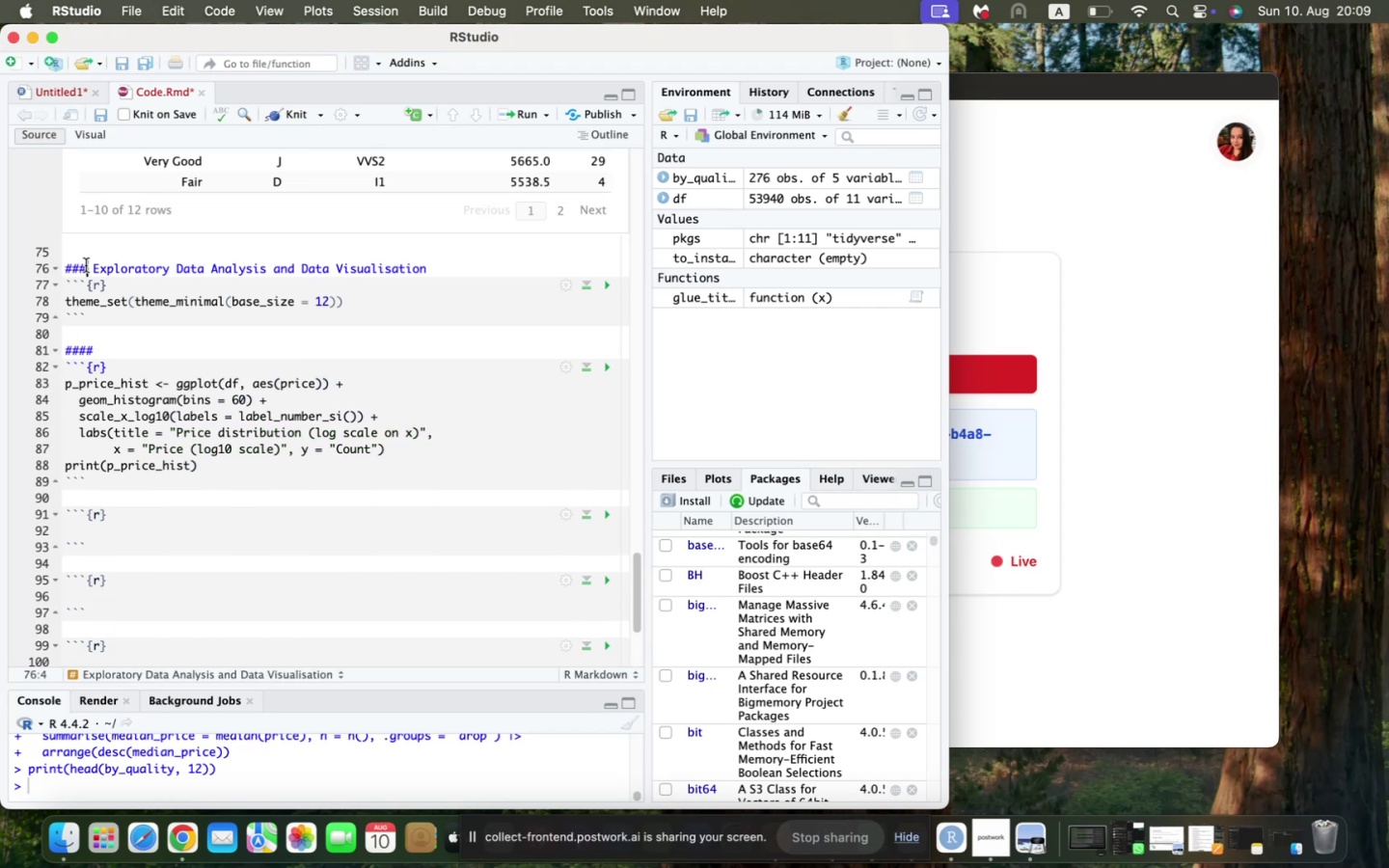 
key(Backspace)
 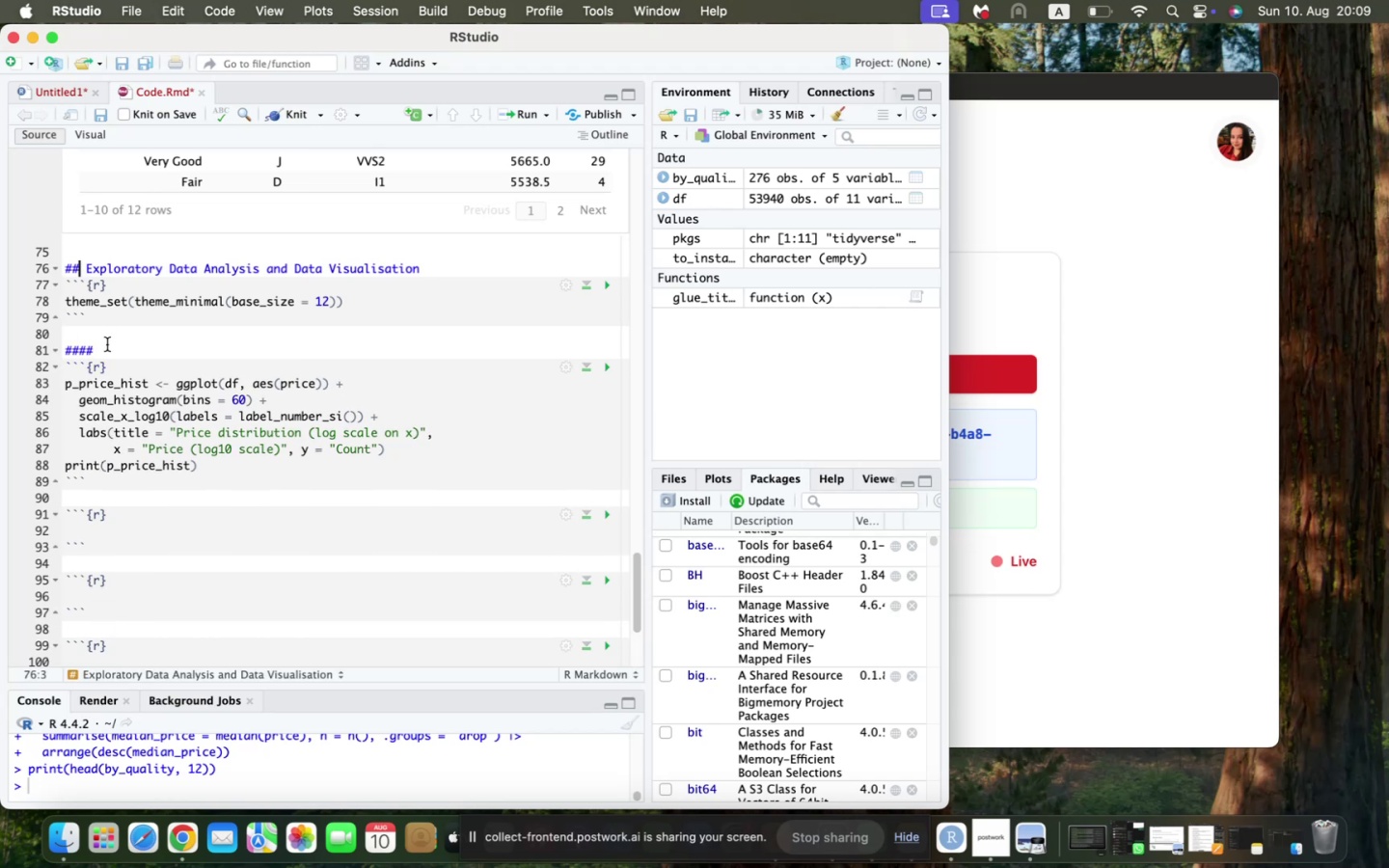 
key(Backspace)
 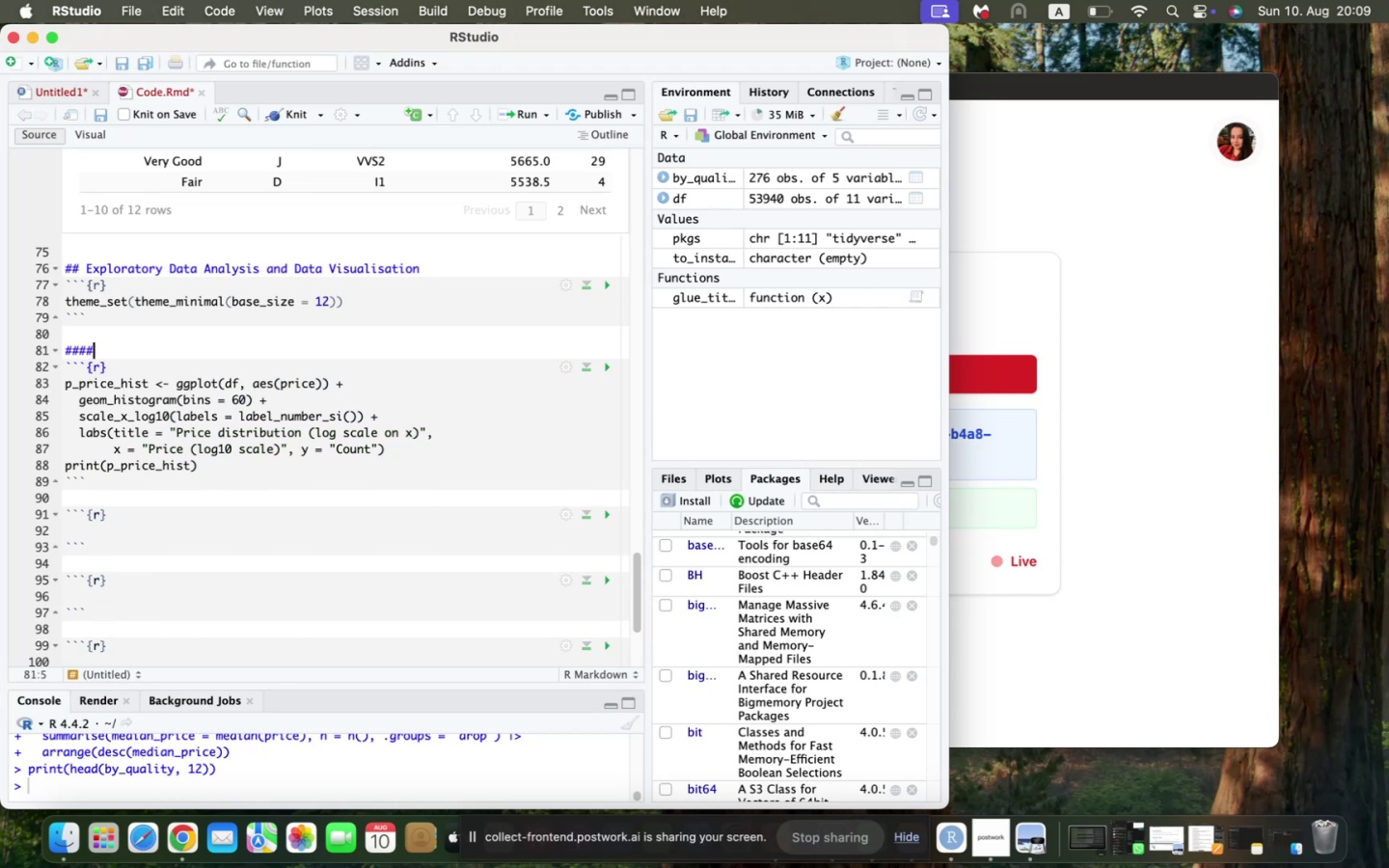 
key(Backspace)
 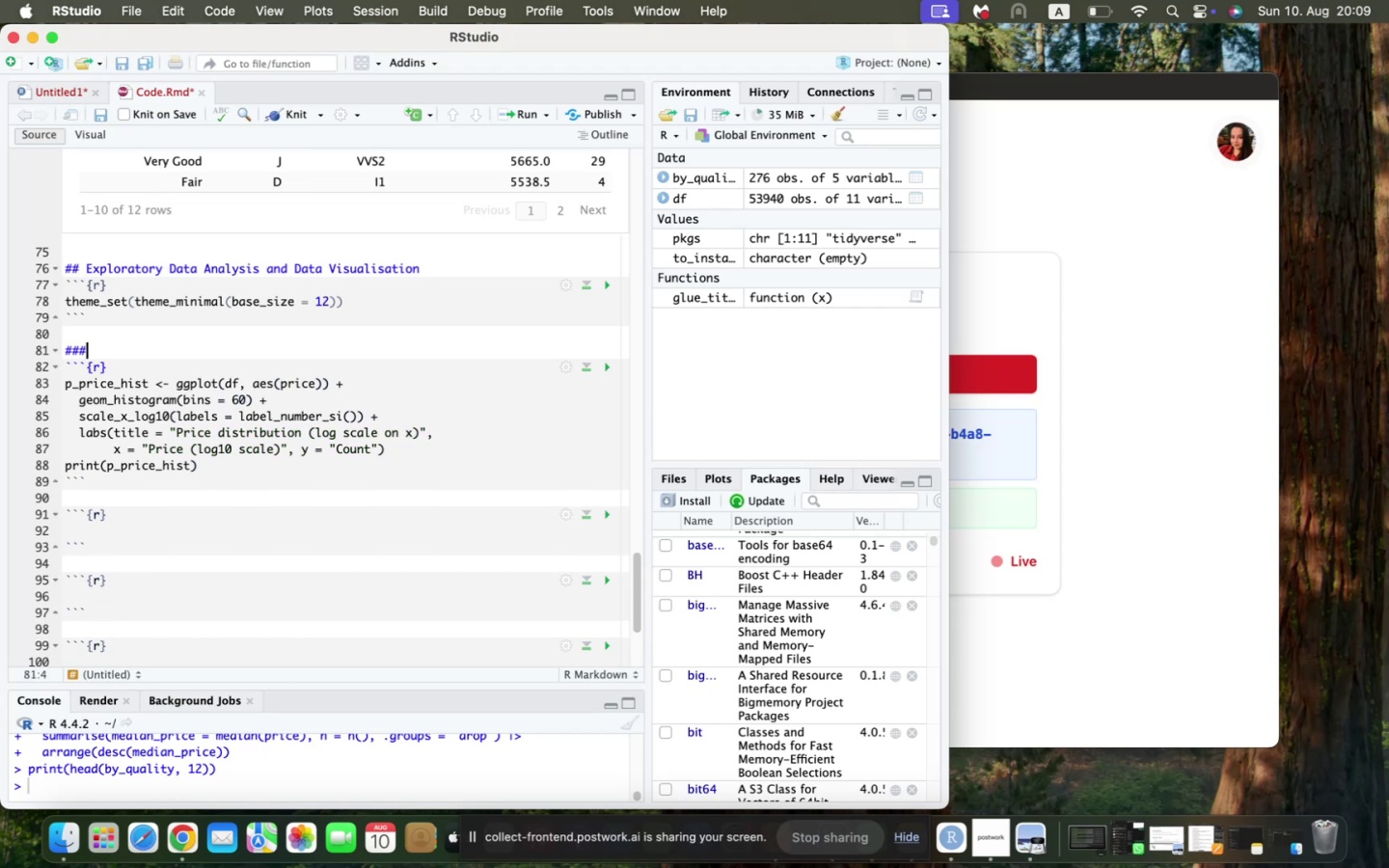 
key(Space)
 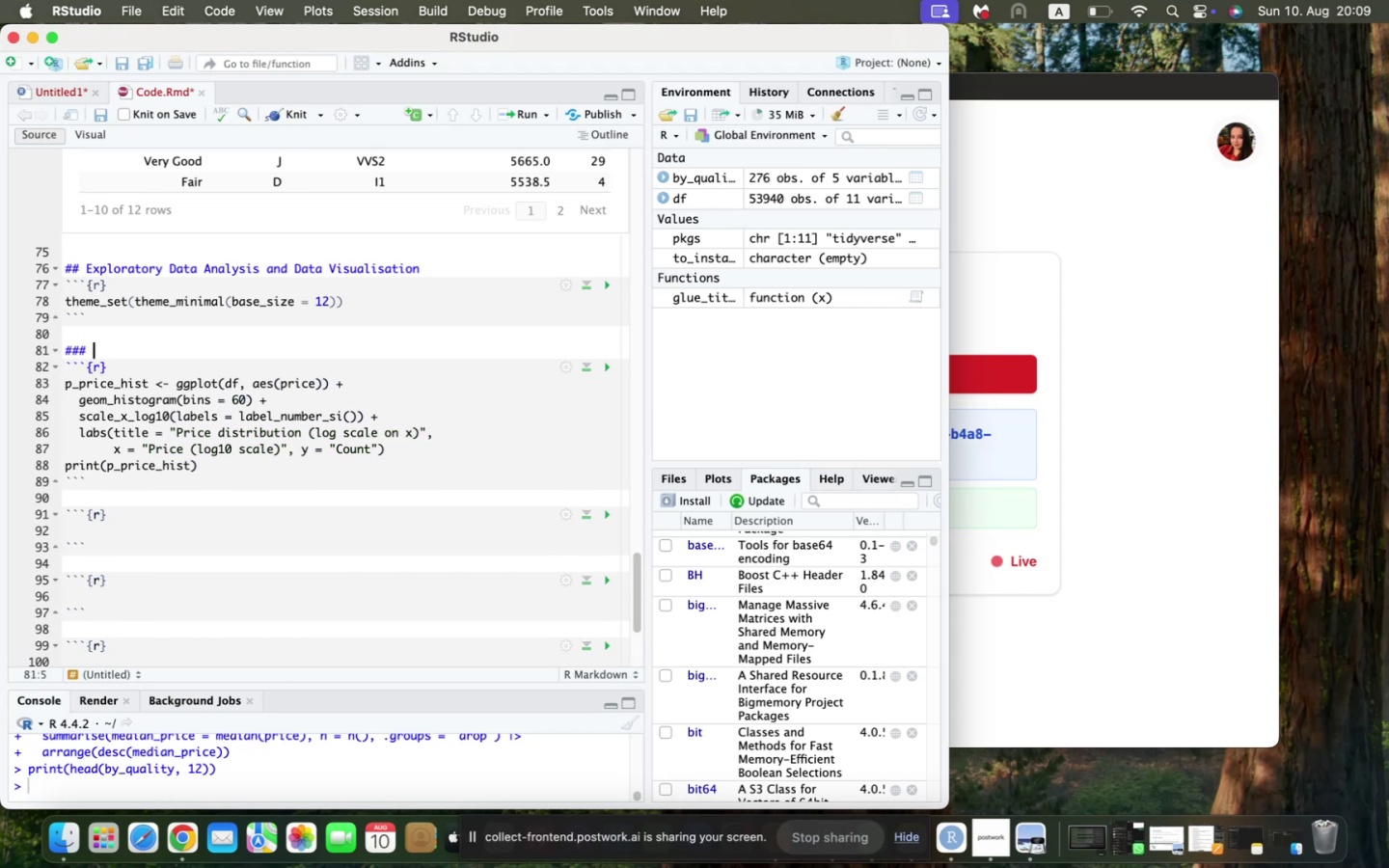 
key(Meta+V)
 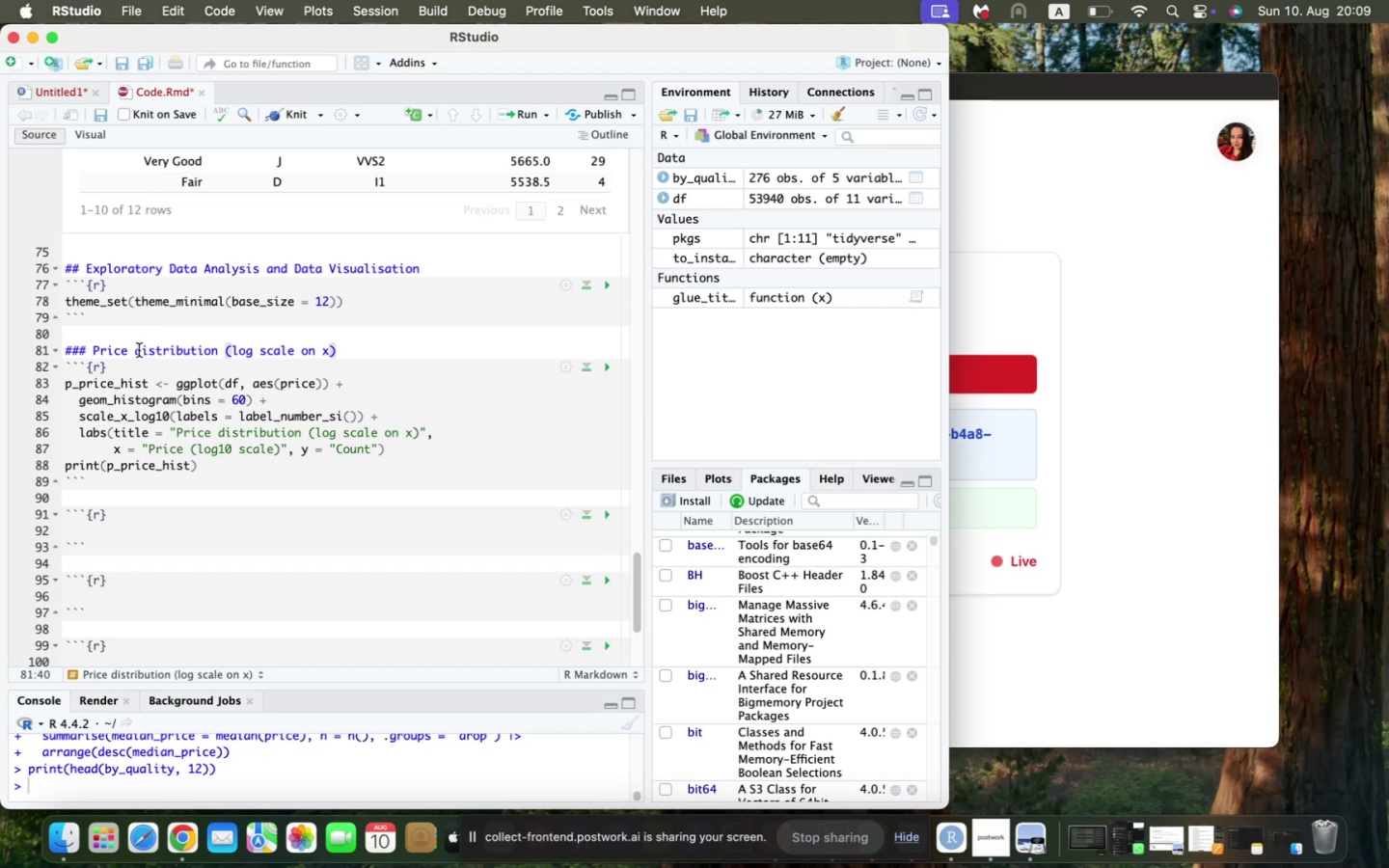 
left_click([141, 351])
 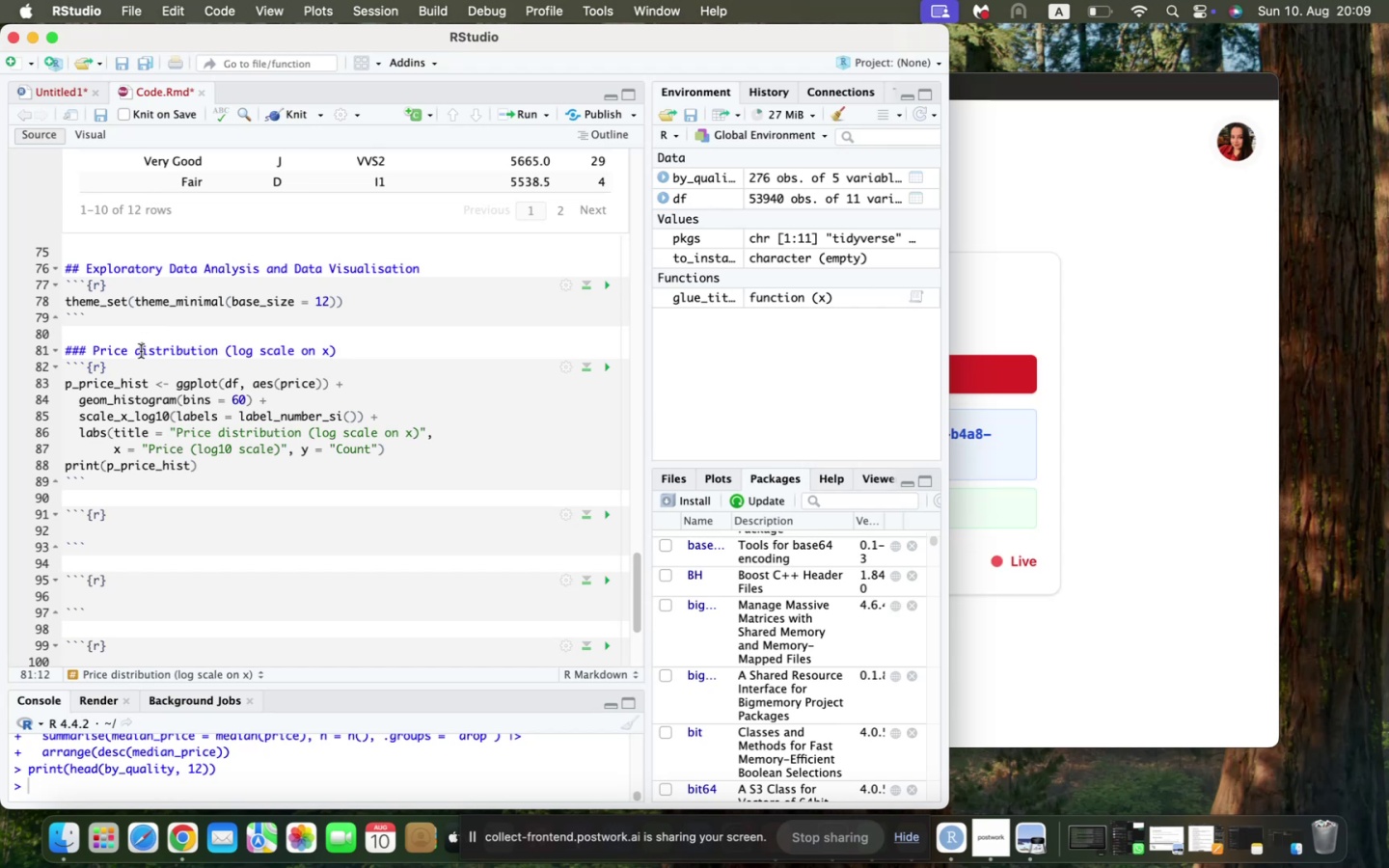 
key(Backspace)
 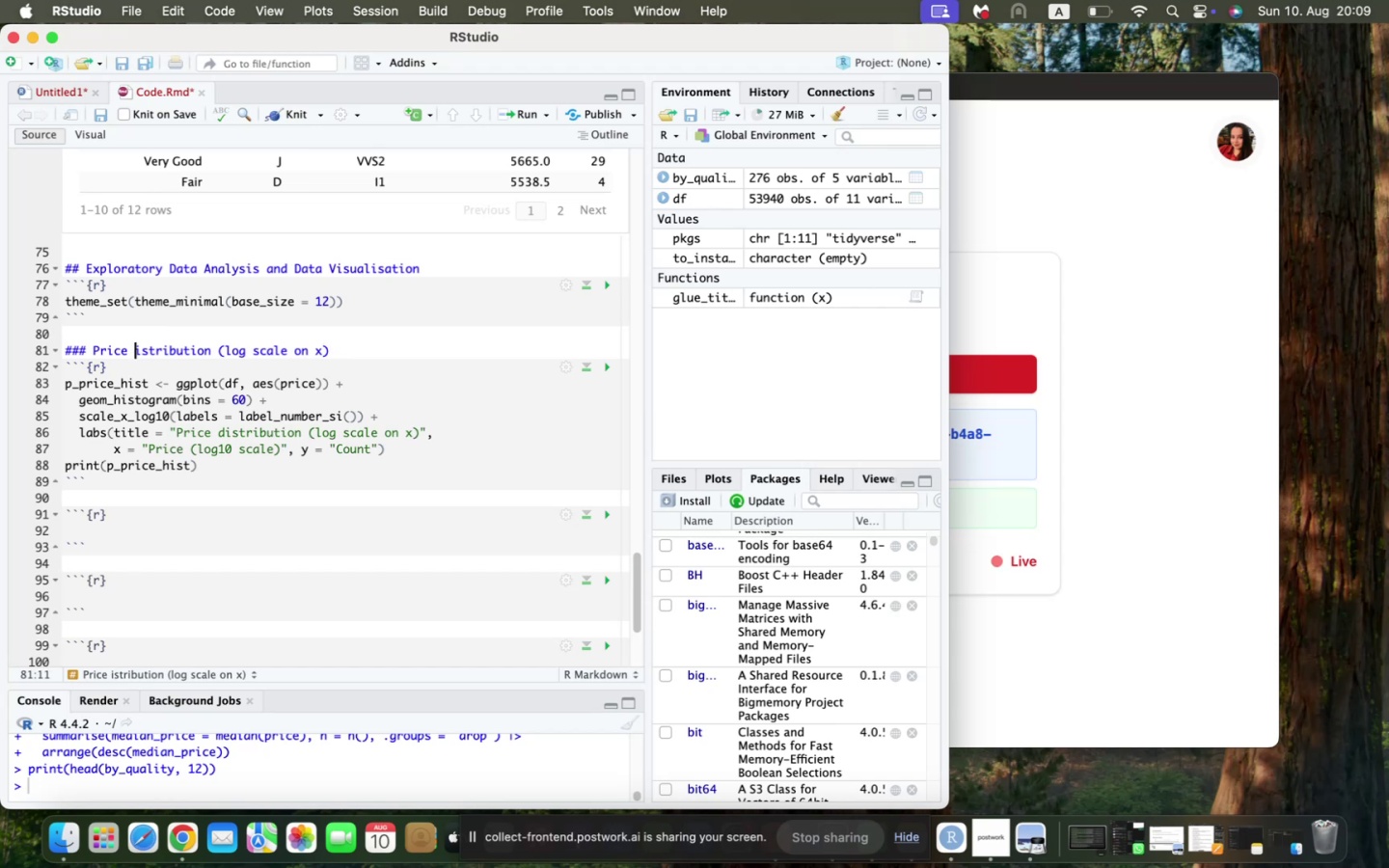 
key(Shift+D)
 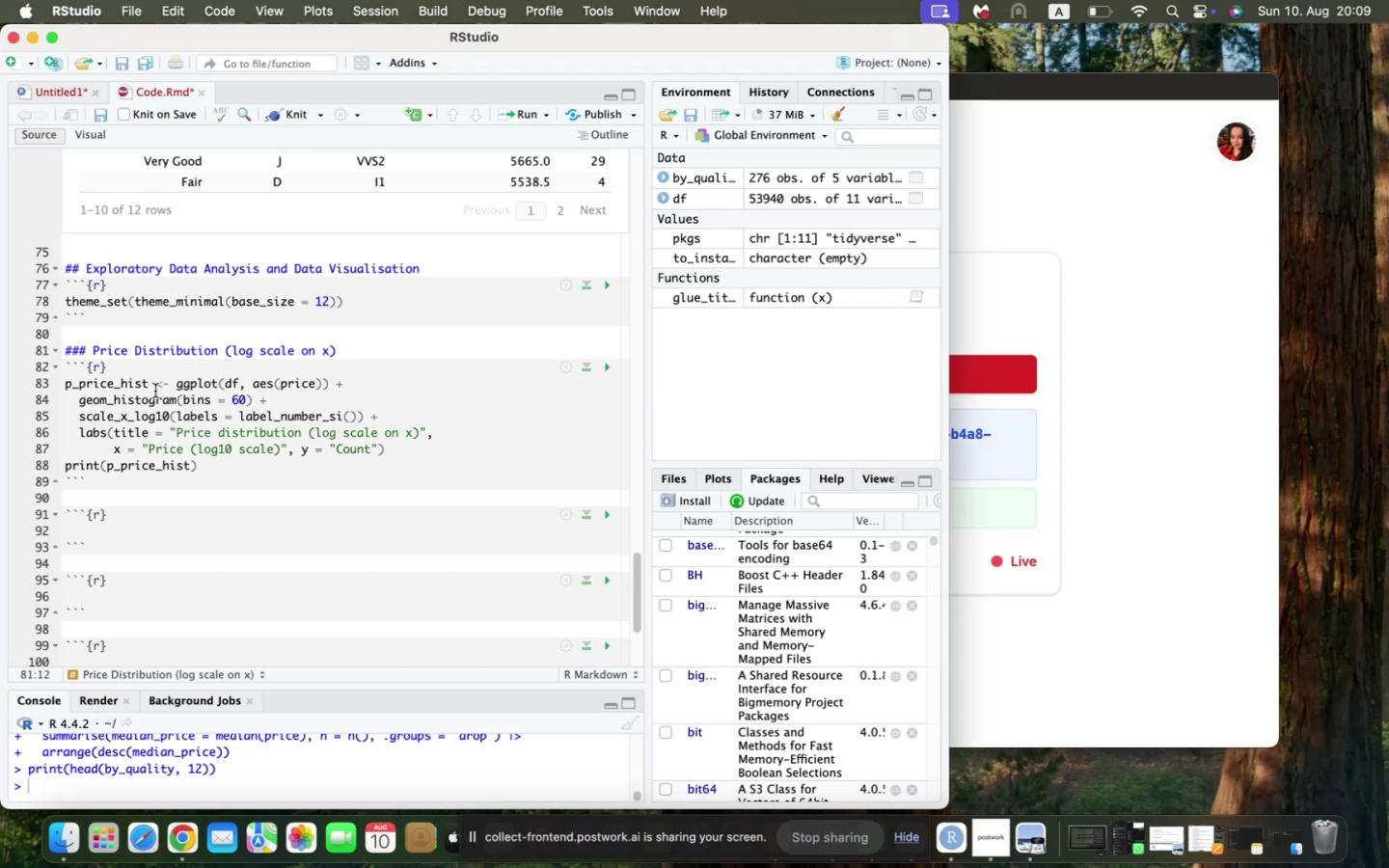 
left_click([148, 369])
 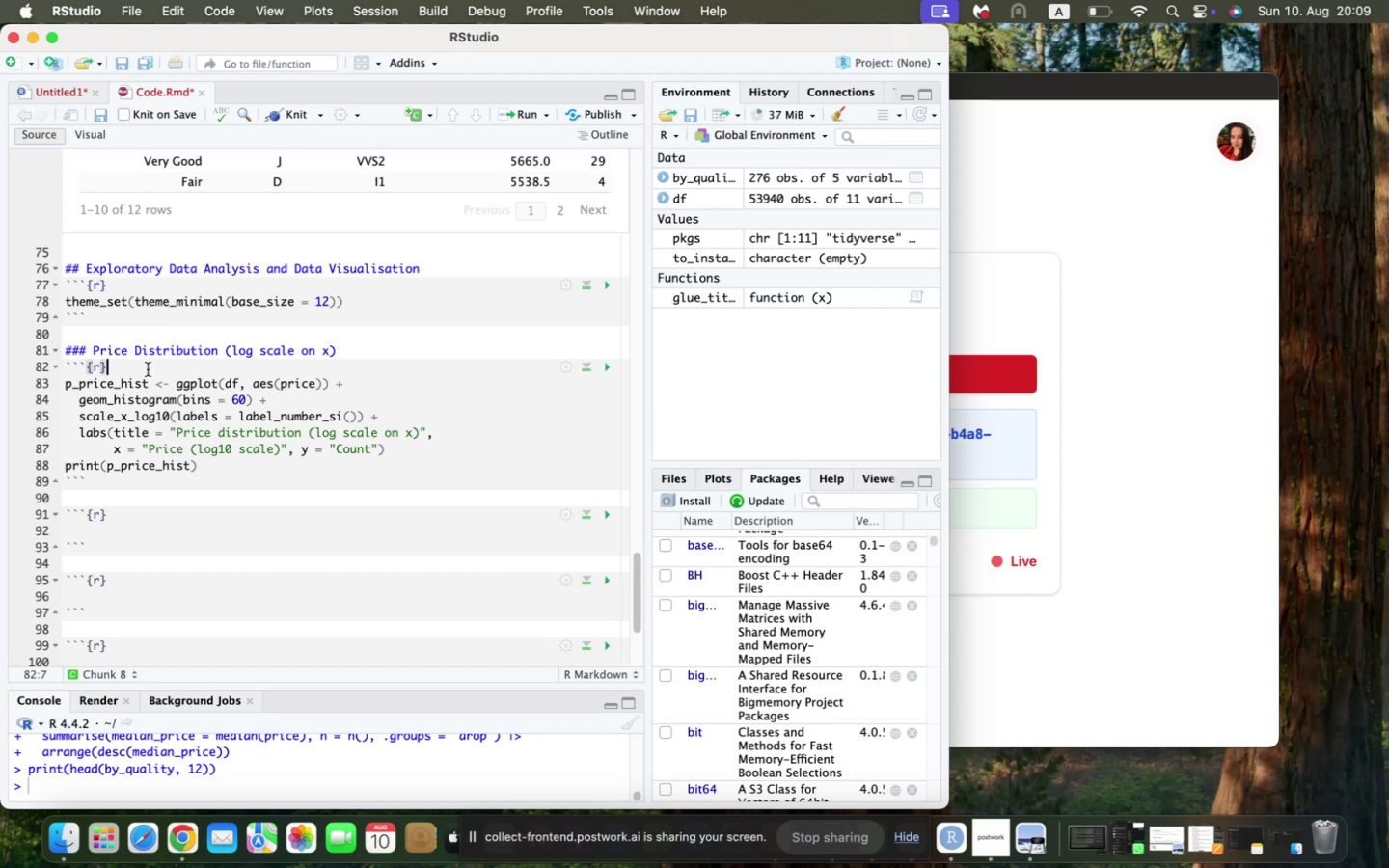 
key(Enter)
 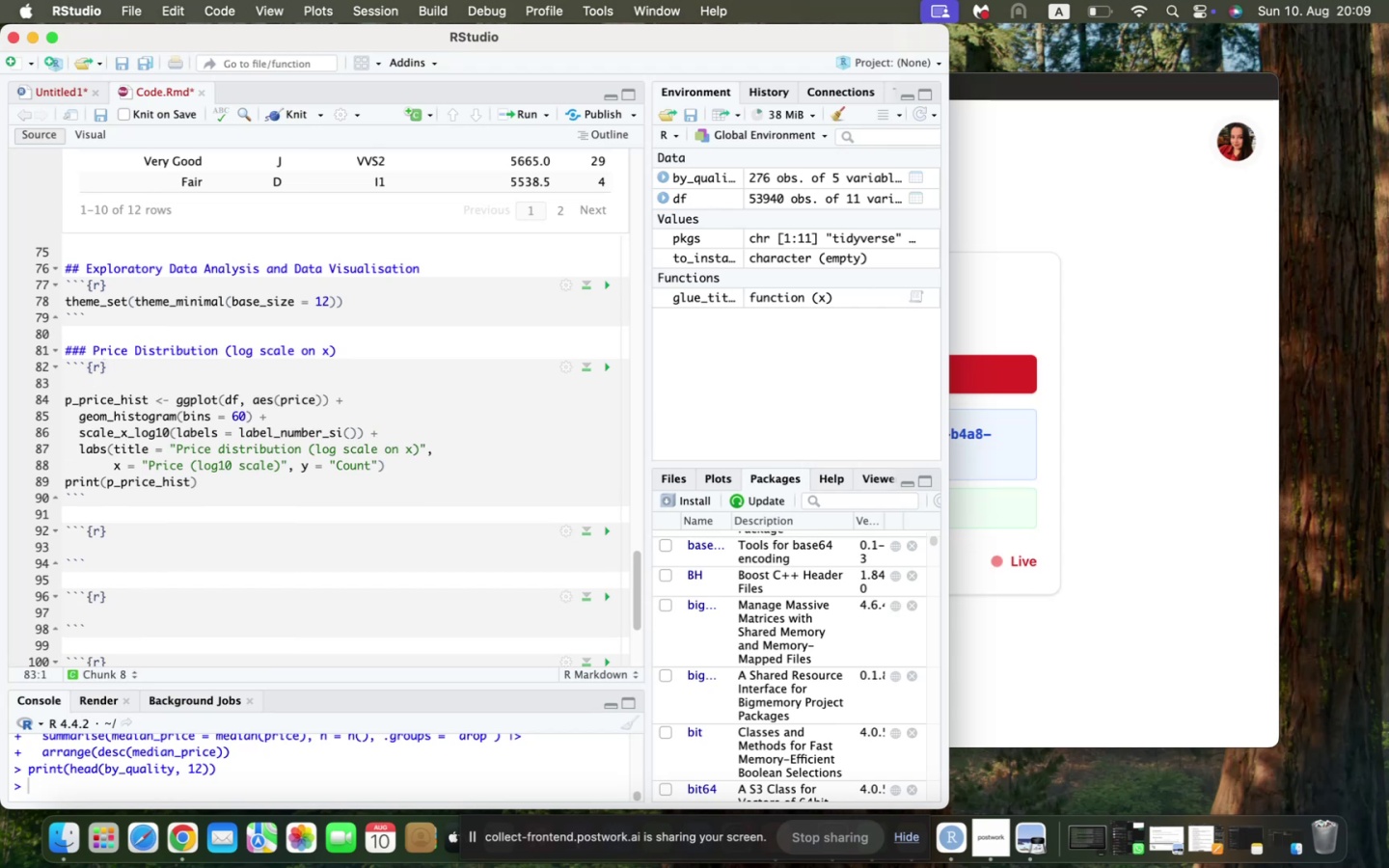 
type(p_price_hist <- ggplot(df, aes(proce)
key(Backspace)
key(Backspace)
key(Backspace)
type(ice)
 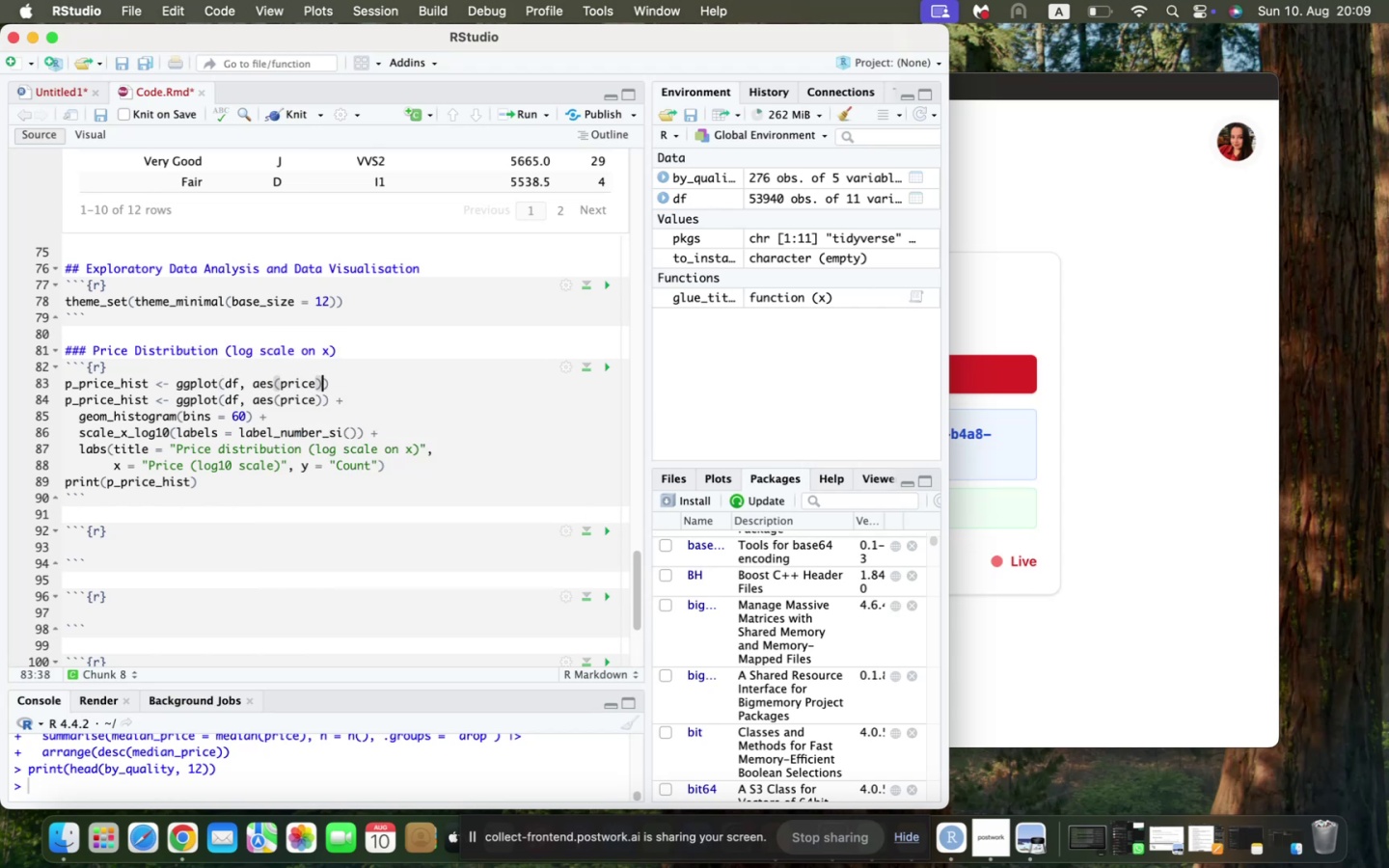 
 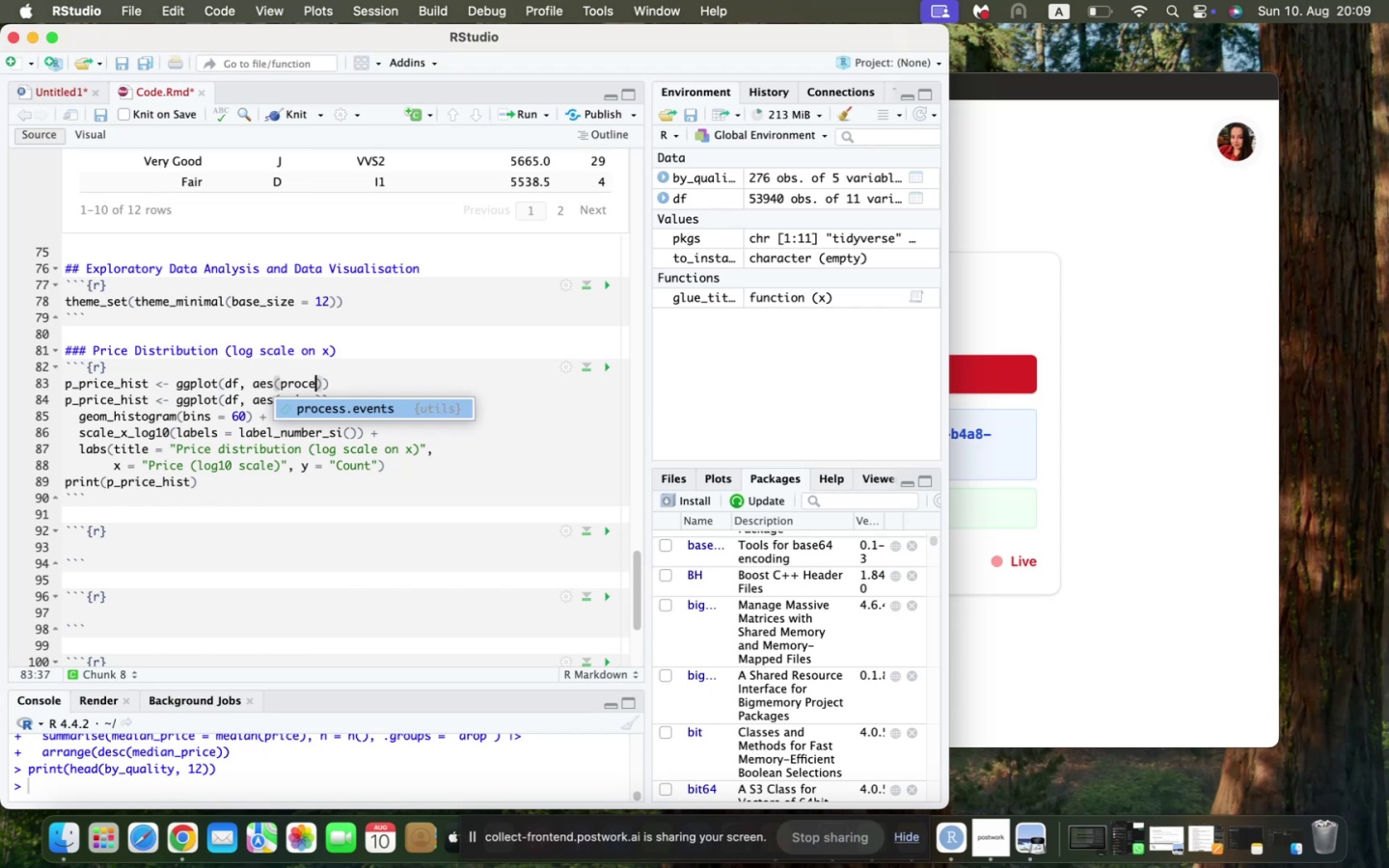 
key(ArrowRight)
 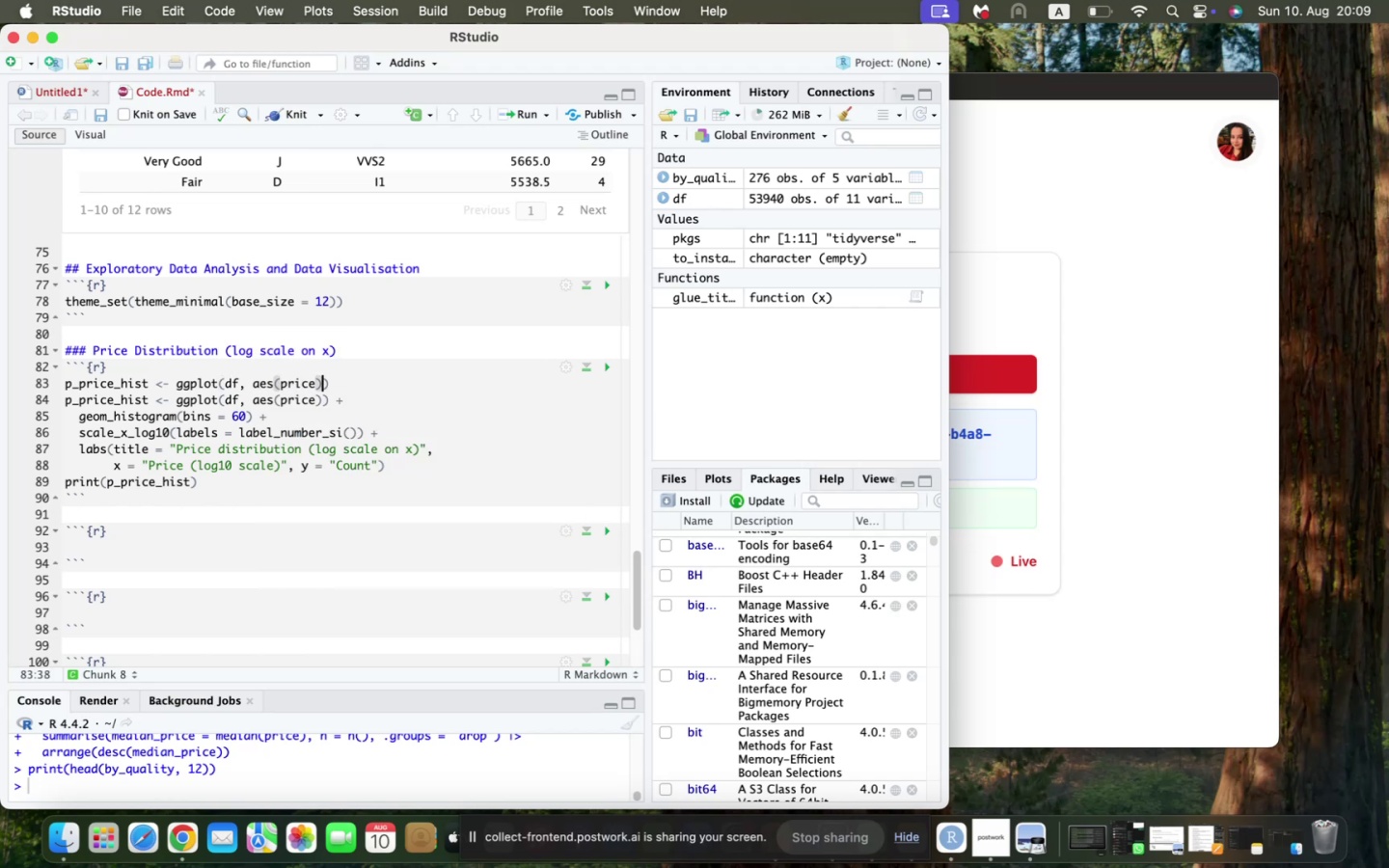 
key(ArrowRight)
 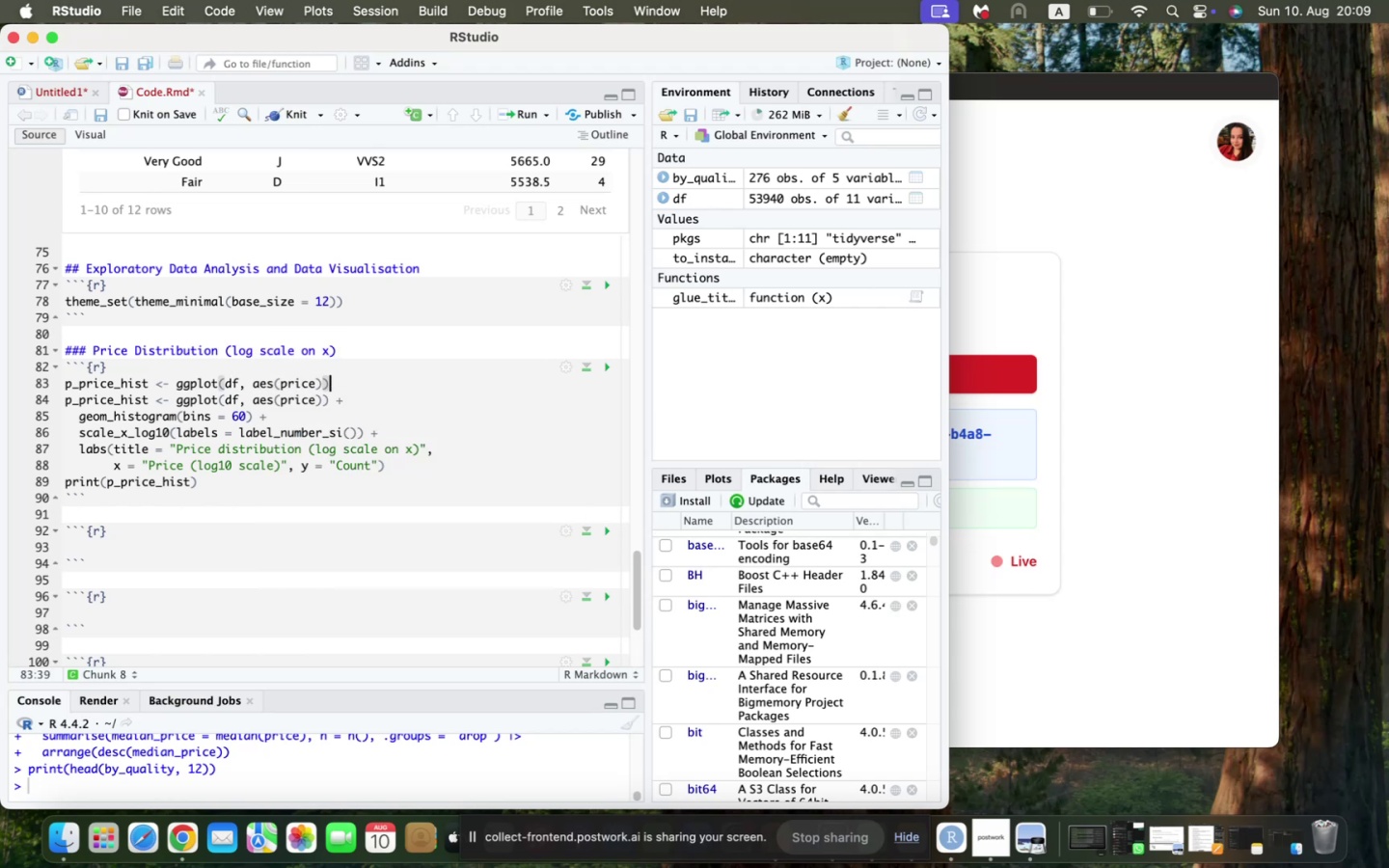 
key(Space)
 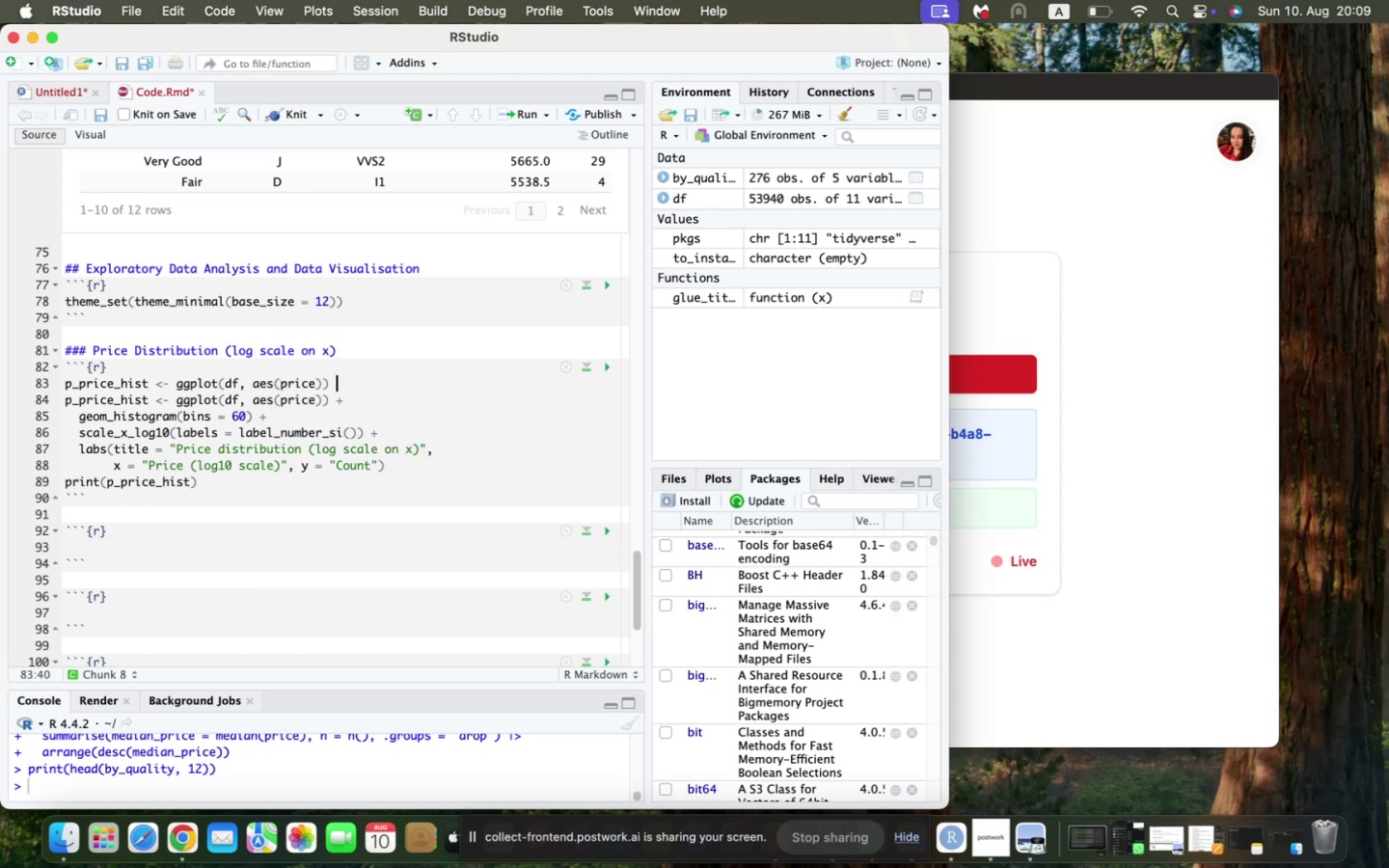 
key(Shift+Equal)
 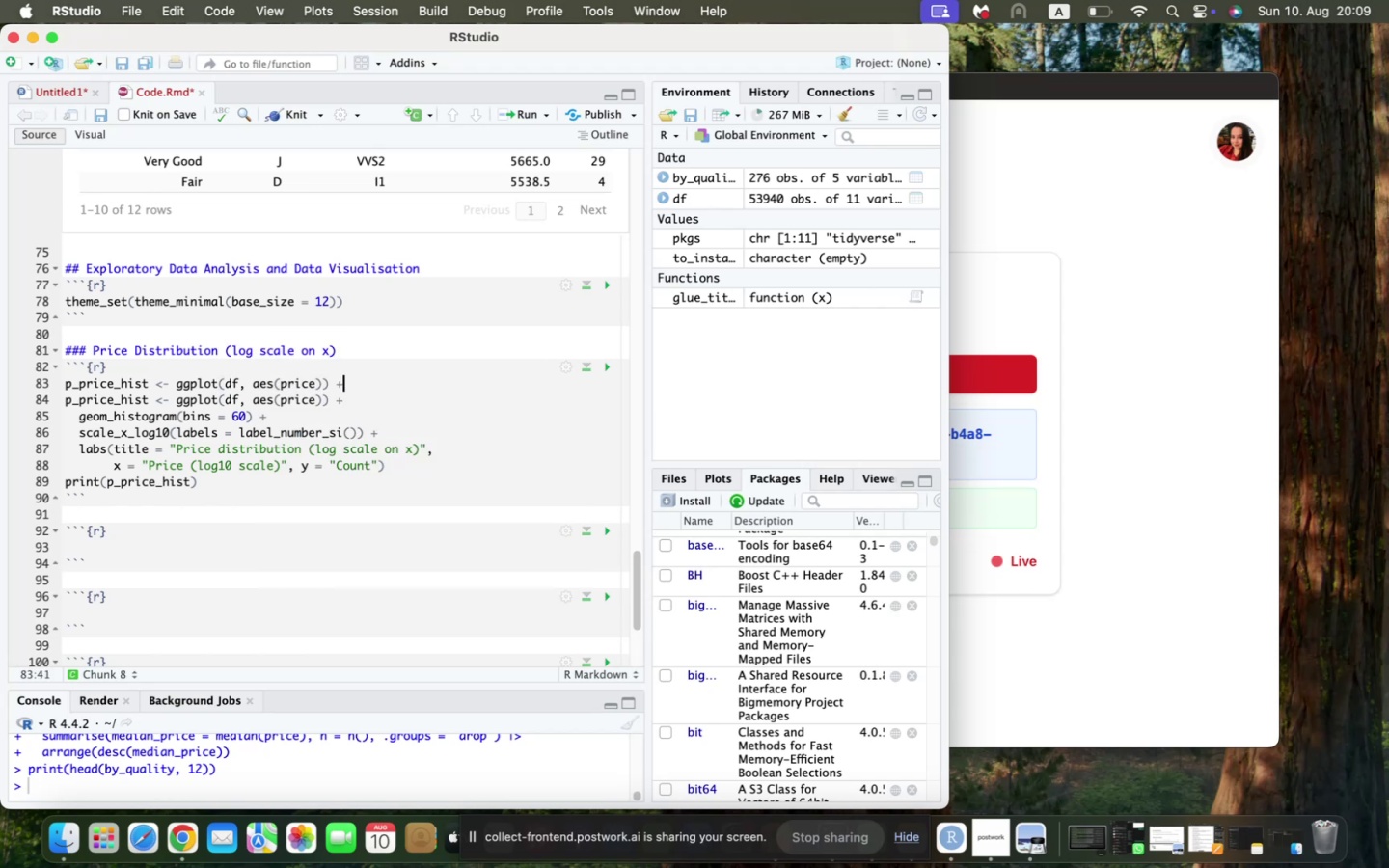 
key(Enter)
 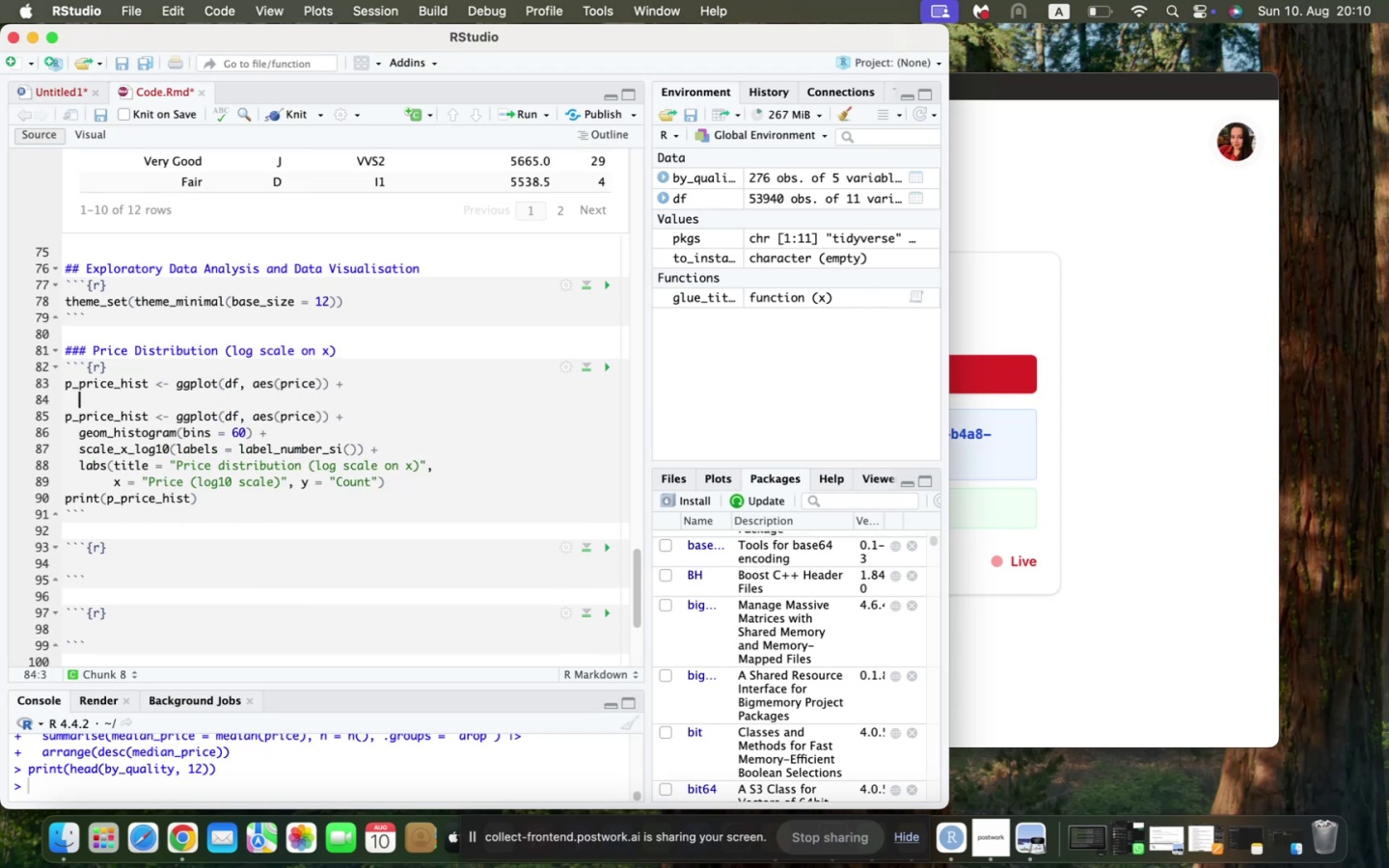 
type(gr)
key(Backspace)
type(eom_his)
 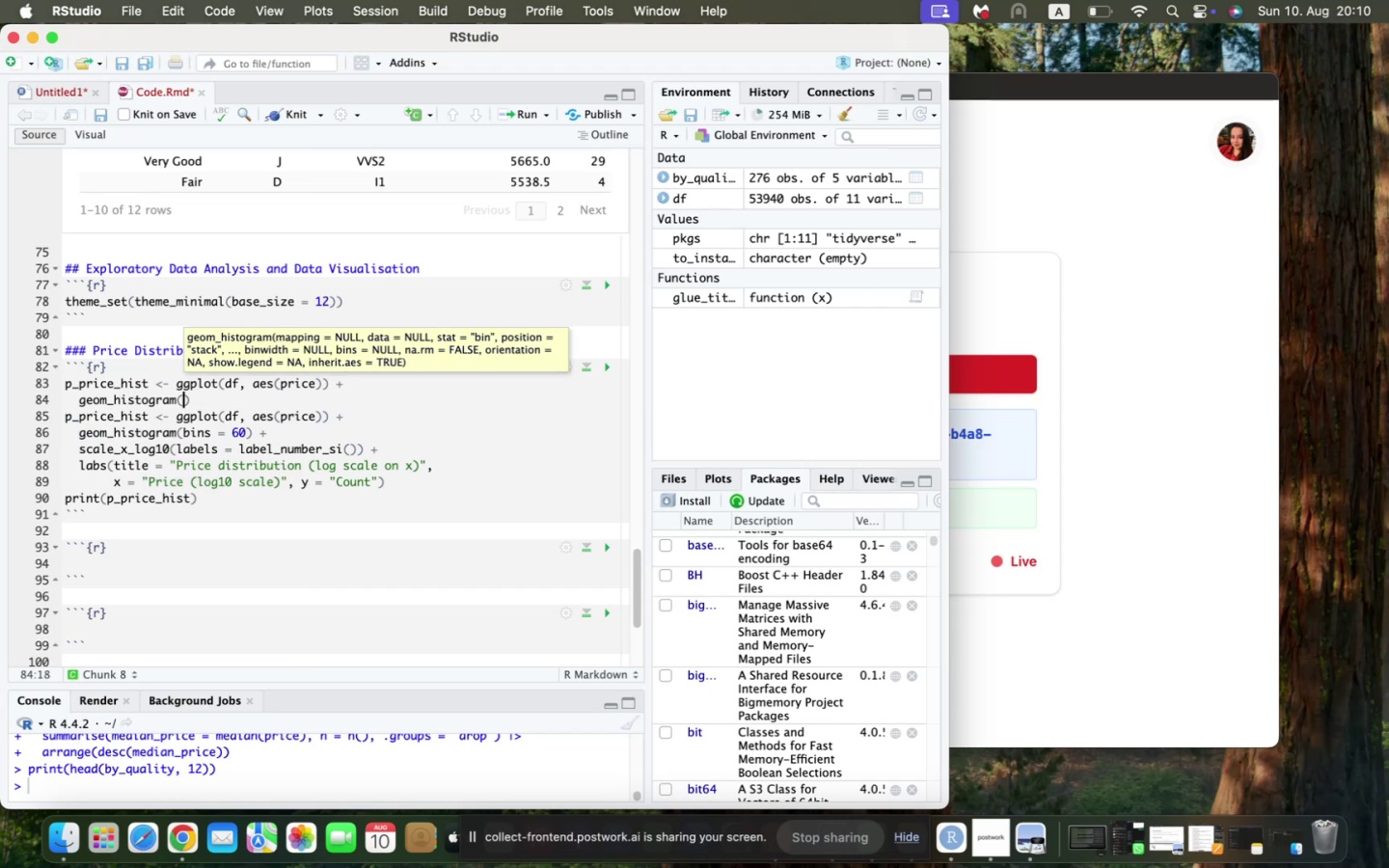 
 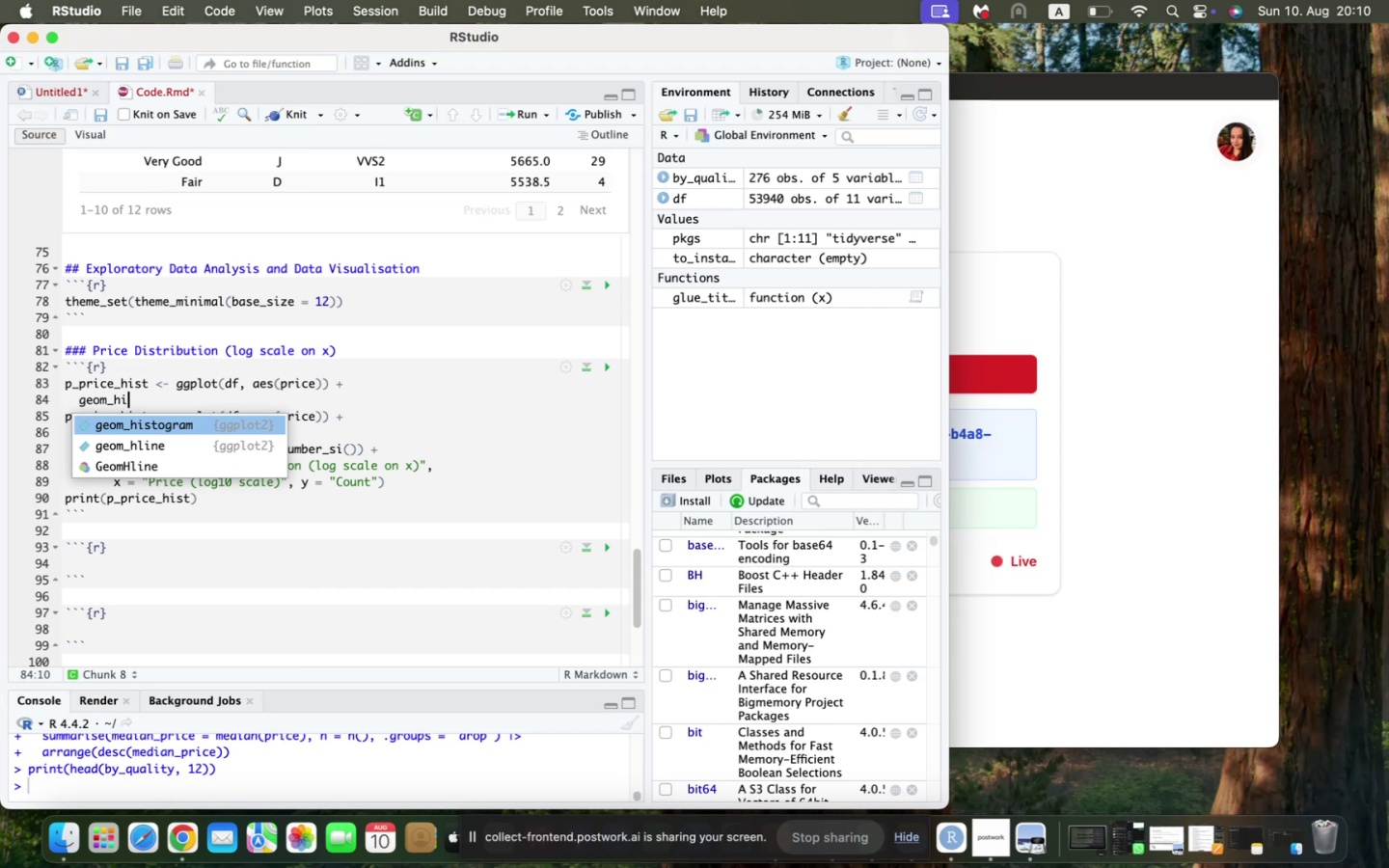 
key(Enter)
 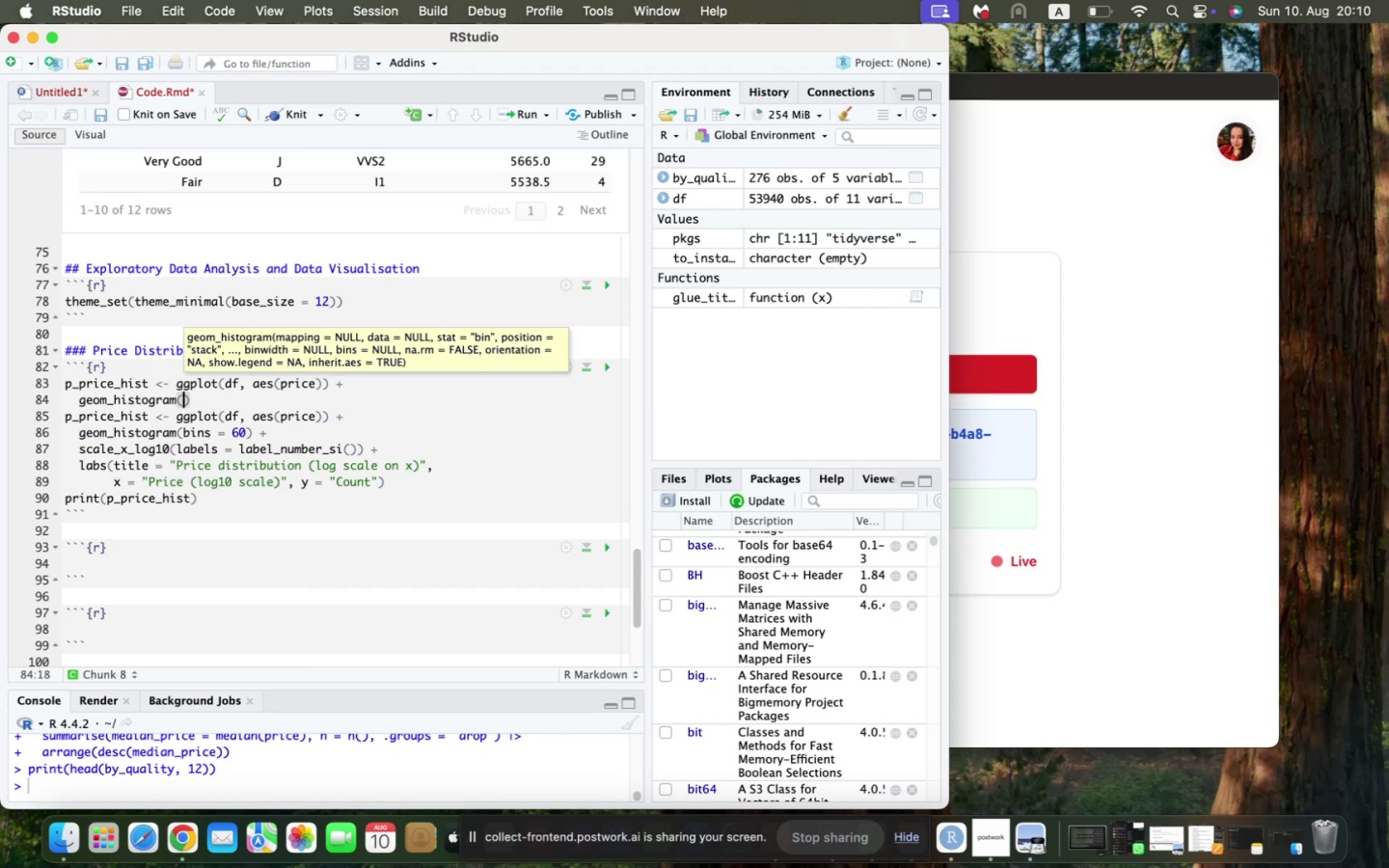 
type(vin)
key(Backspace)
key(Backspace)
key(Backspace)
type(bins = 60)
 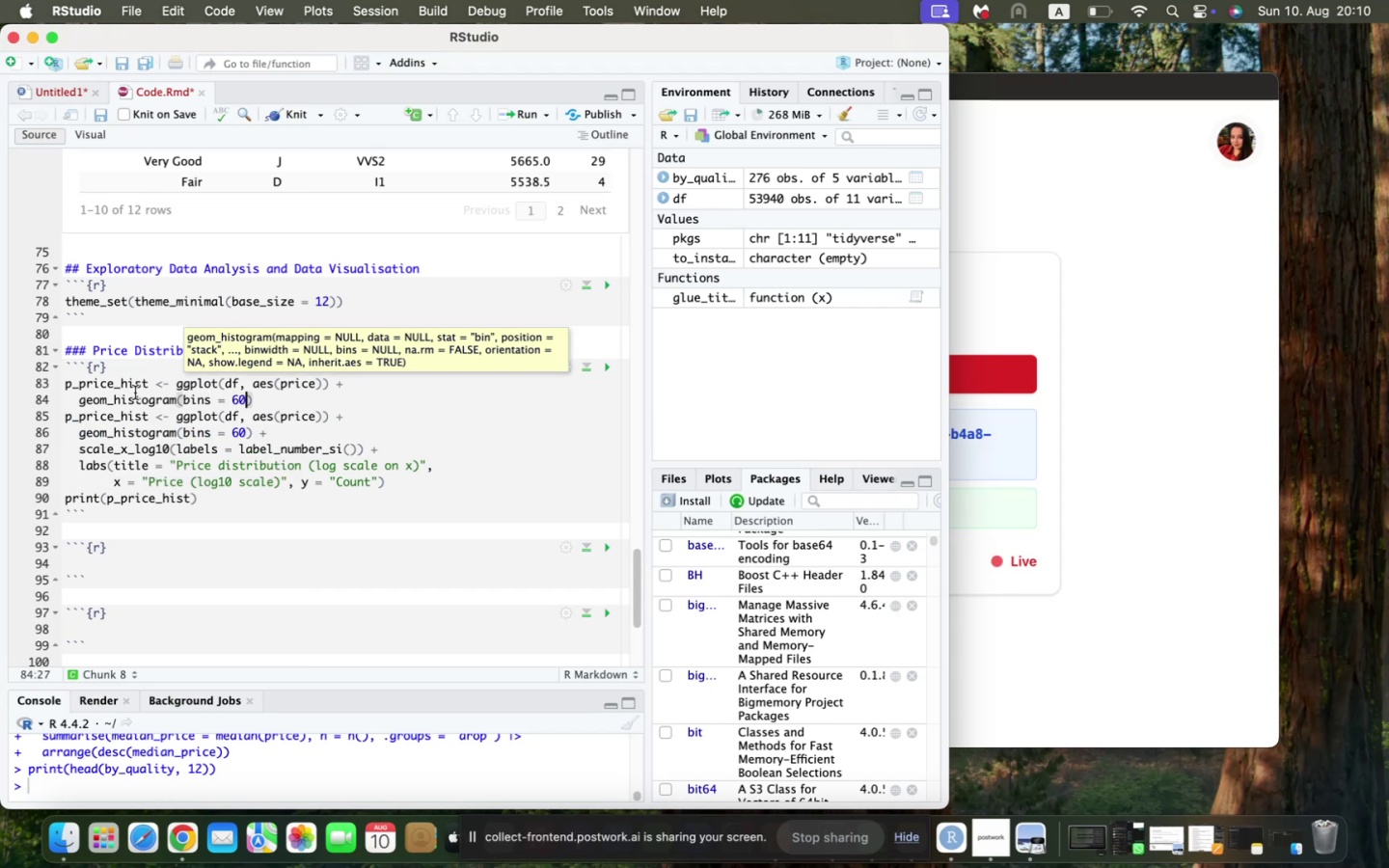 
key(ArrowRight)
 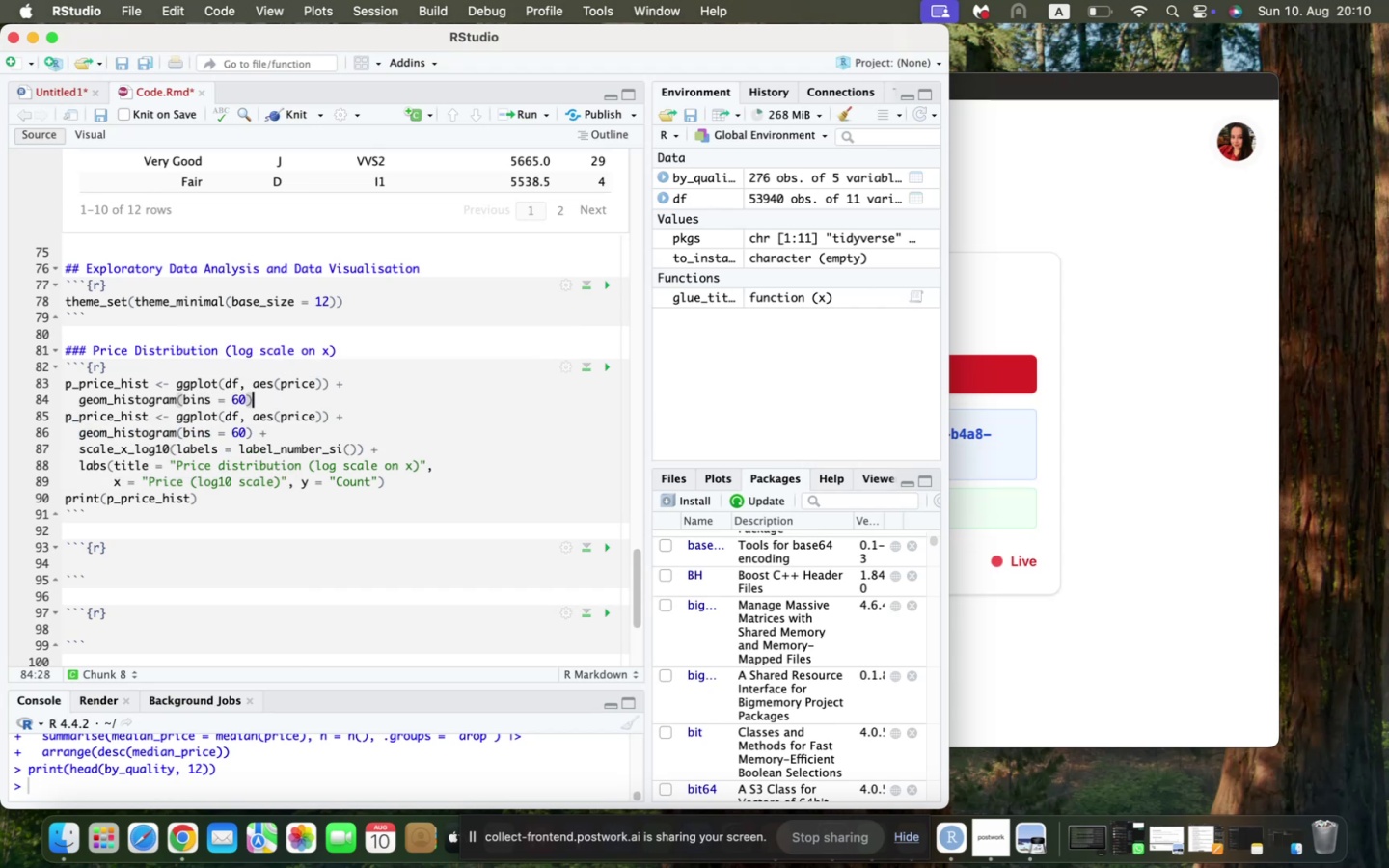 
key(Space)
 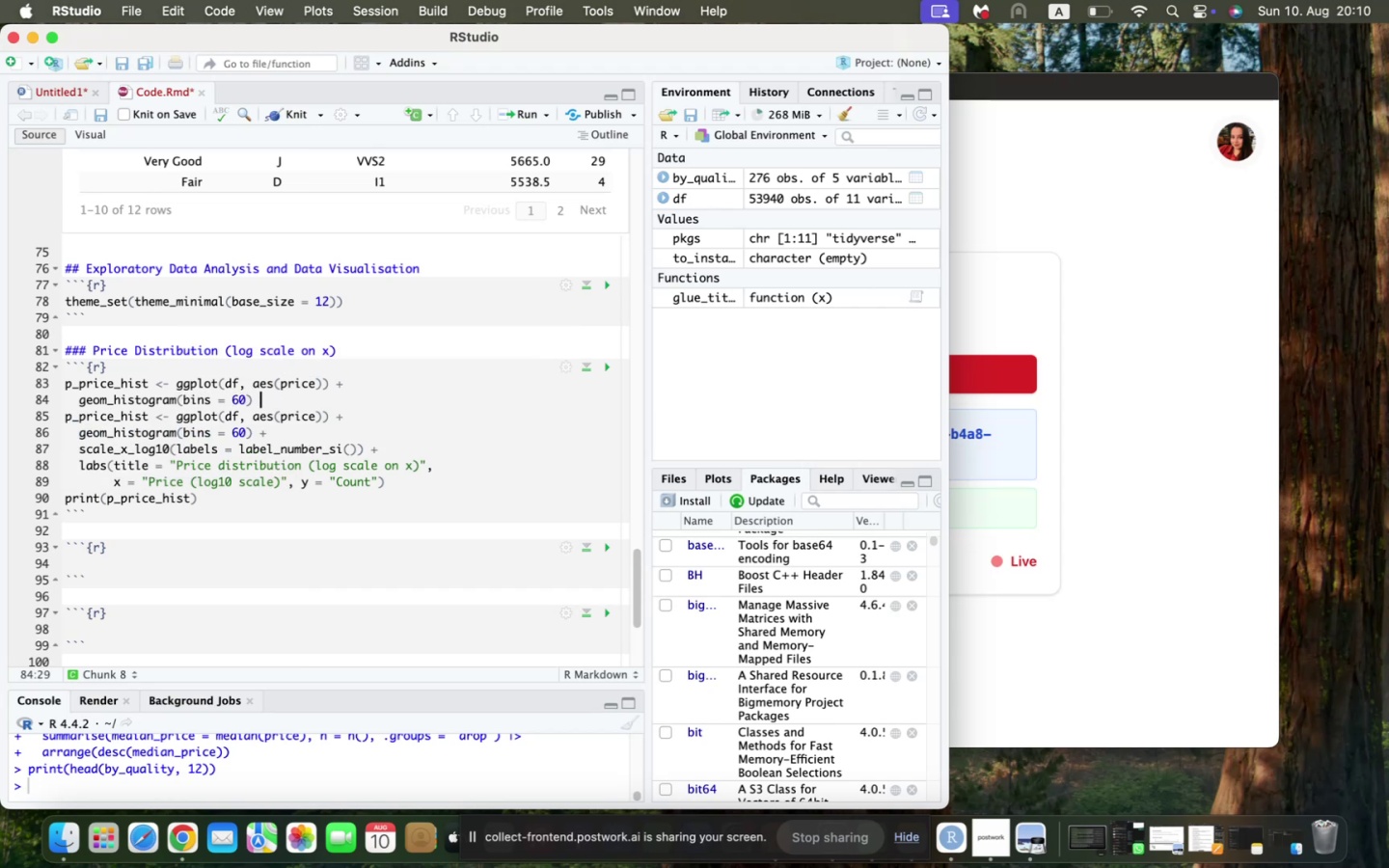 
key(Shift+ShiftLeft)
 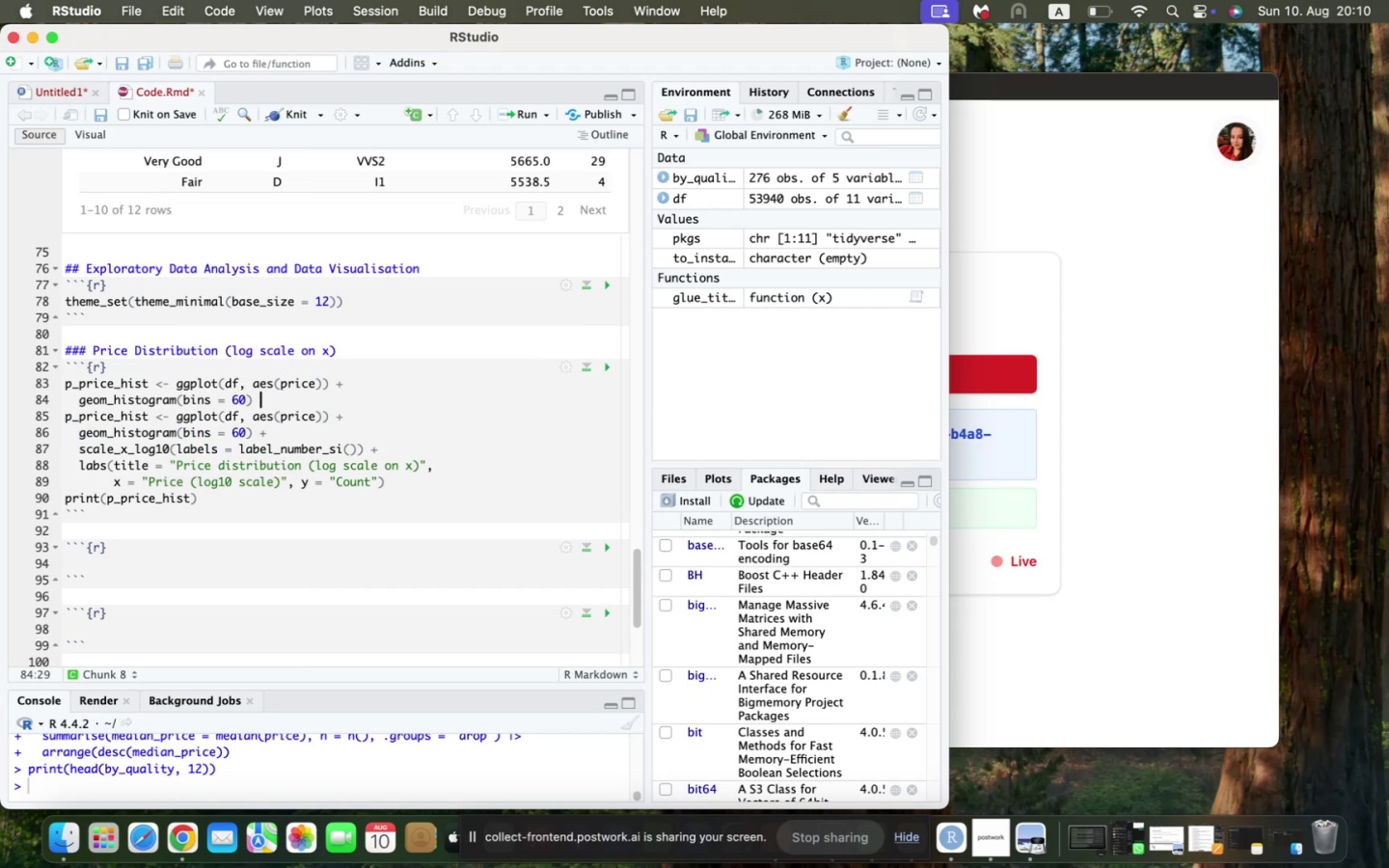 
key(Shift+Equal)
 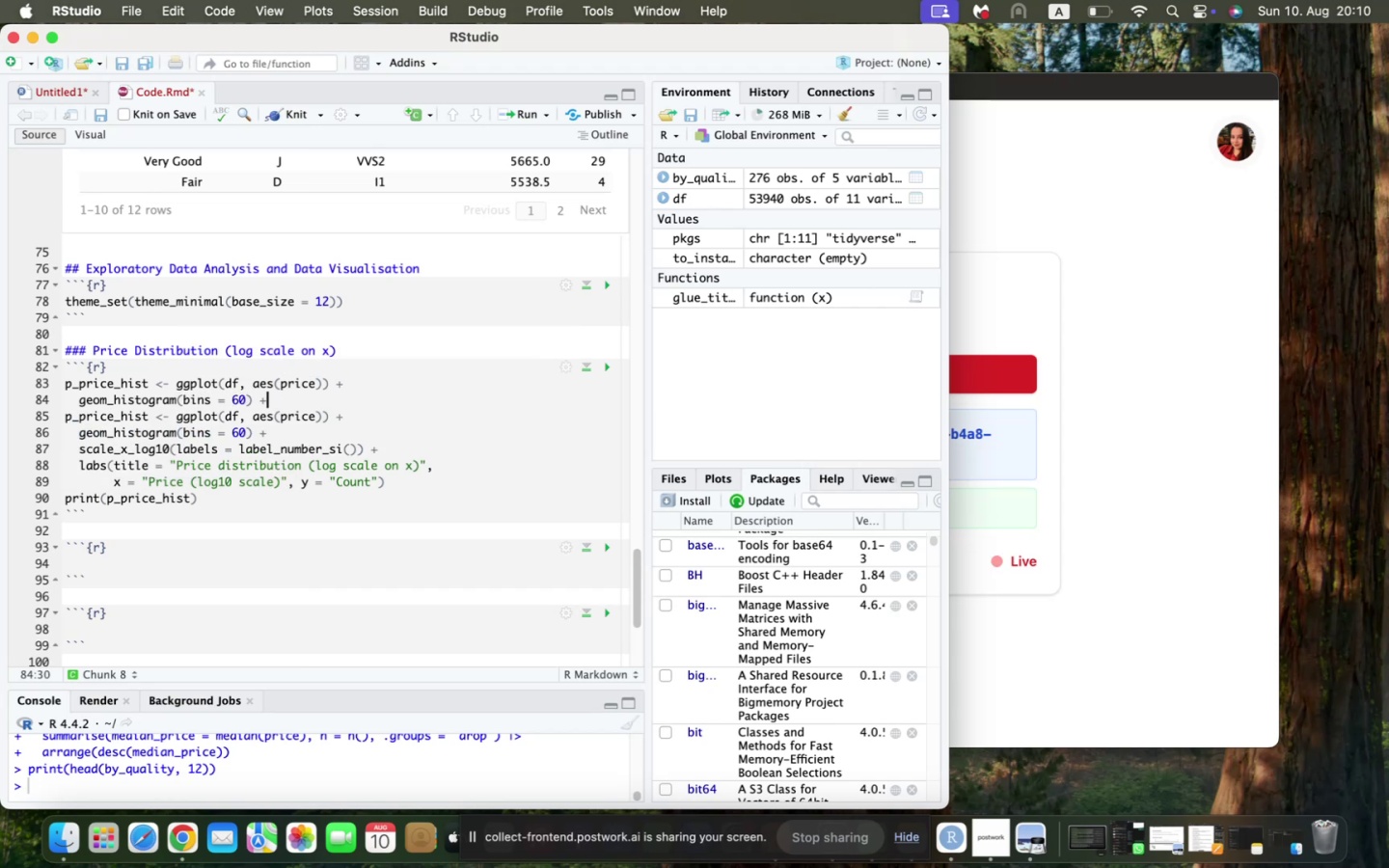 
key(Enter)
 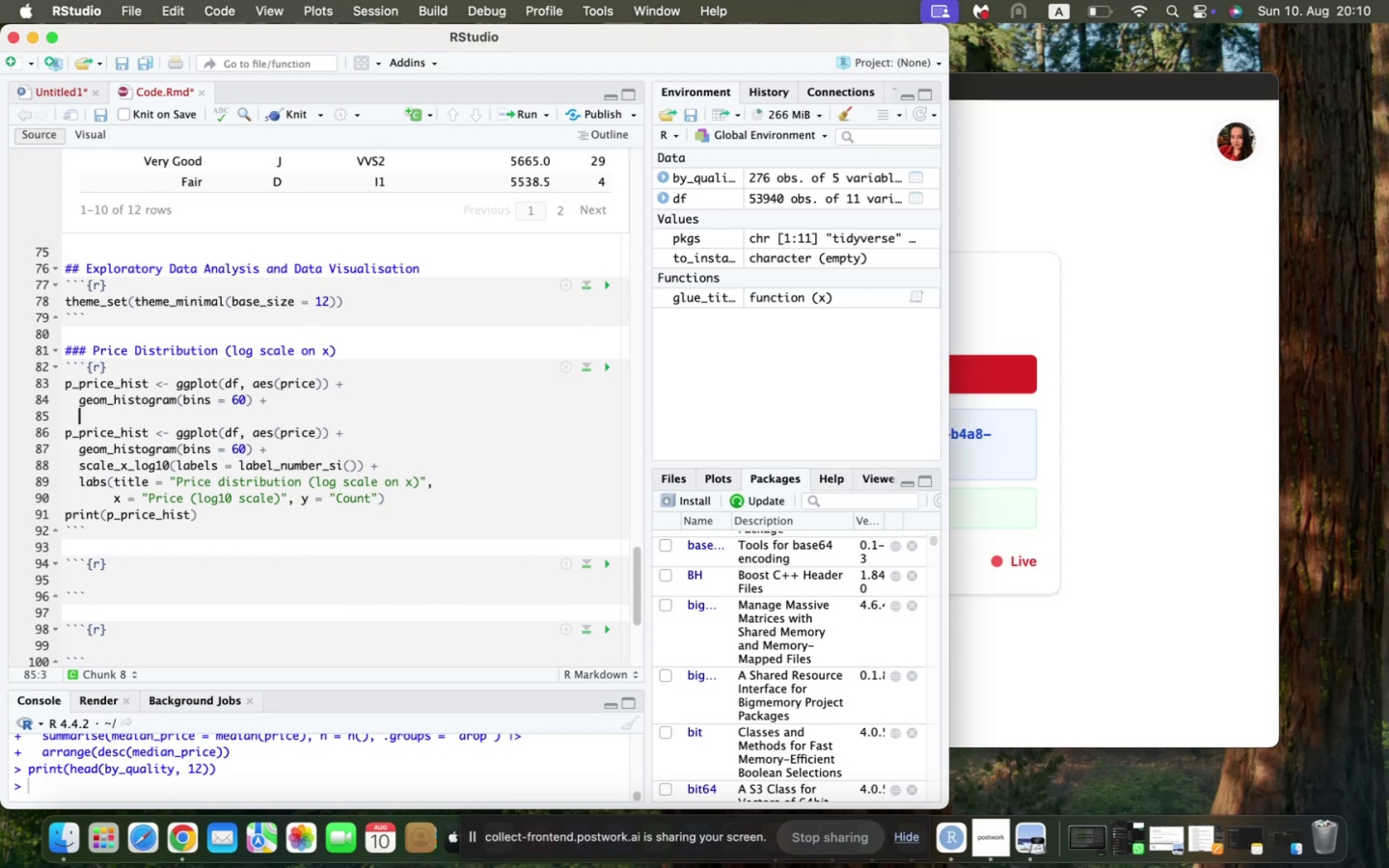 
type(scale_x_log10(labels = label_number_si()
 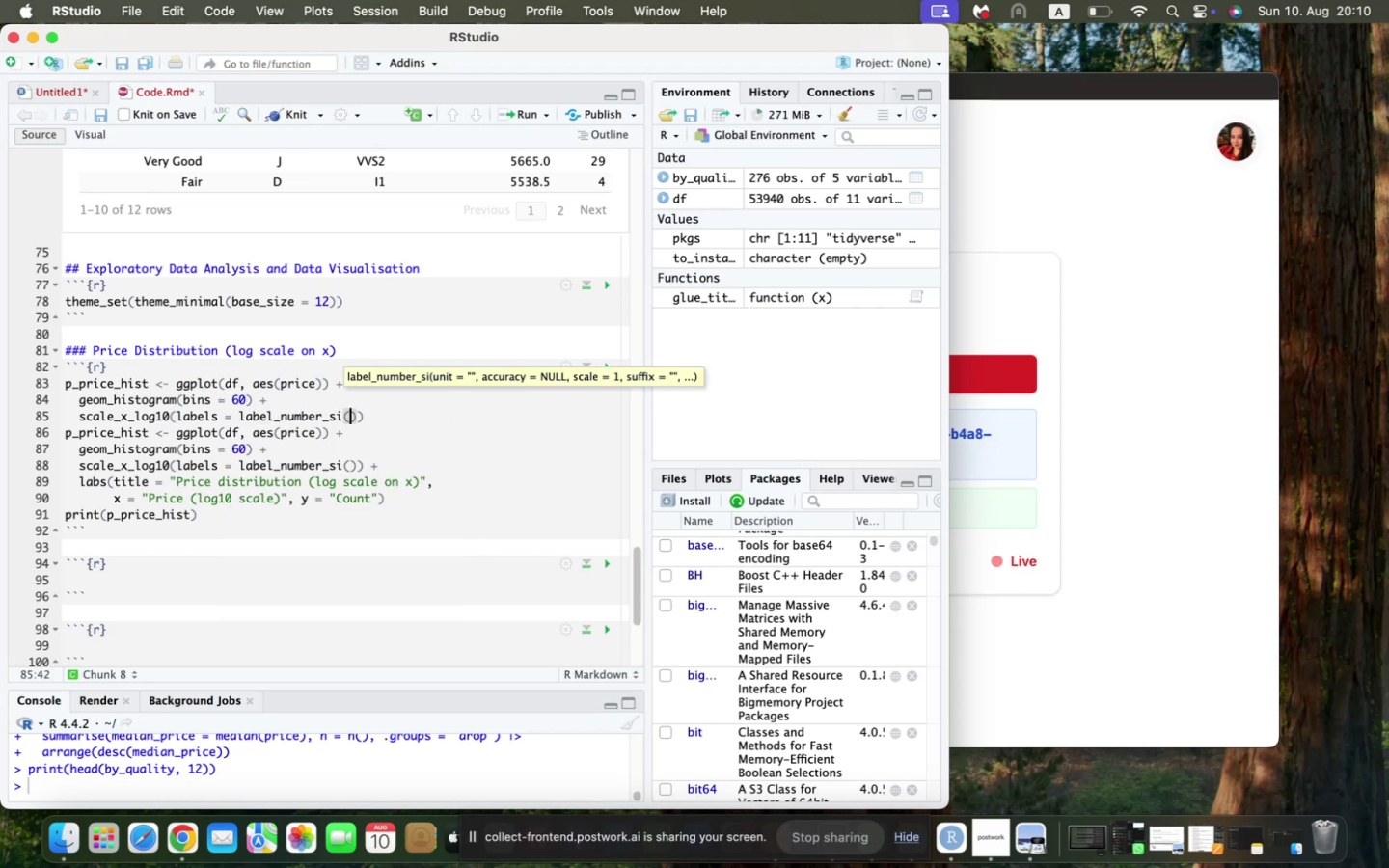 
key(ArrowRight)
 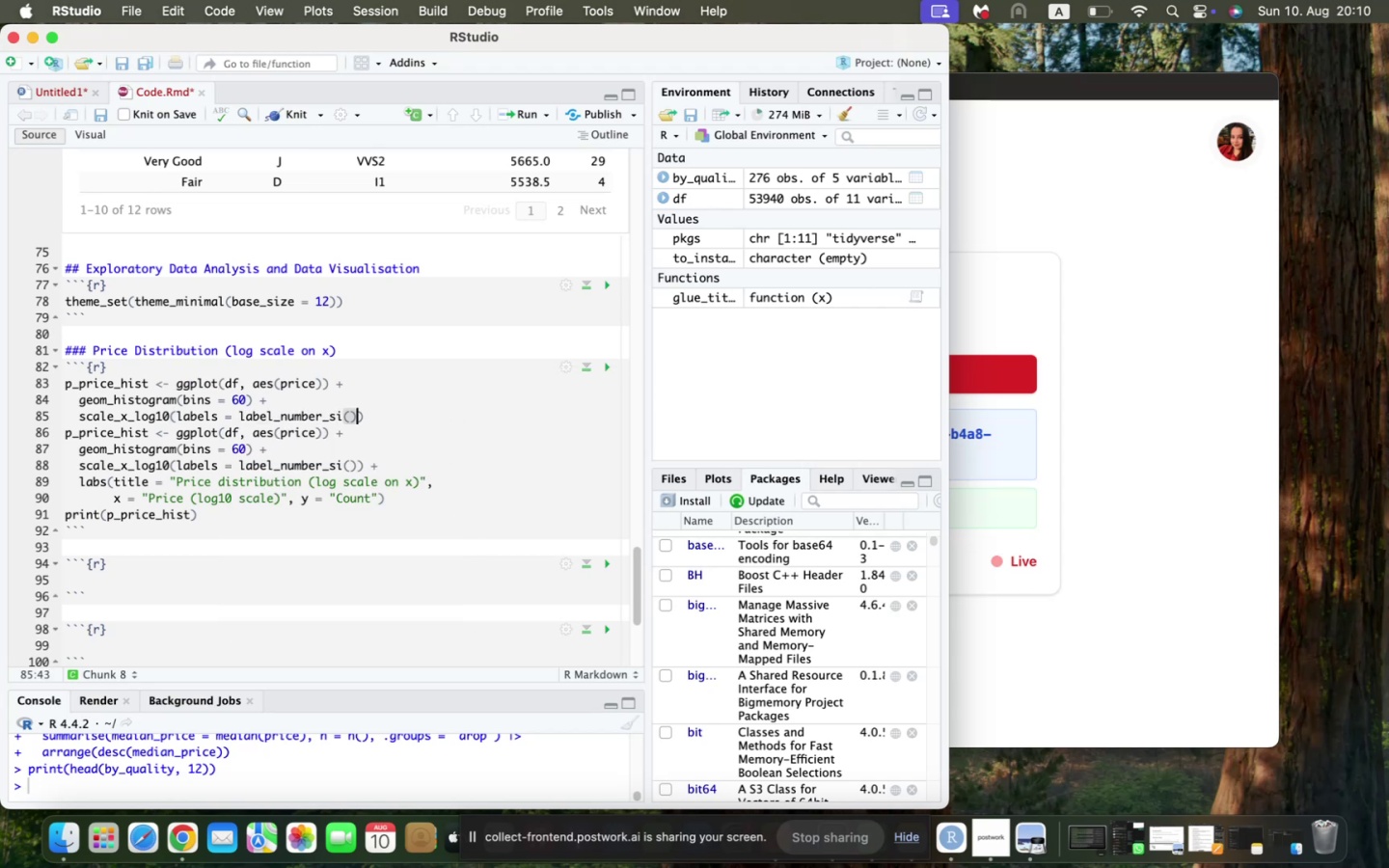 
key(ArrowRight)
 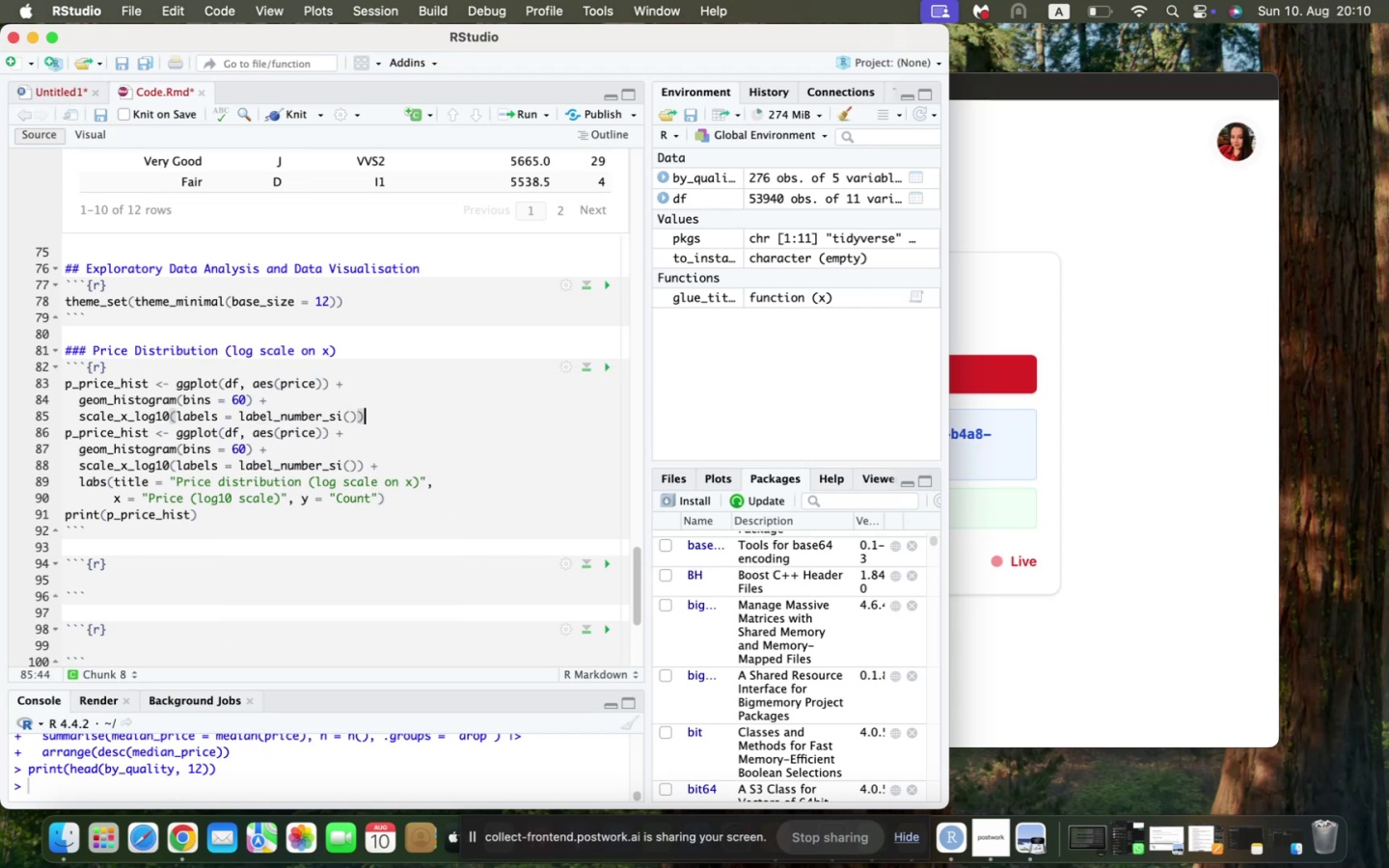 
key(Space)
 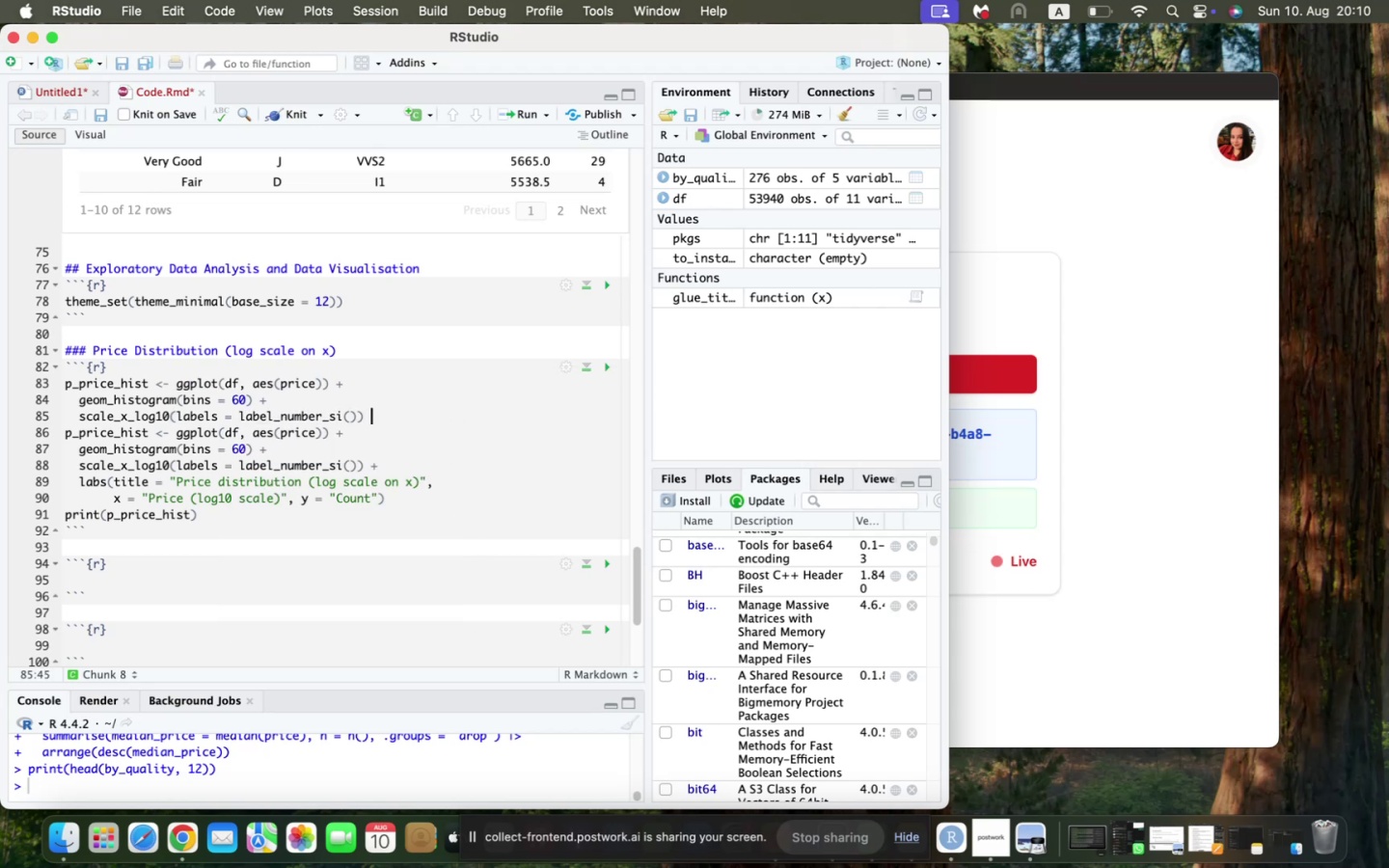 
key(Shift+Minus)
 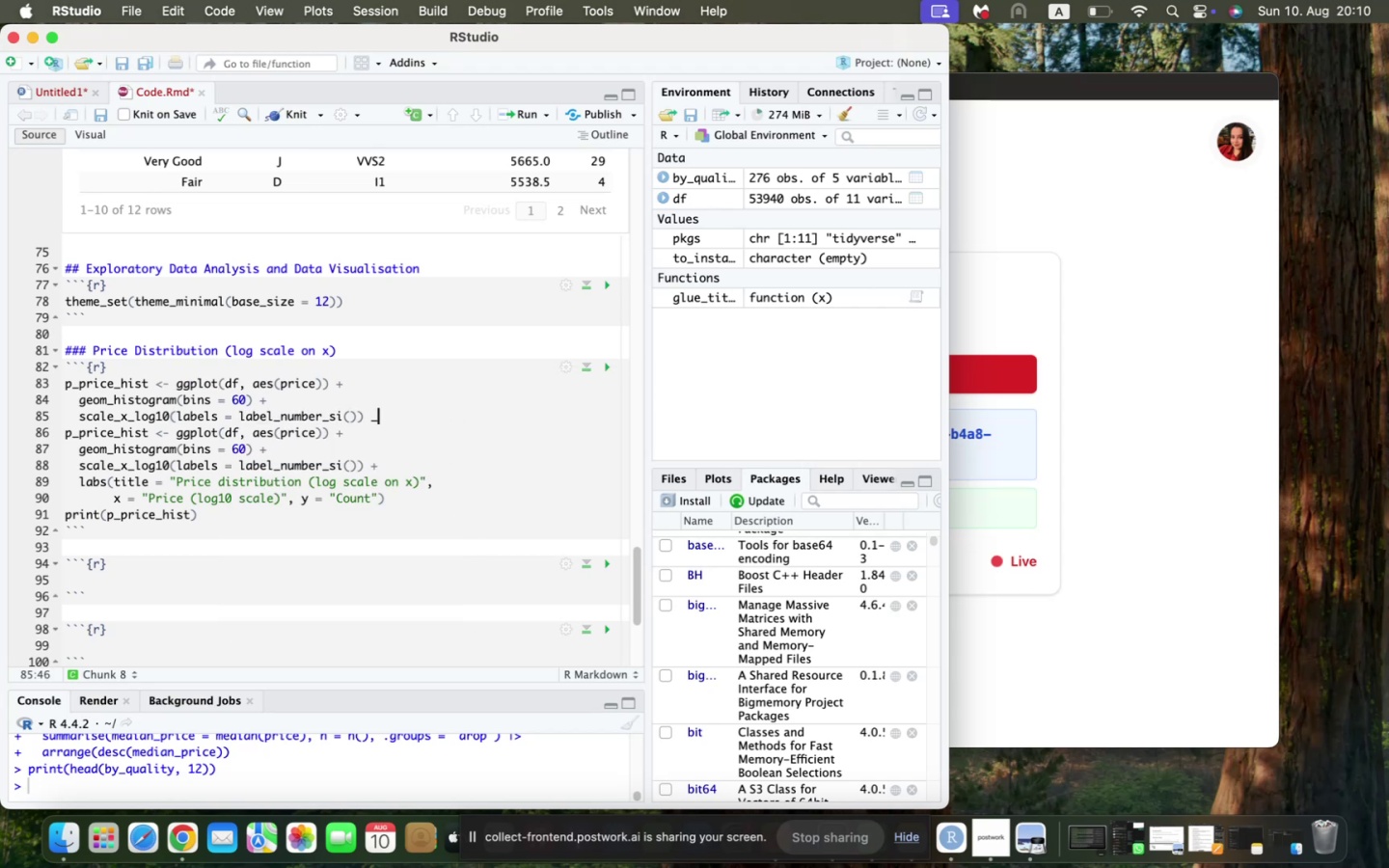 
key(Enter)
 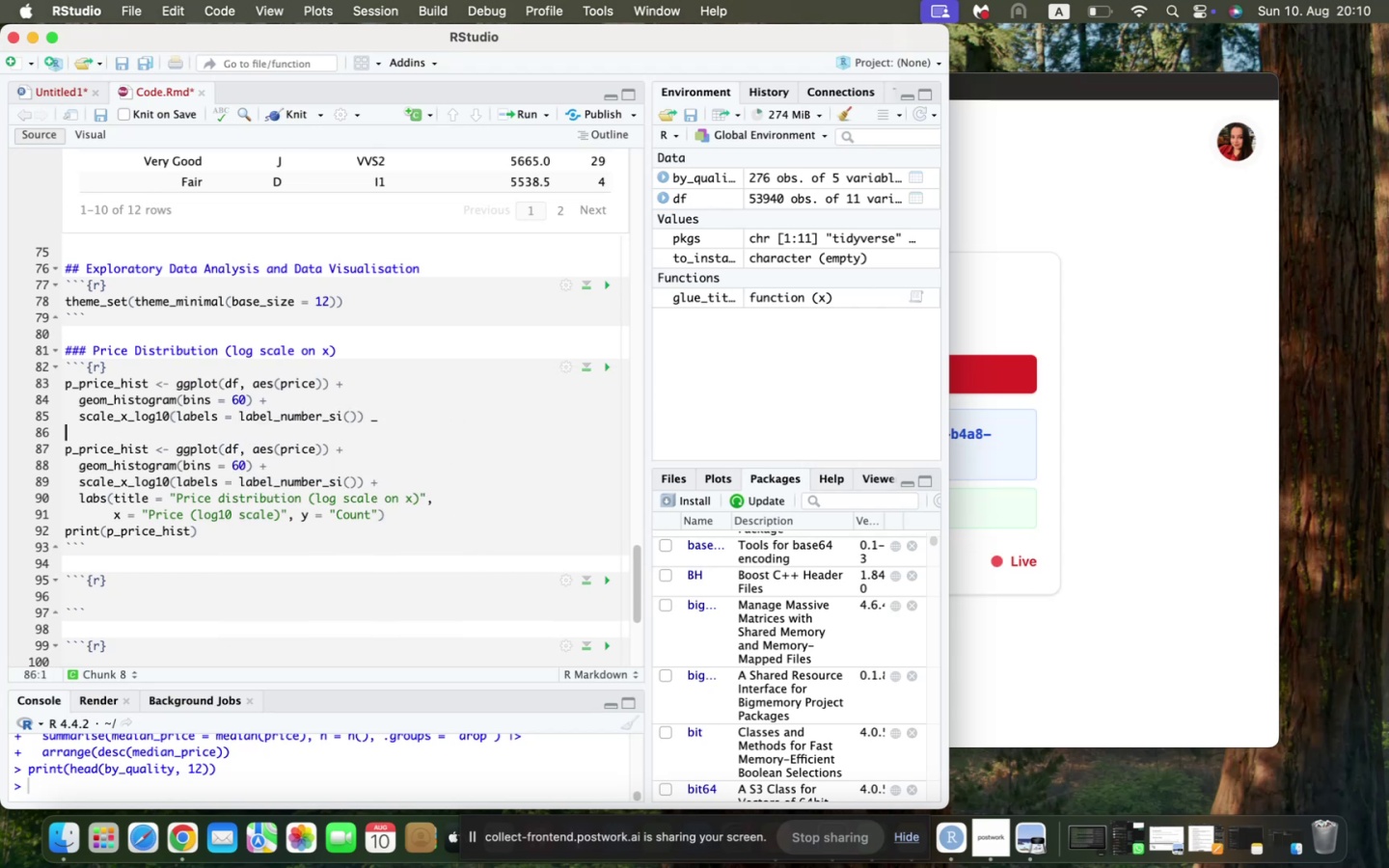 
key(Backspace)
 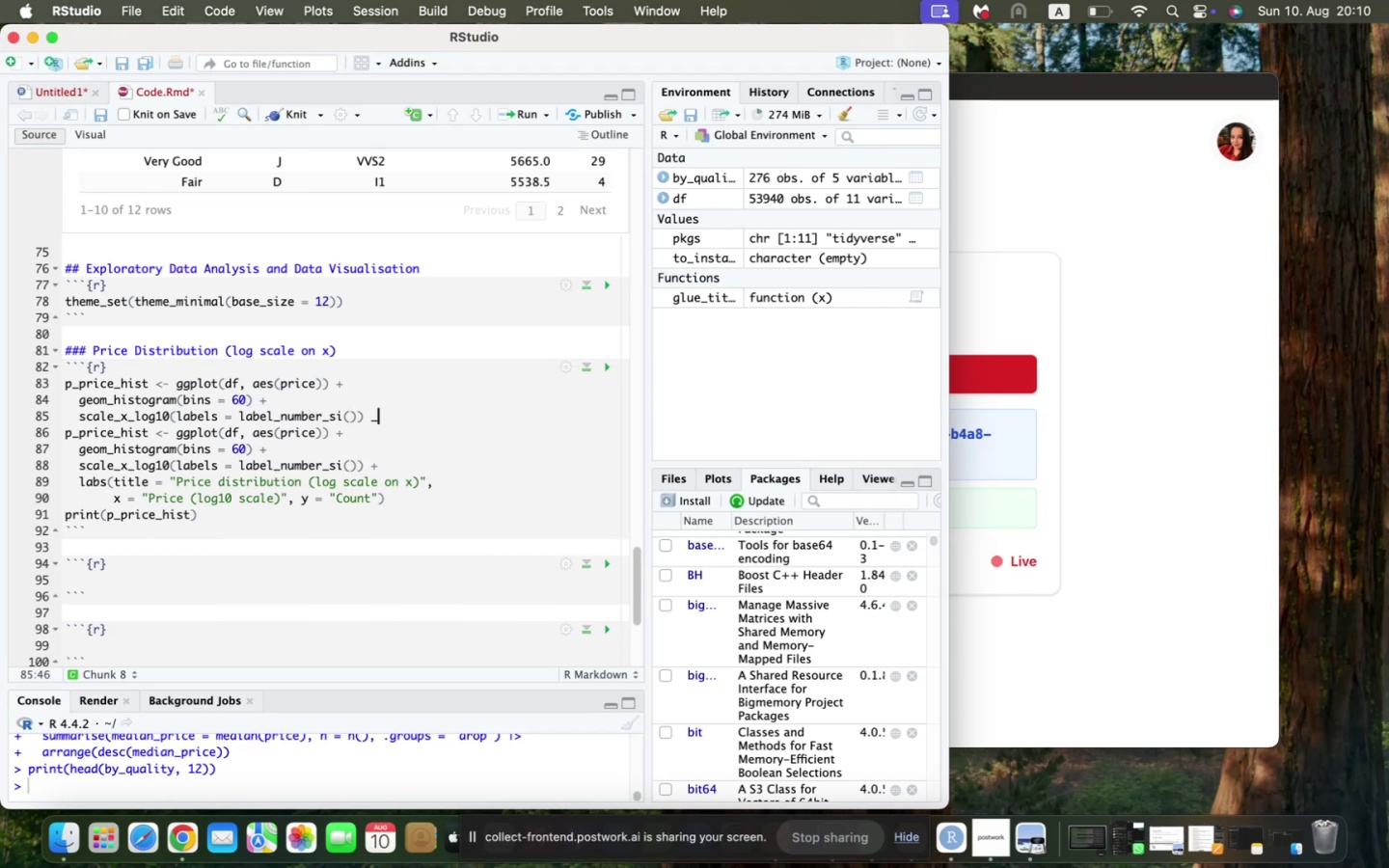 
key(Backspace)
 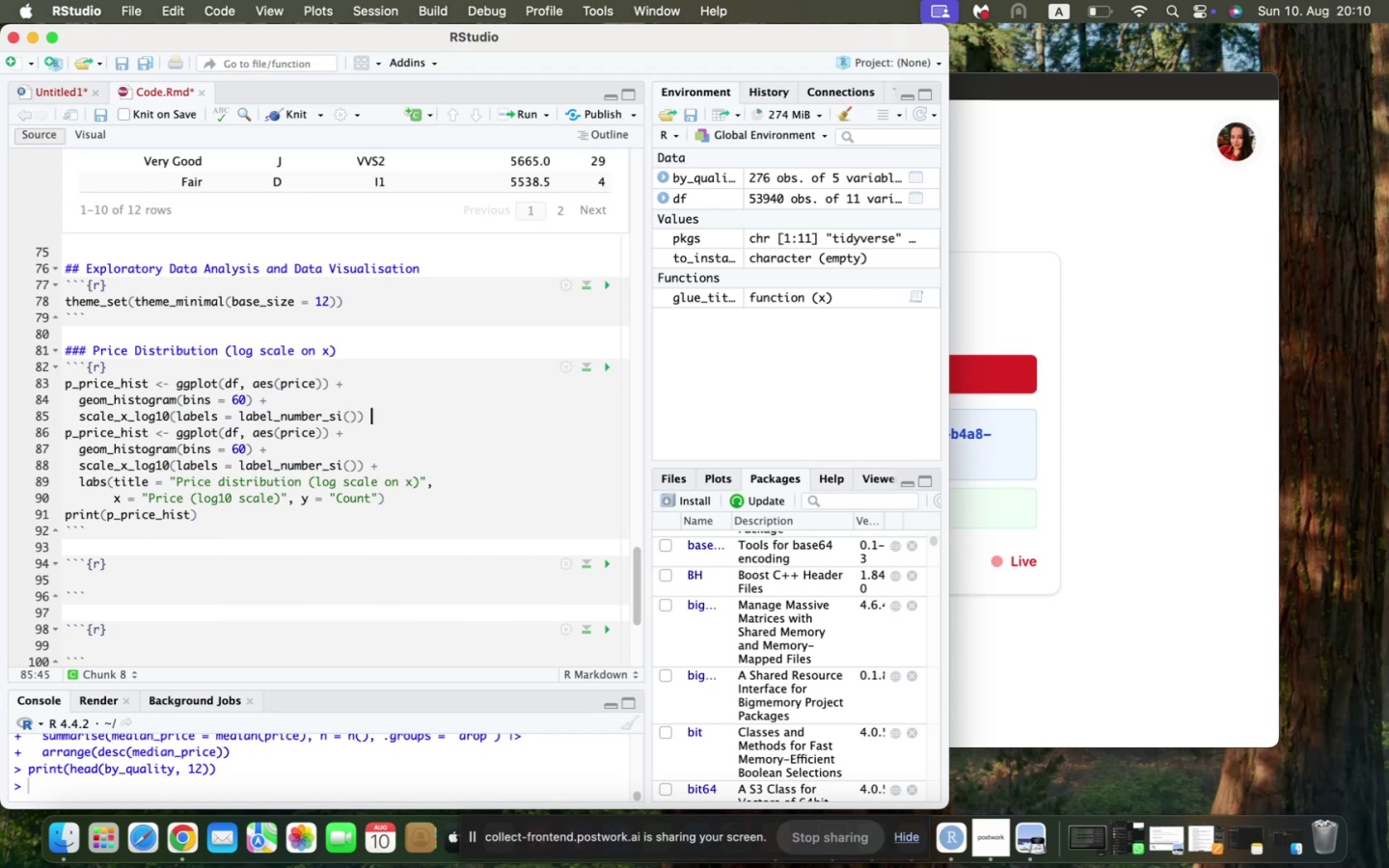 
key(Shift+ShiftLeft)
 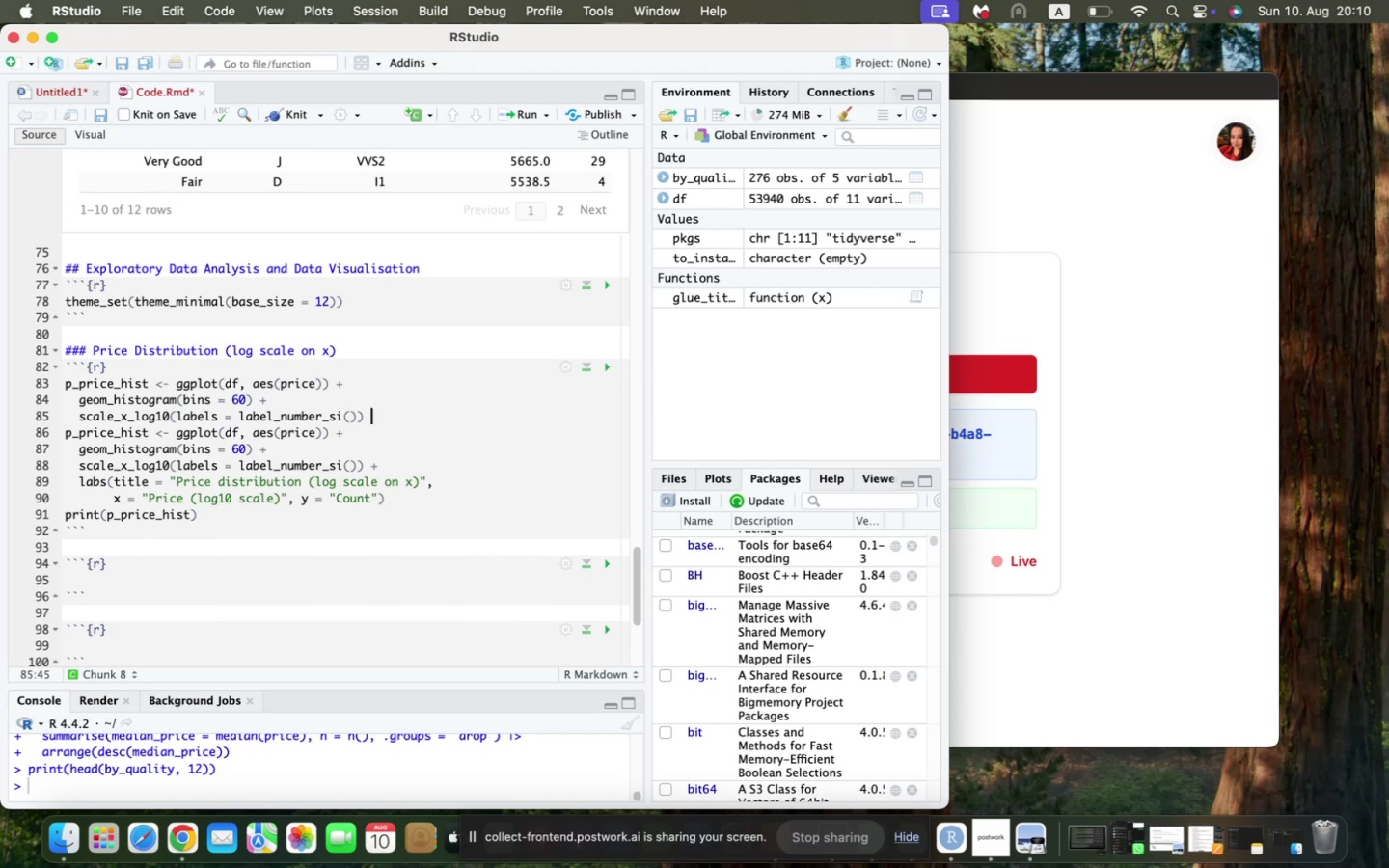 
key(Shift+Equal)
 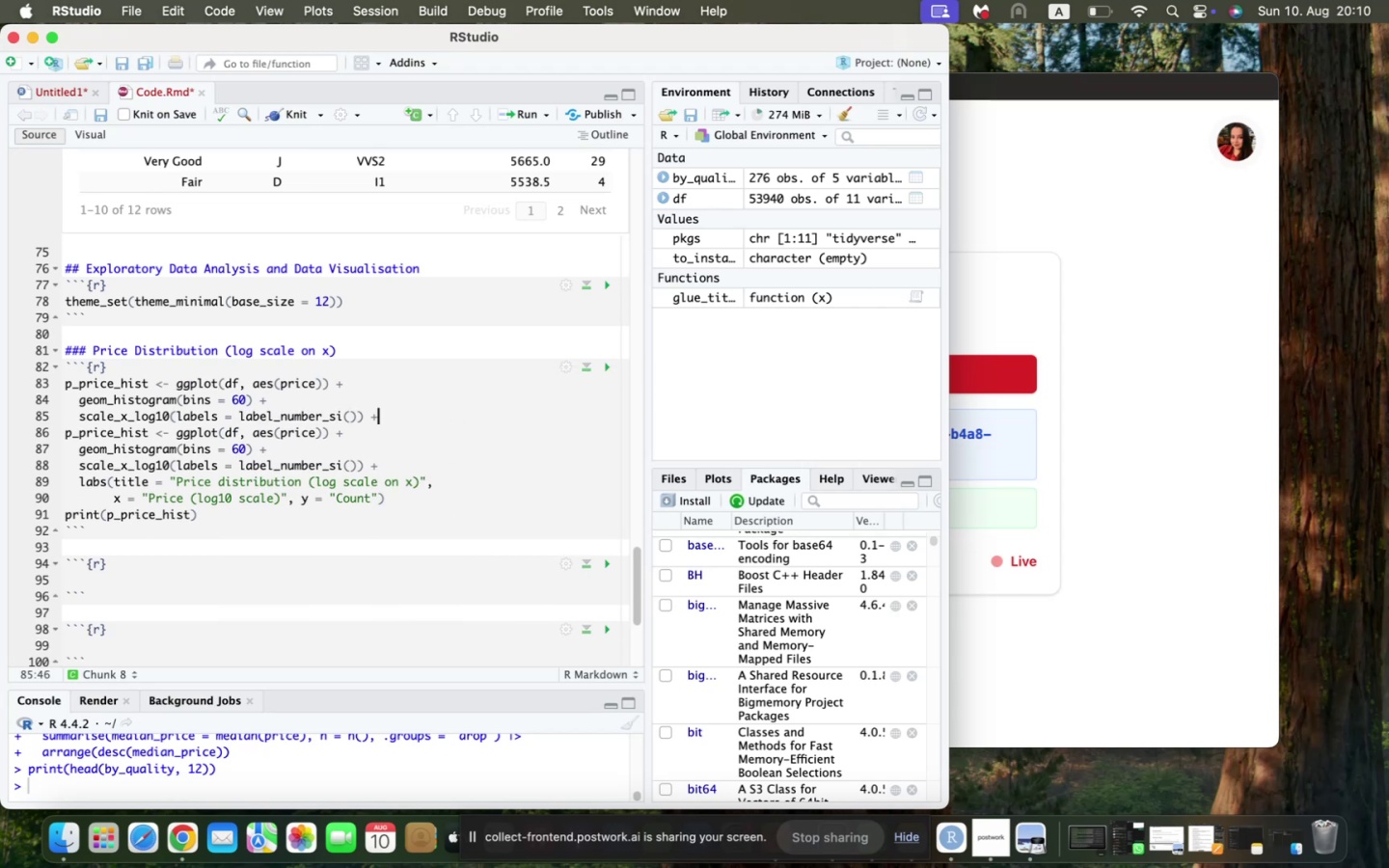 
key(Enter)
 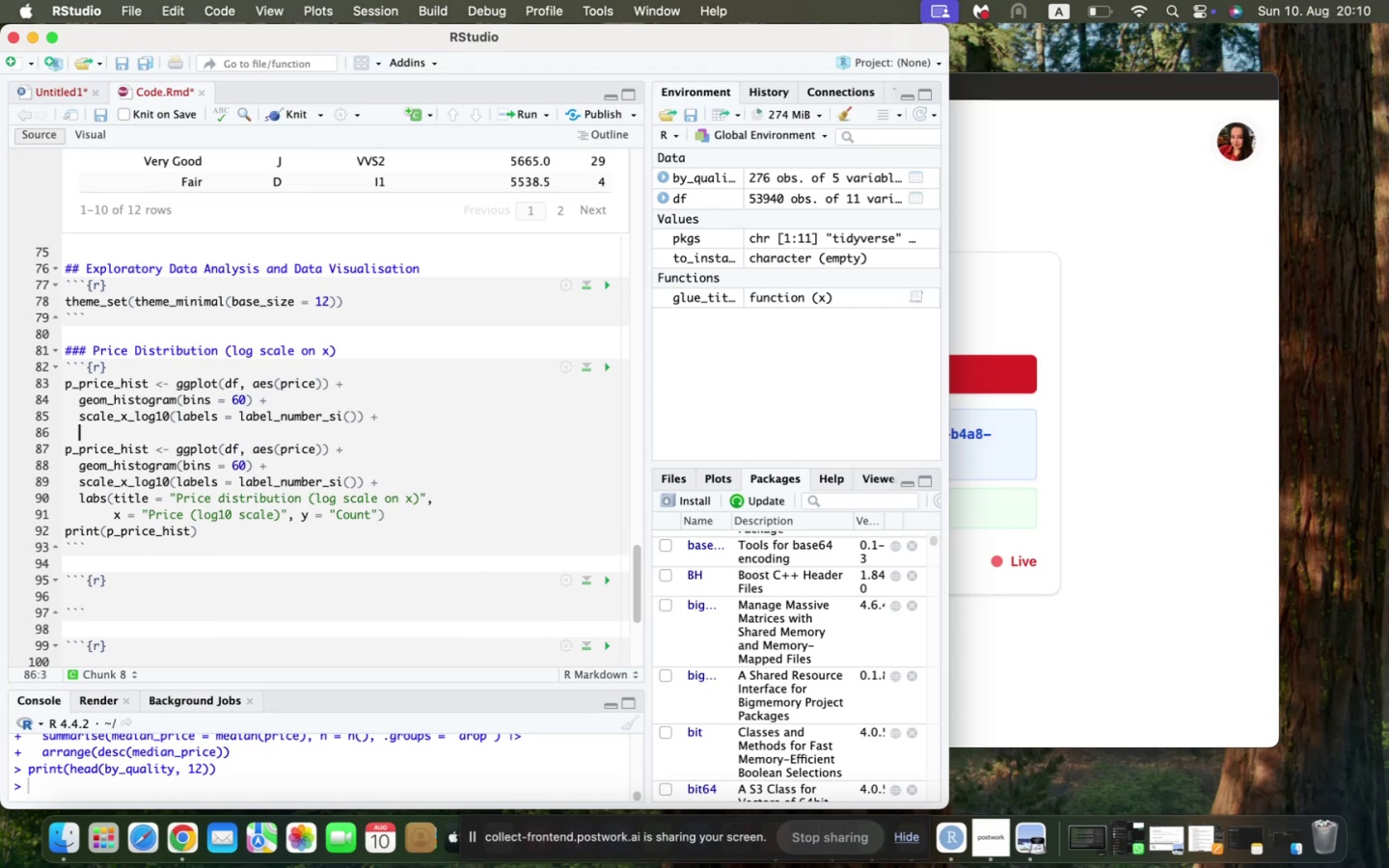 
type(labs(title = )
 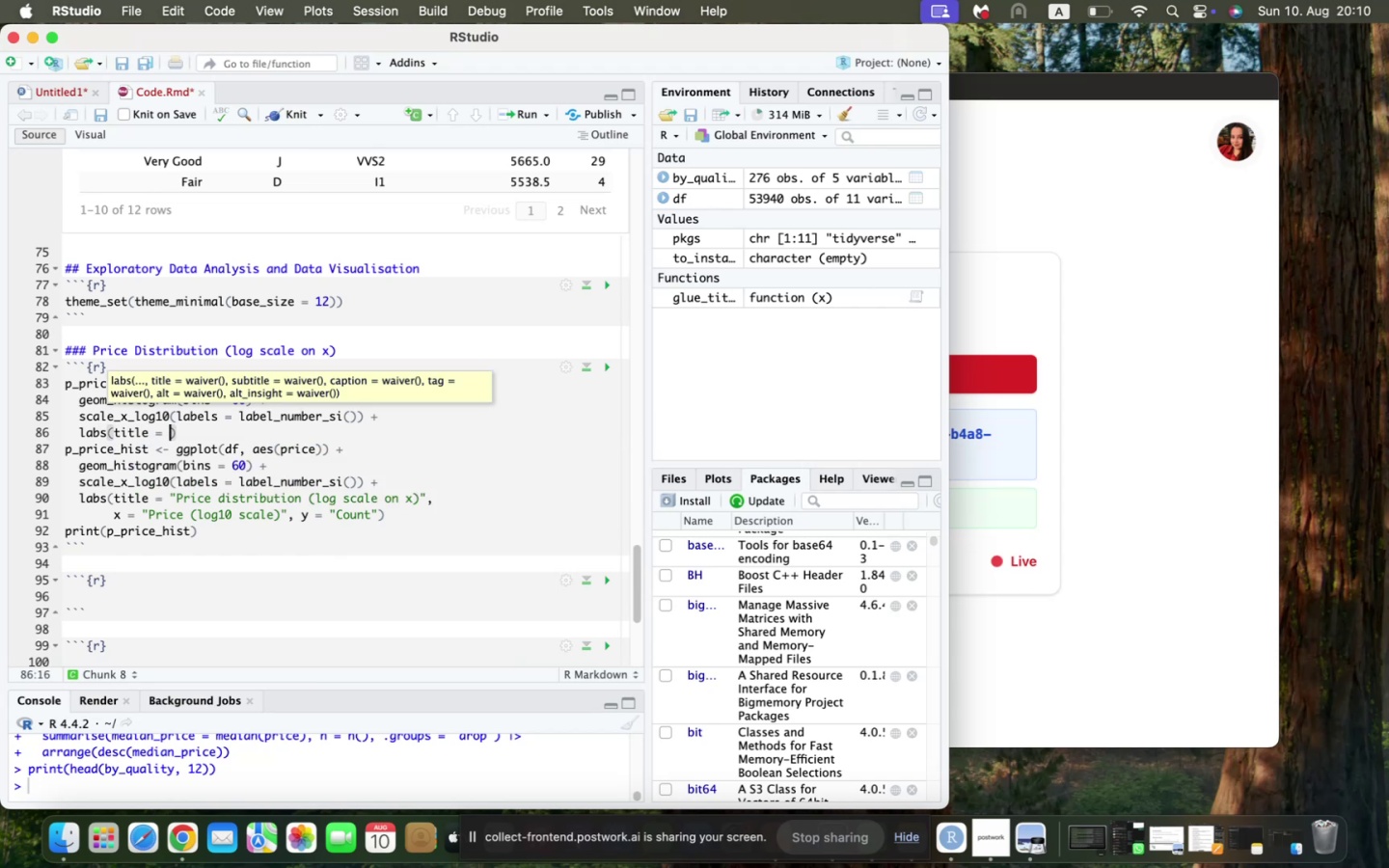 
left_click_drag(start_coordinate=[177, 497], to_coordinate=[419, 499])
 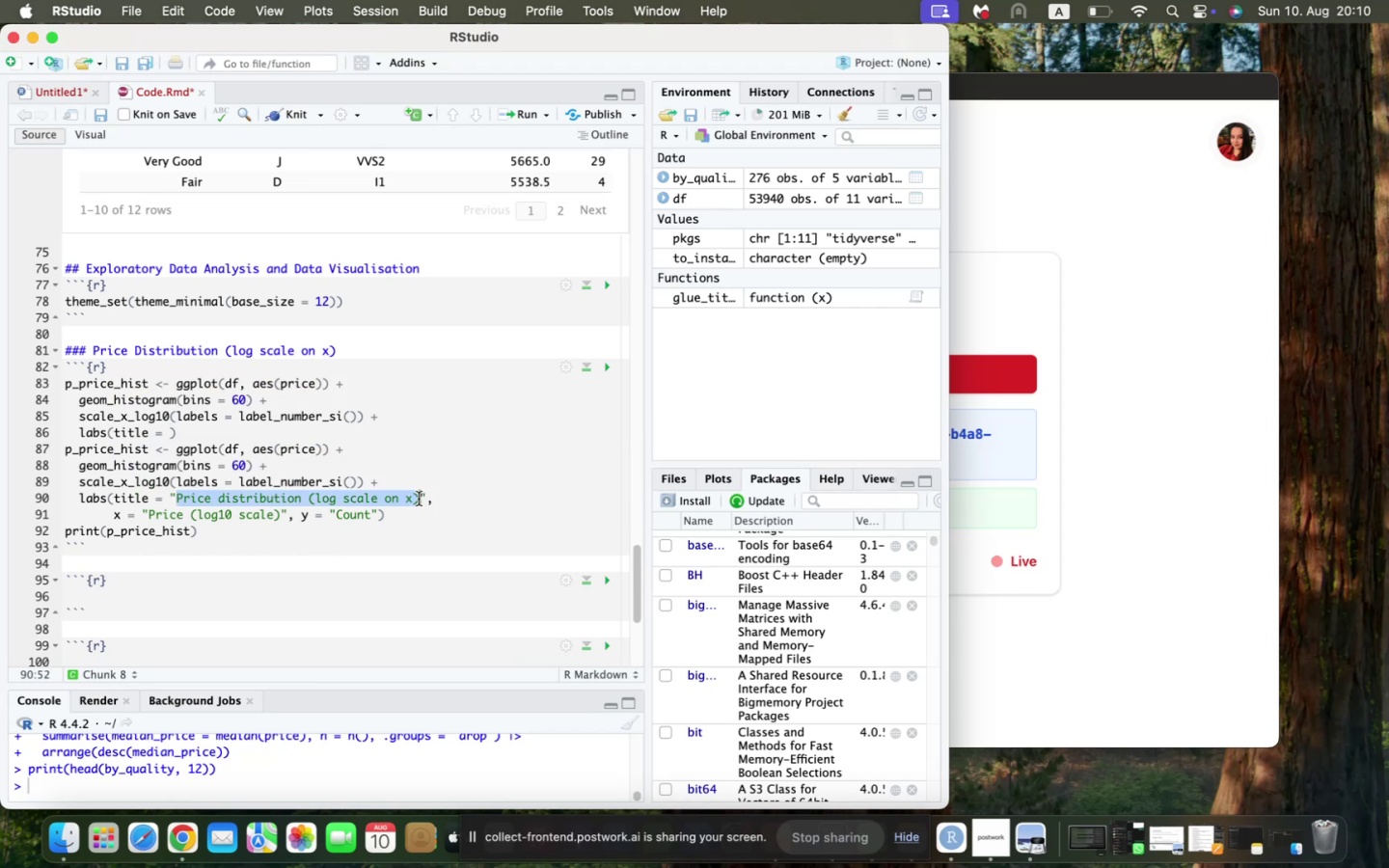 
key(Meta+C)
 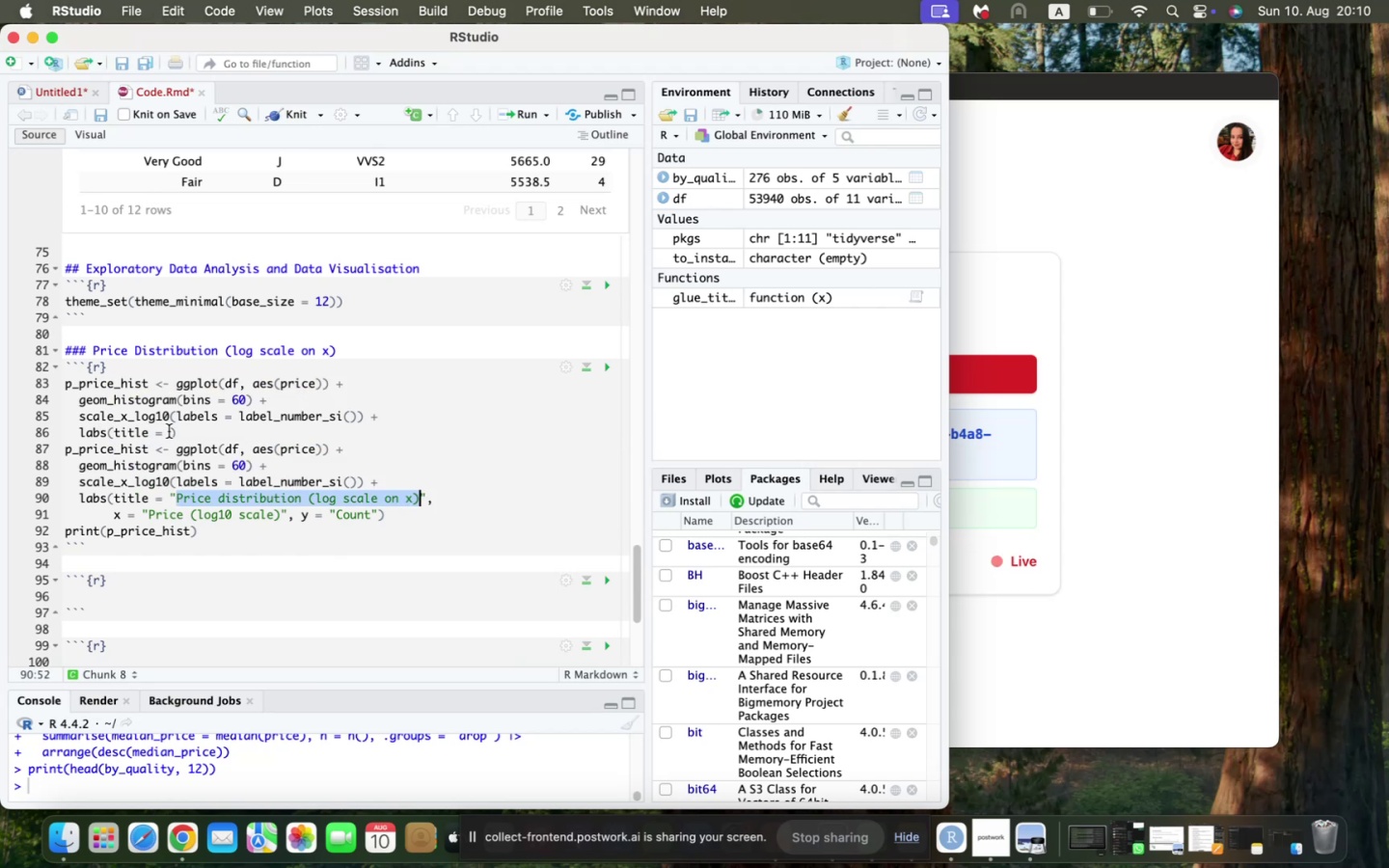 
key(Shift+Semicolon)
 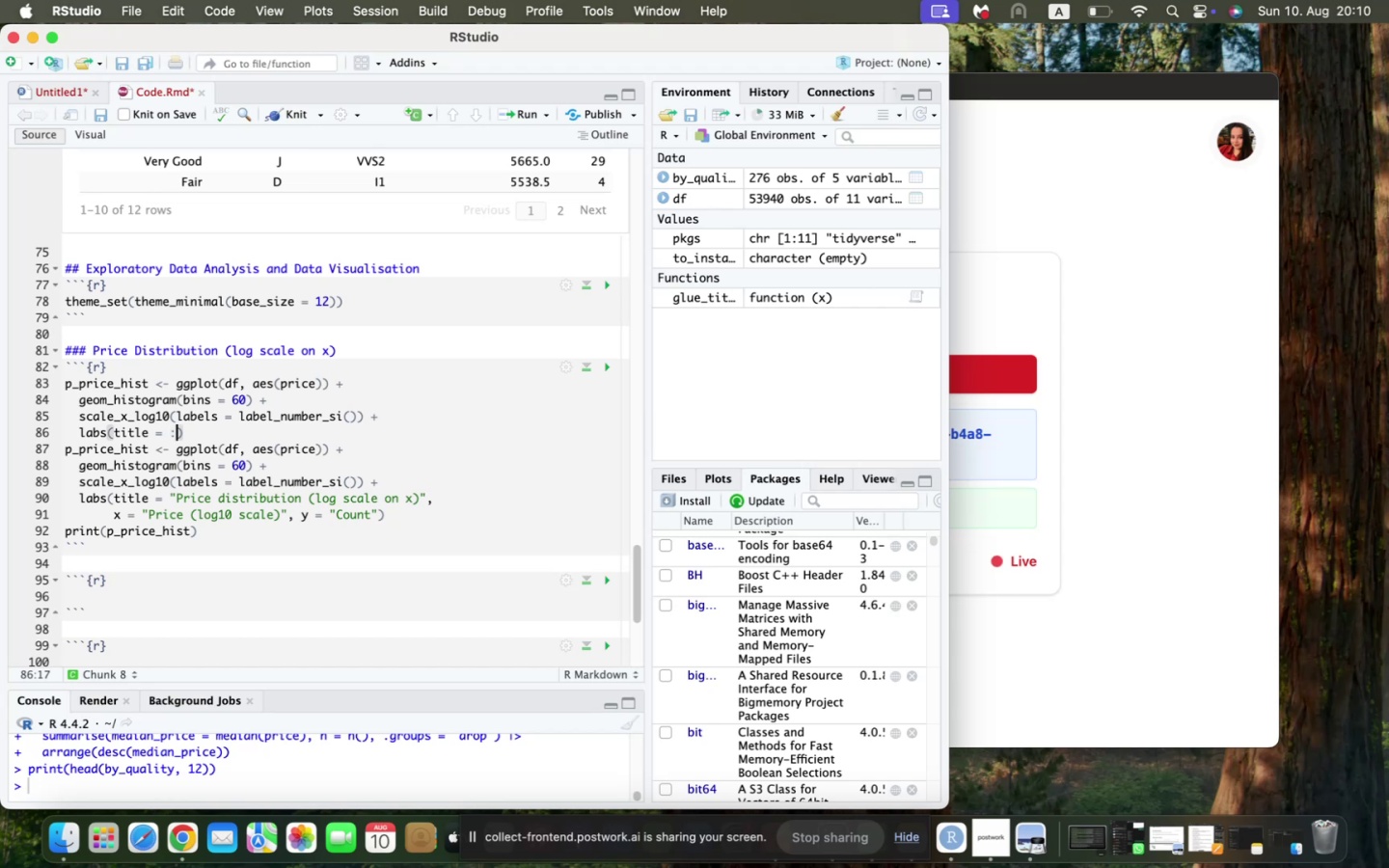 
key(Backspace)
 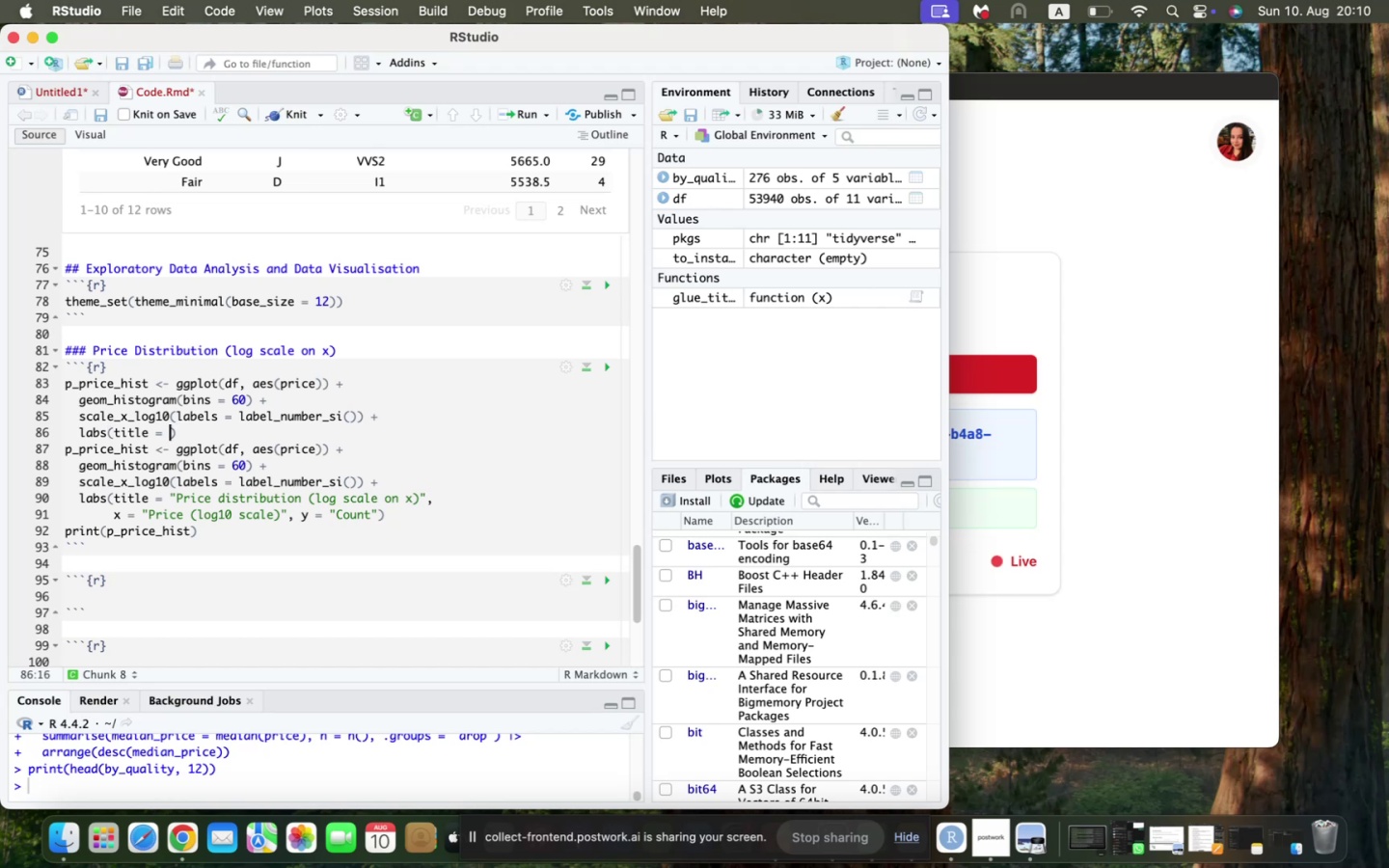 
key(Shift+Quote)
 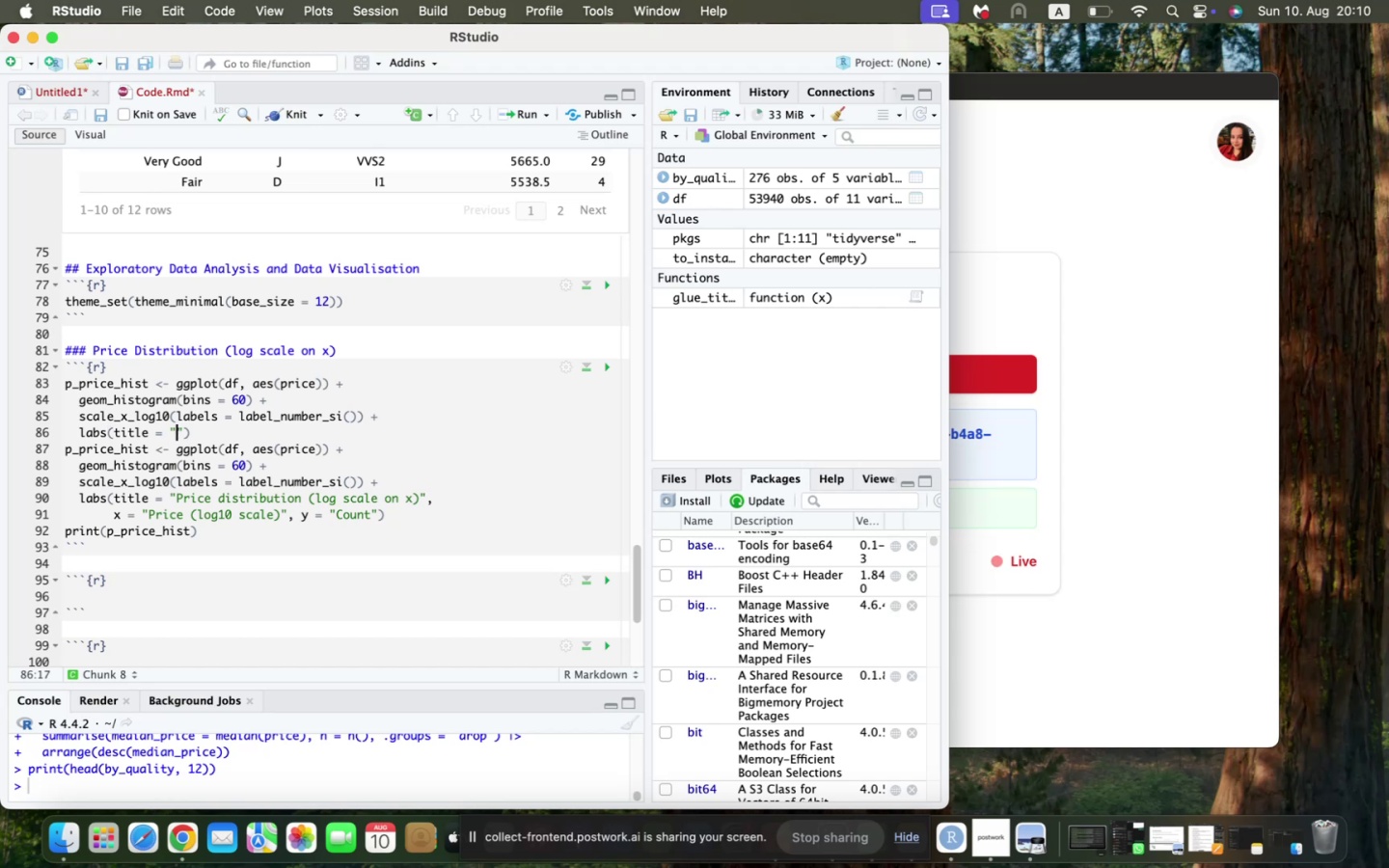 
key(Meta+V)
 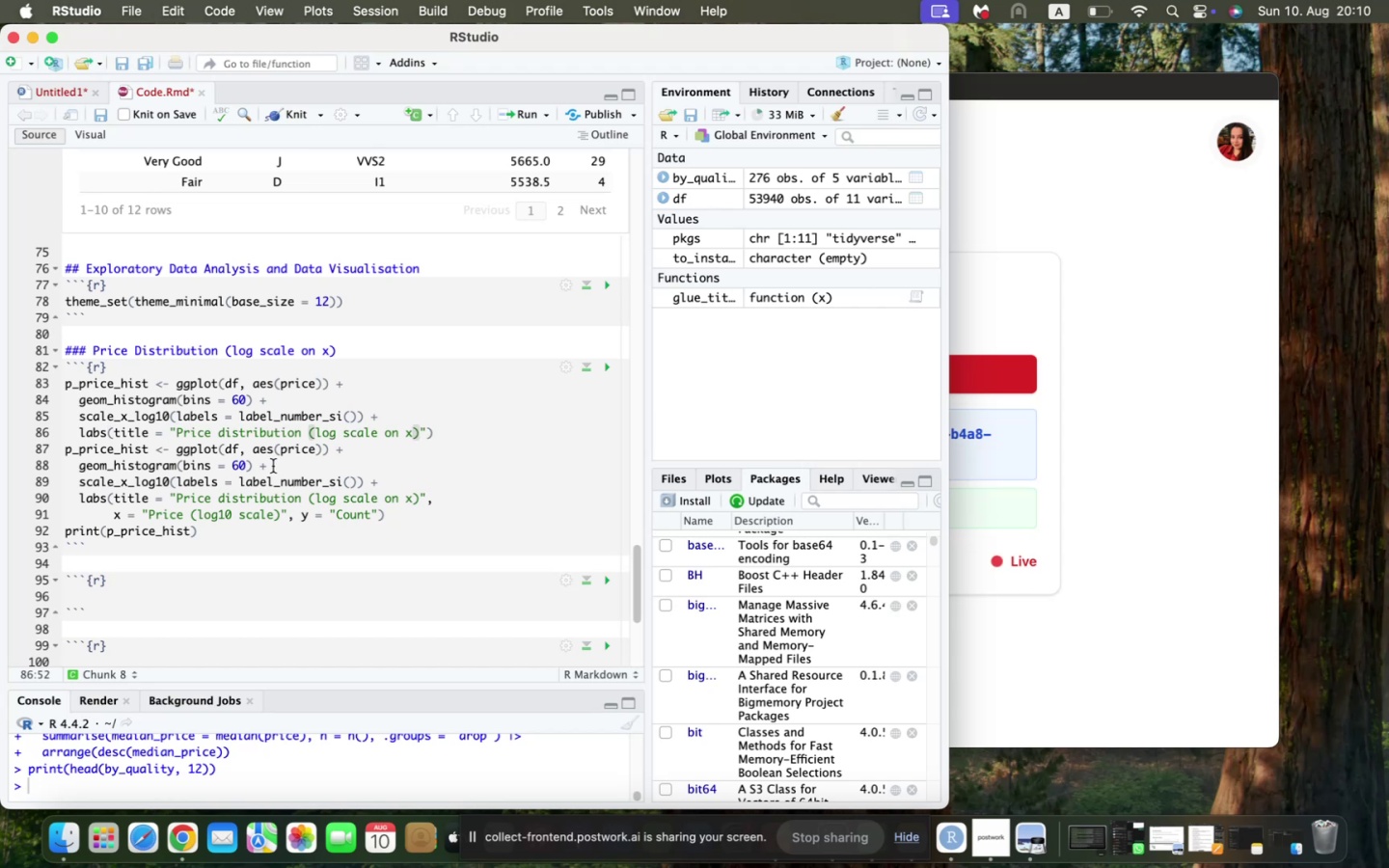 
key(ArrowRight)
 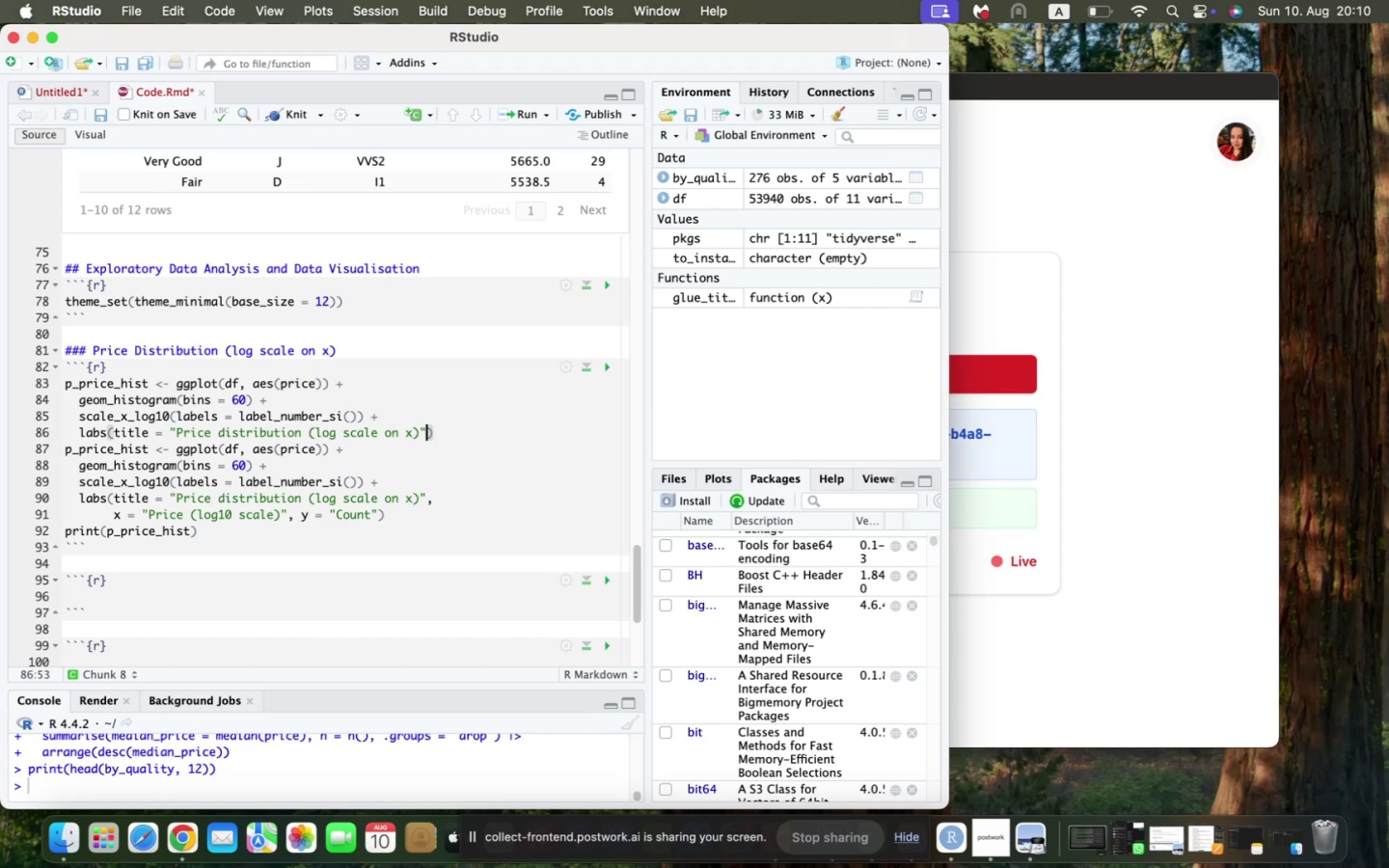 
key(ArrowRight)
 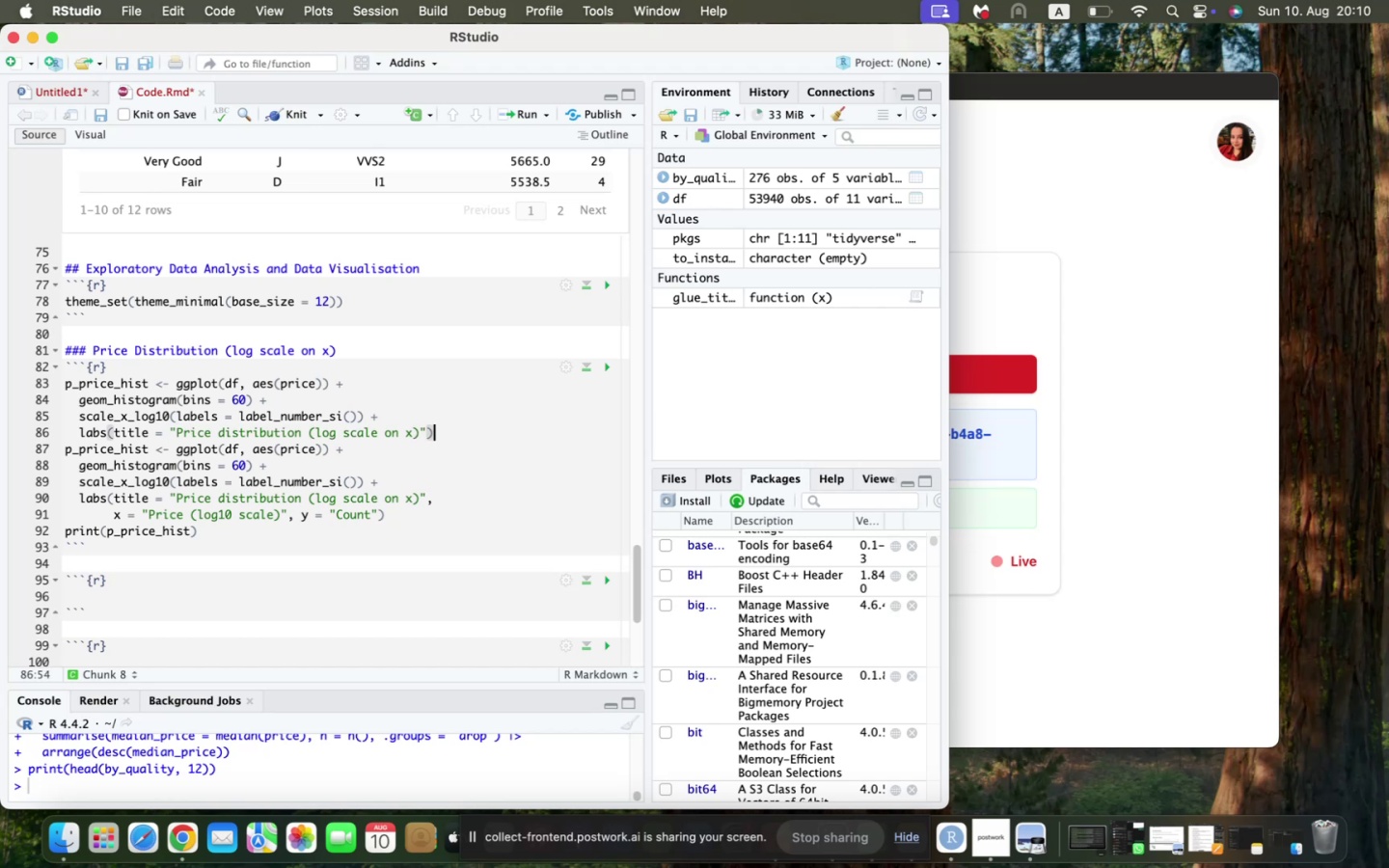 
key(Comma)
 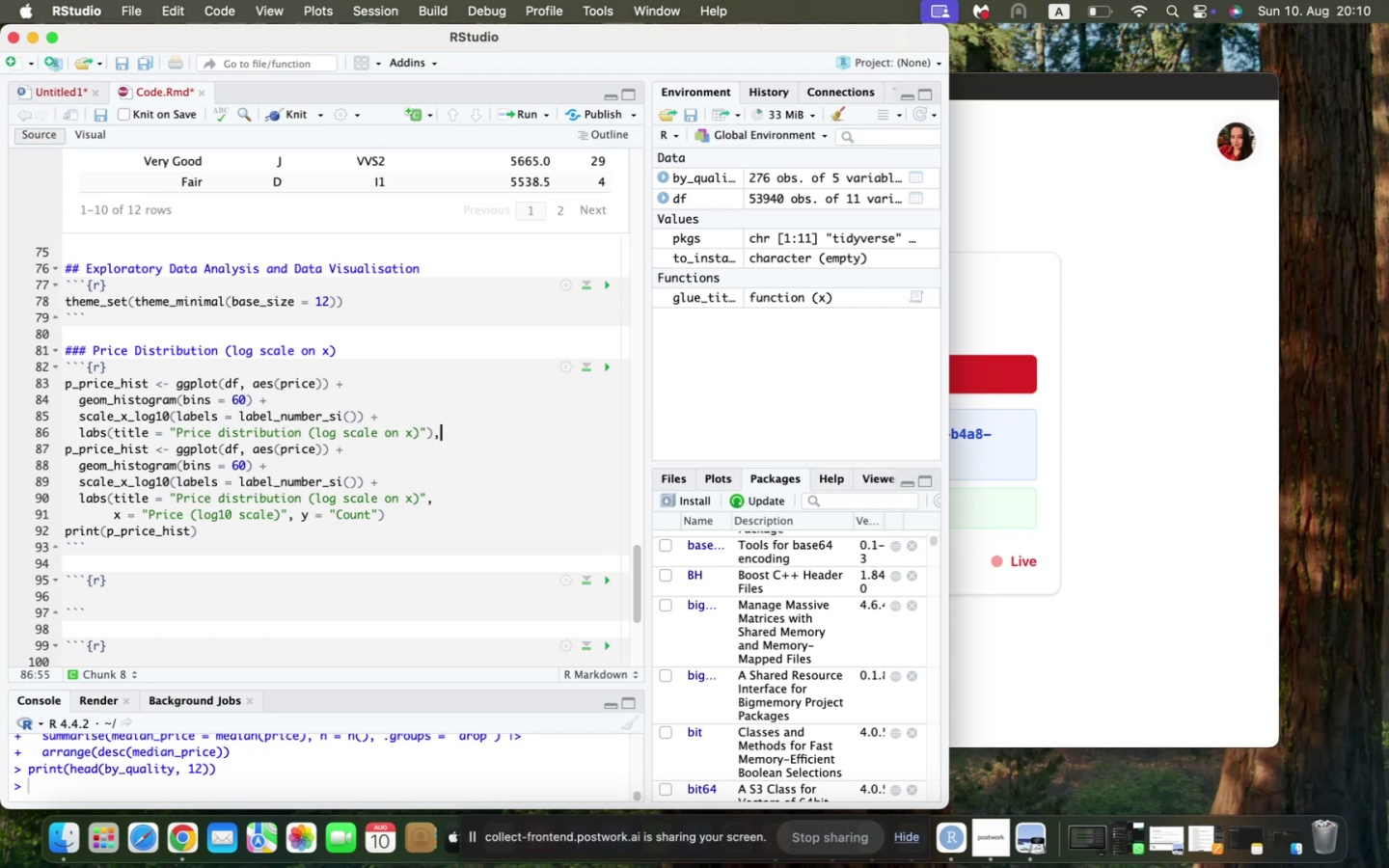 
key(Enter)
 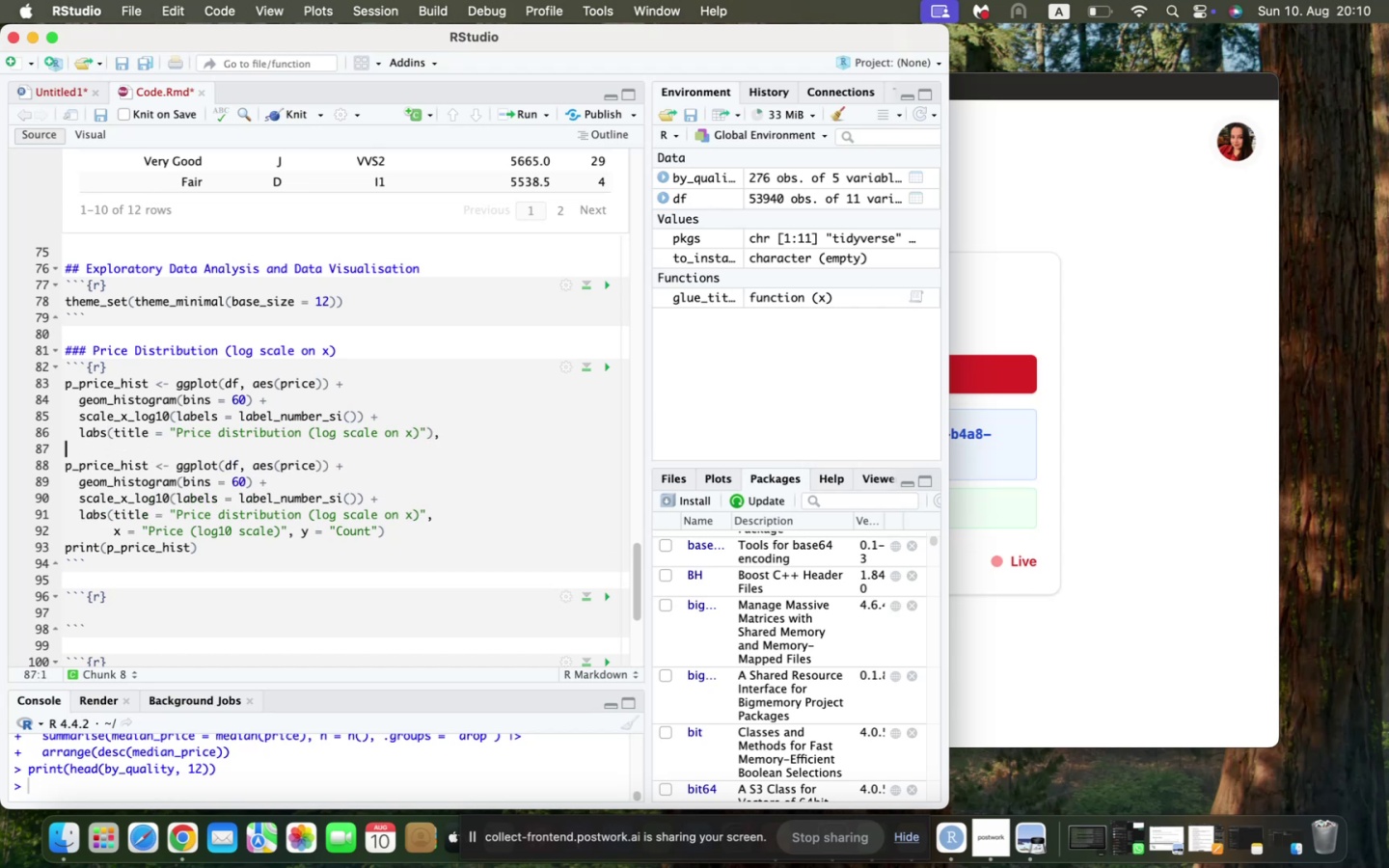 
key(Q)
 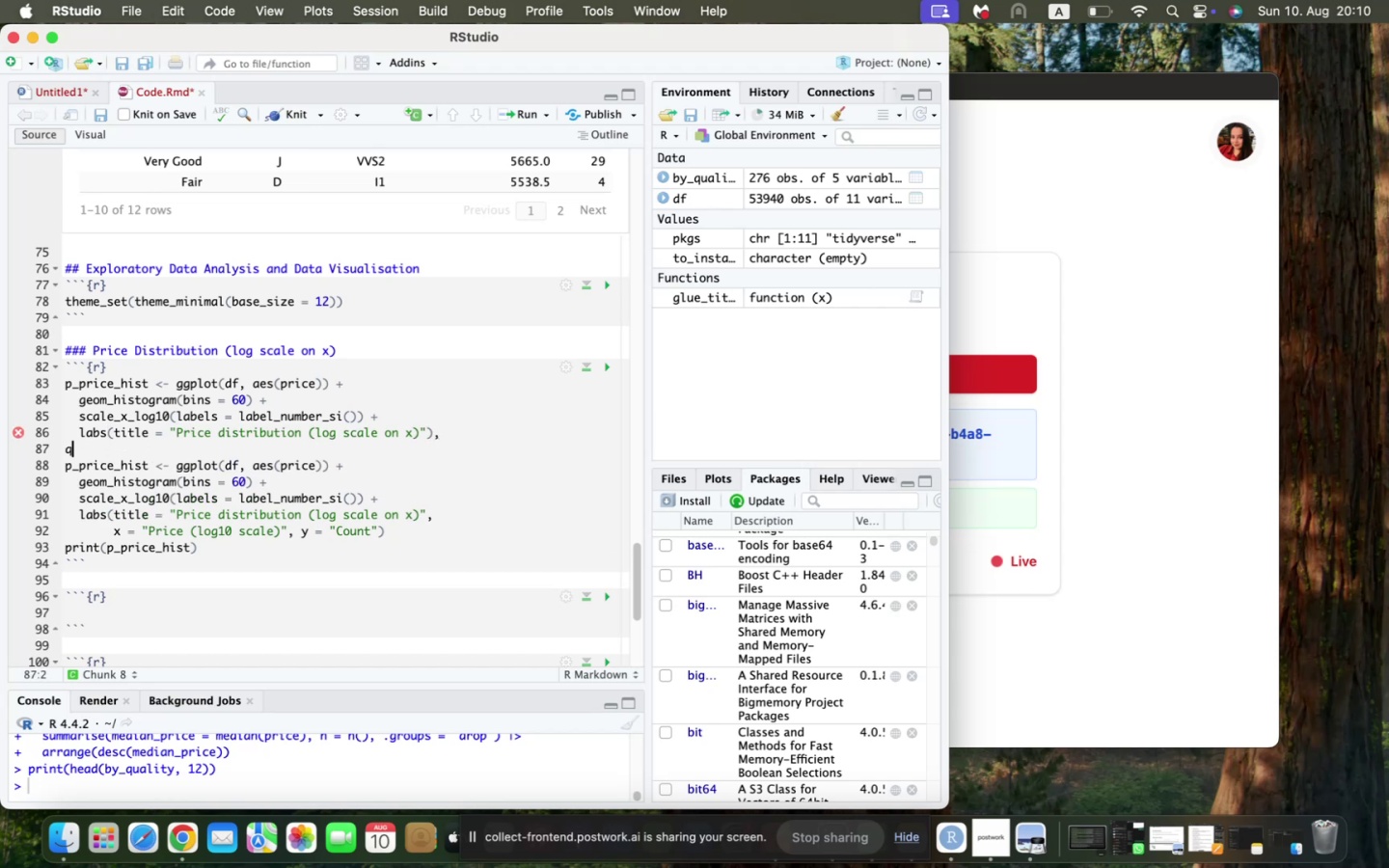 
key(Backspace)
 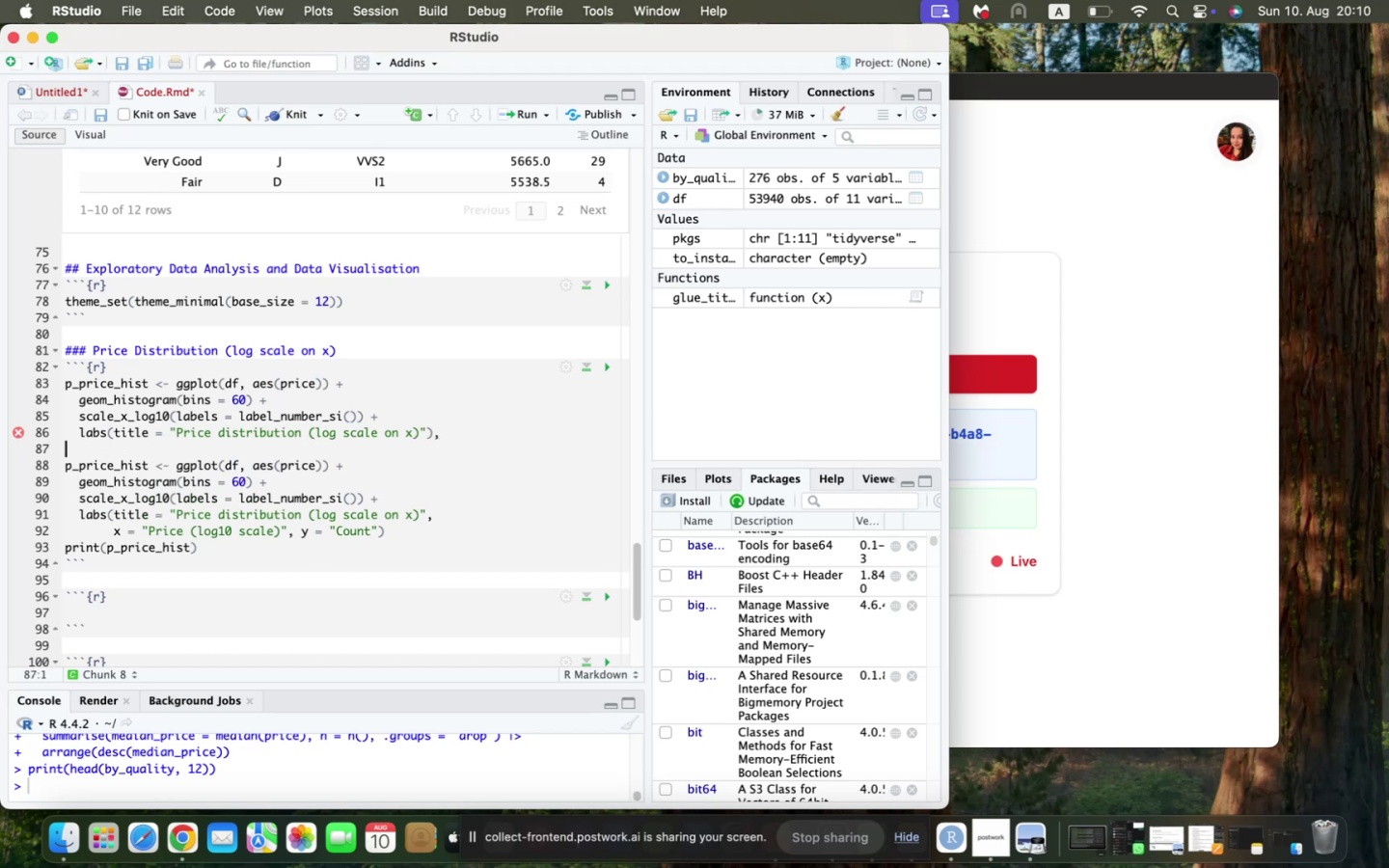 
key(Tab)
 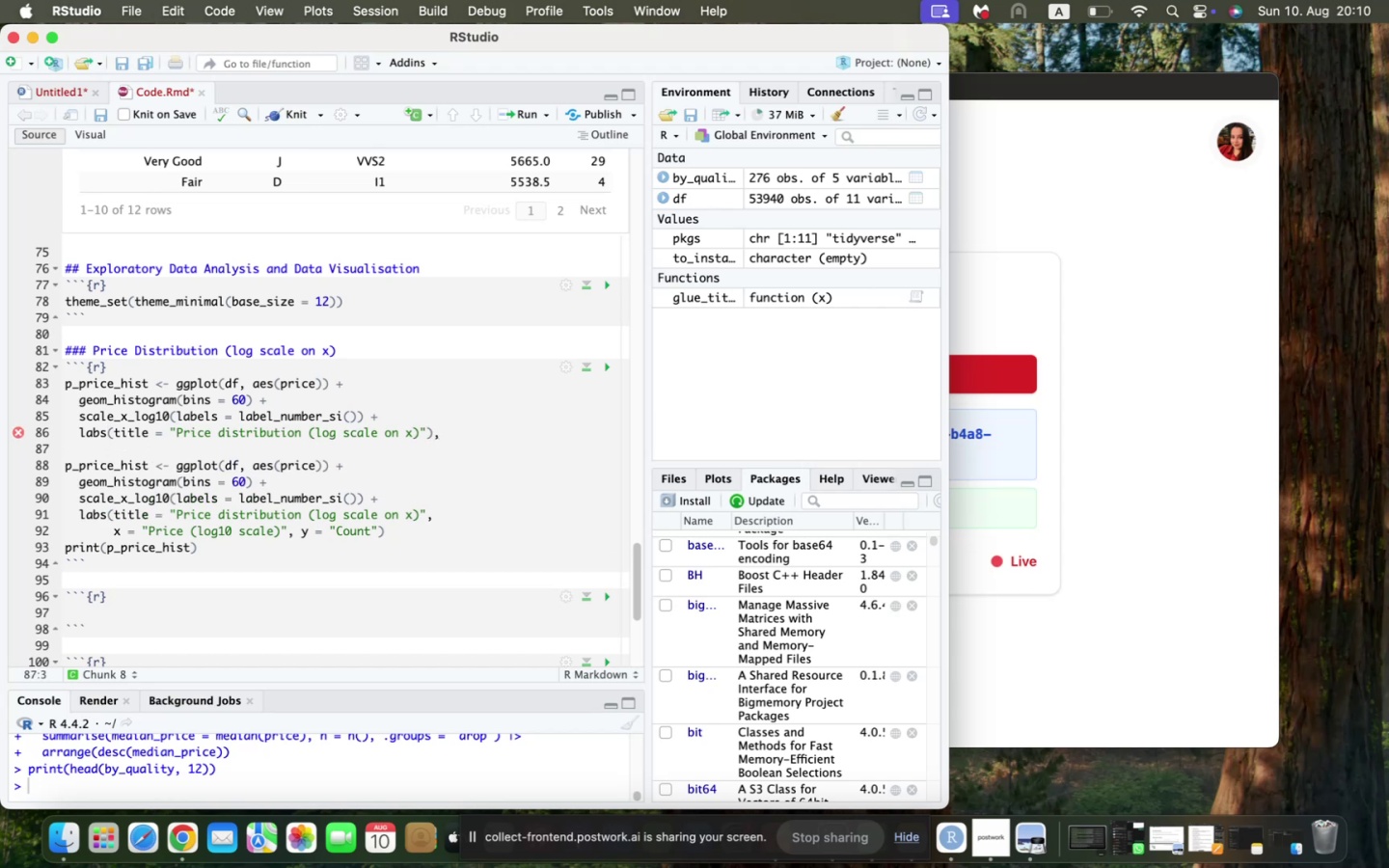 
key(Tab)
 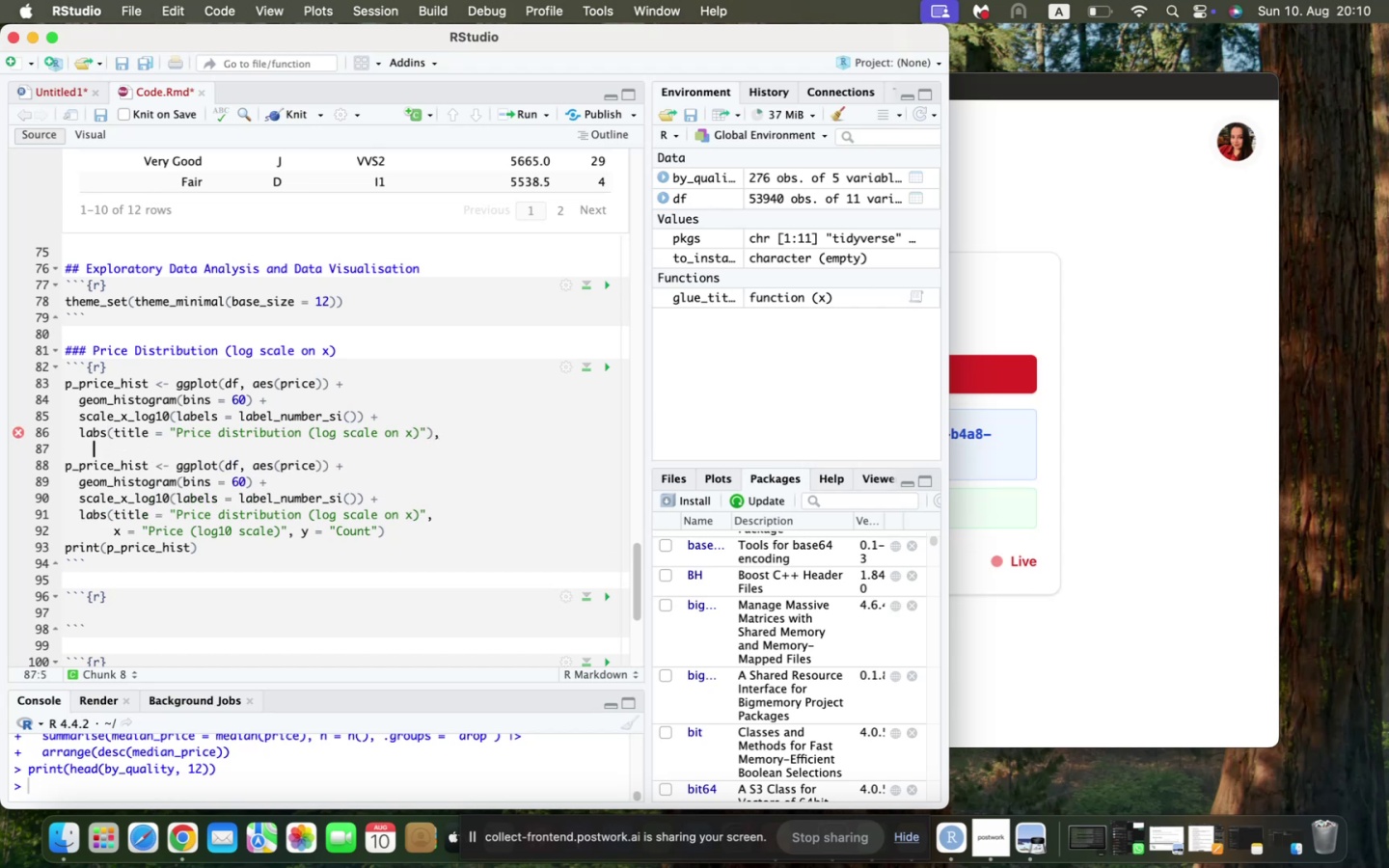 
key(Tab)
 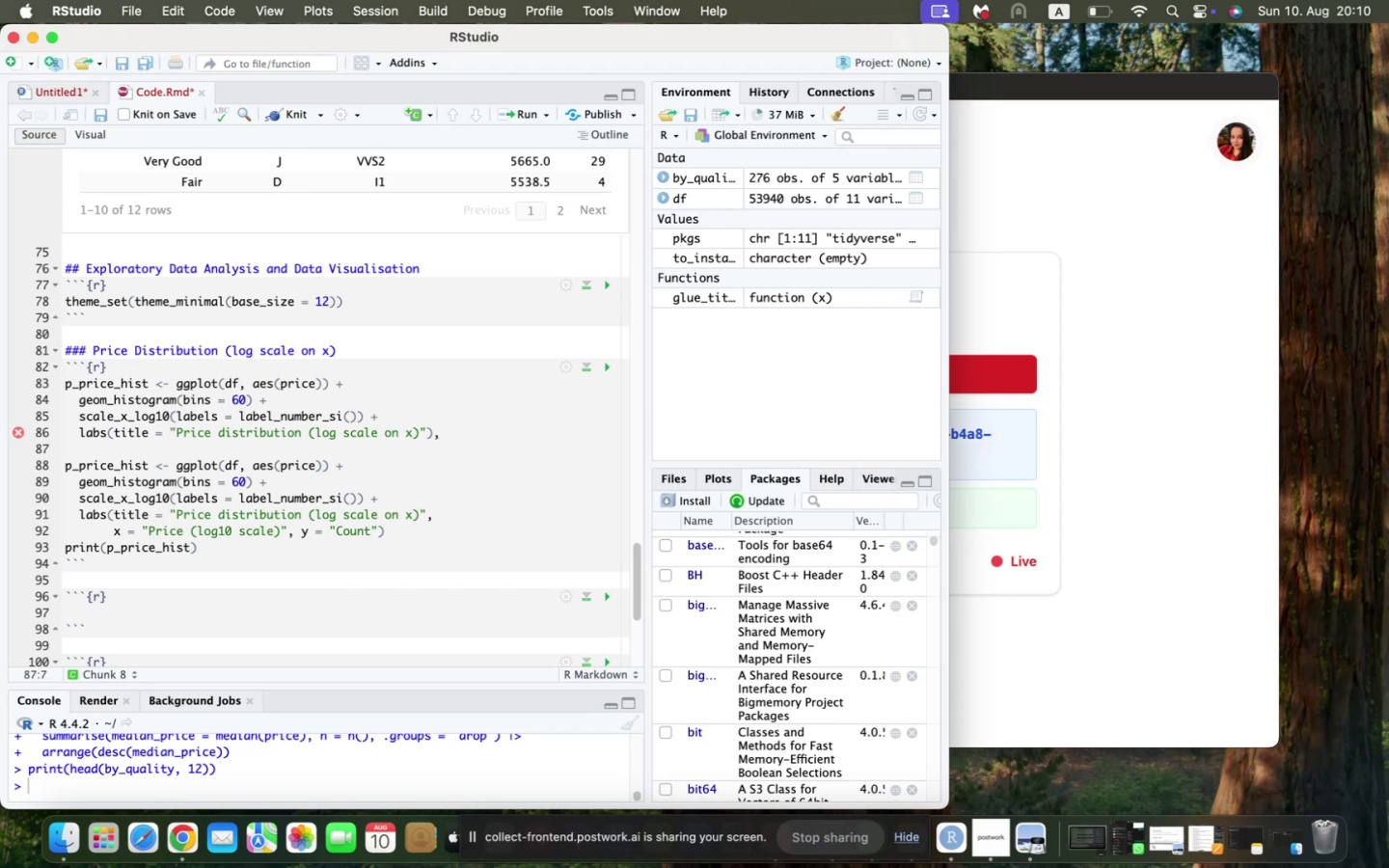 
key(Tab)
 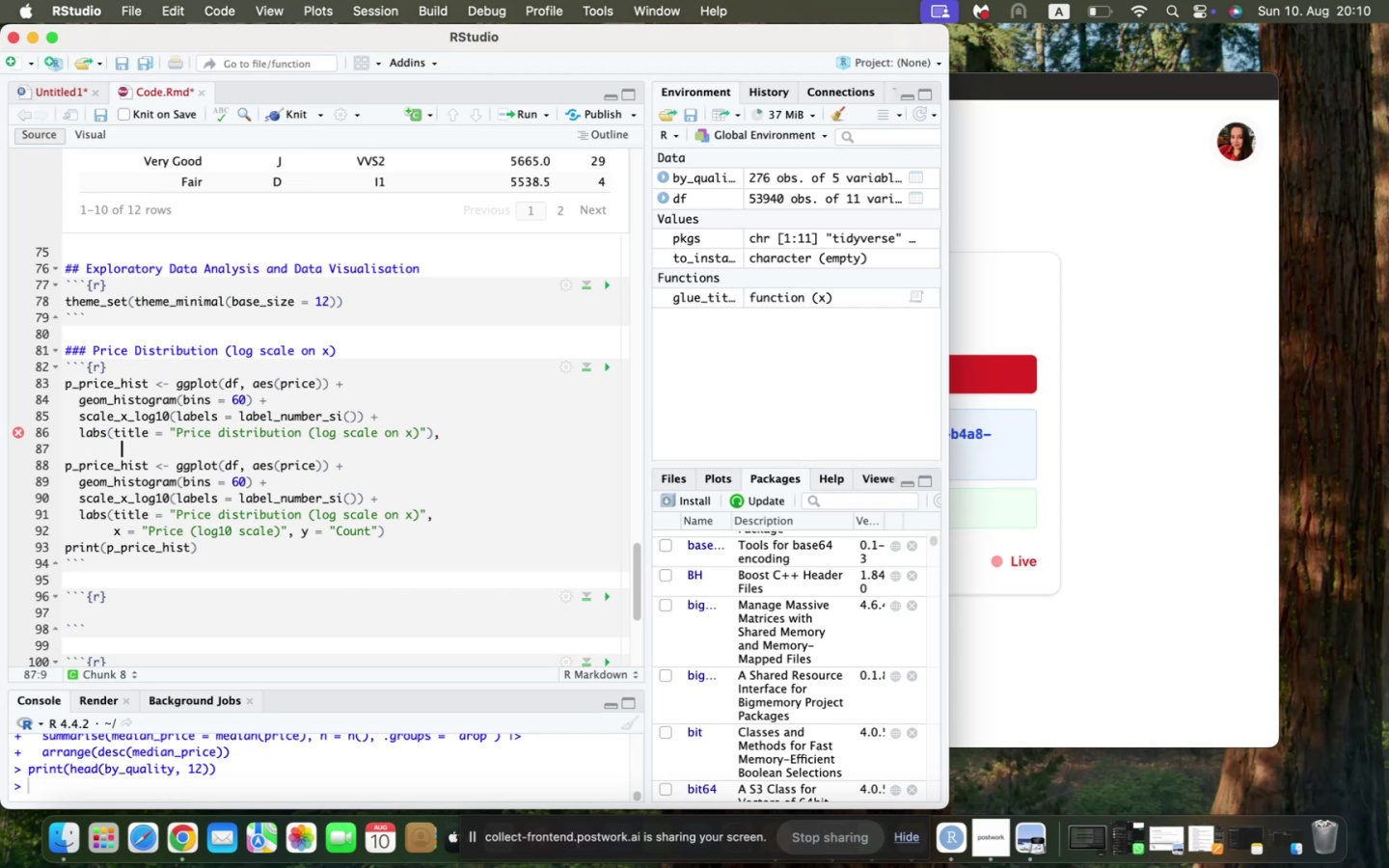 
key(Backspace)
 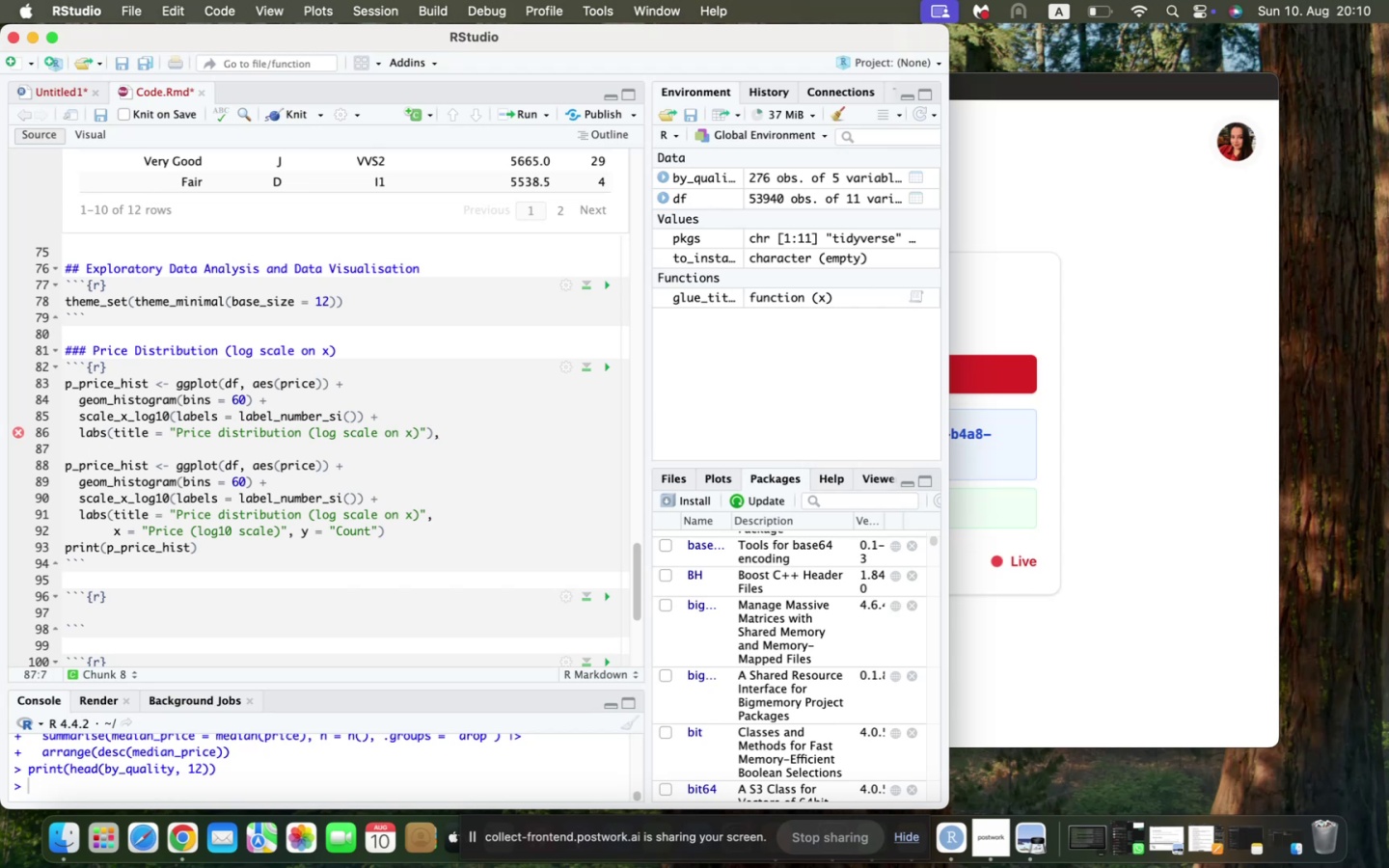 
key(X)
 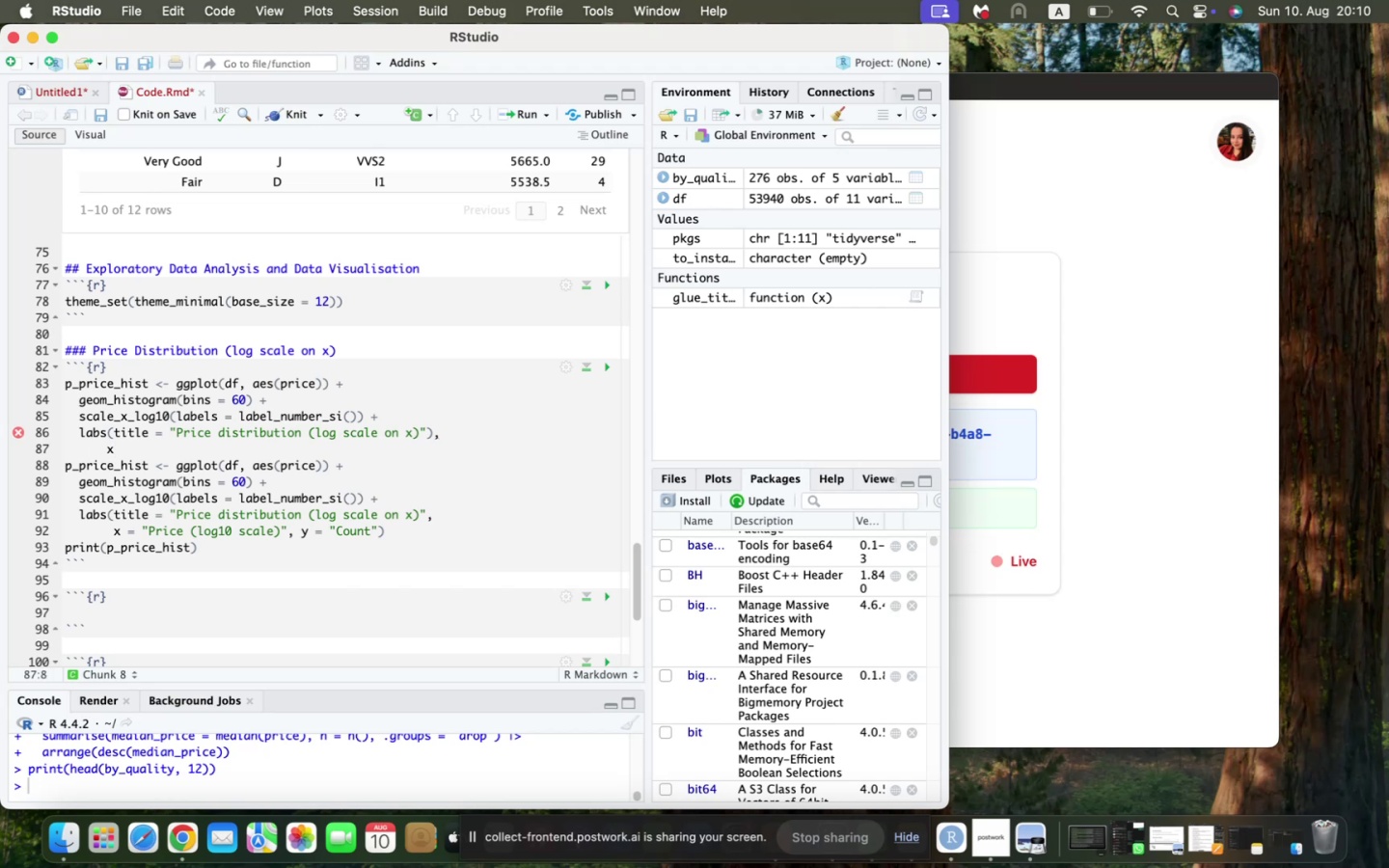 
key(ArrowLeft)
 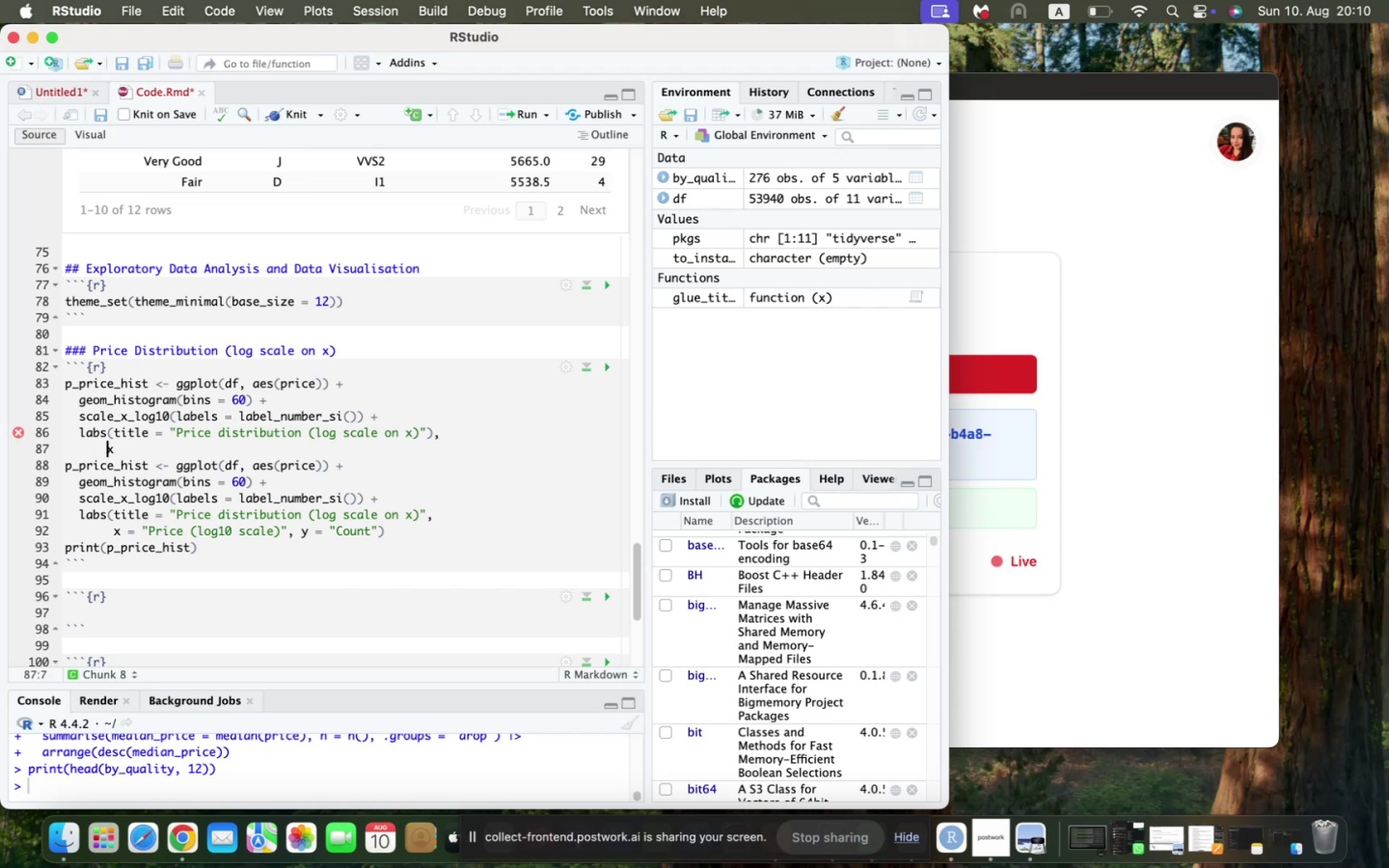 
key(Space)
 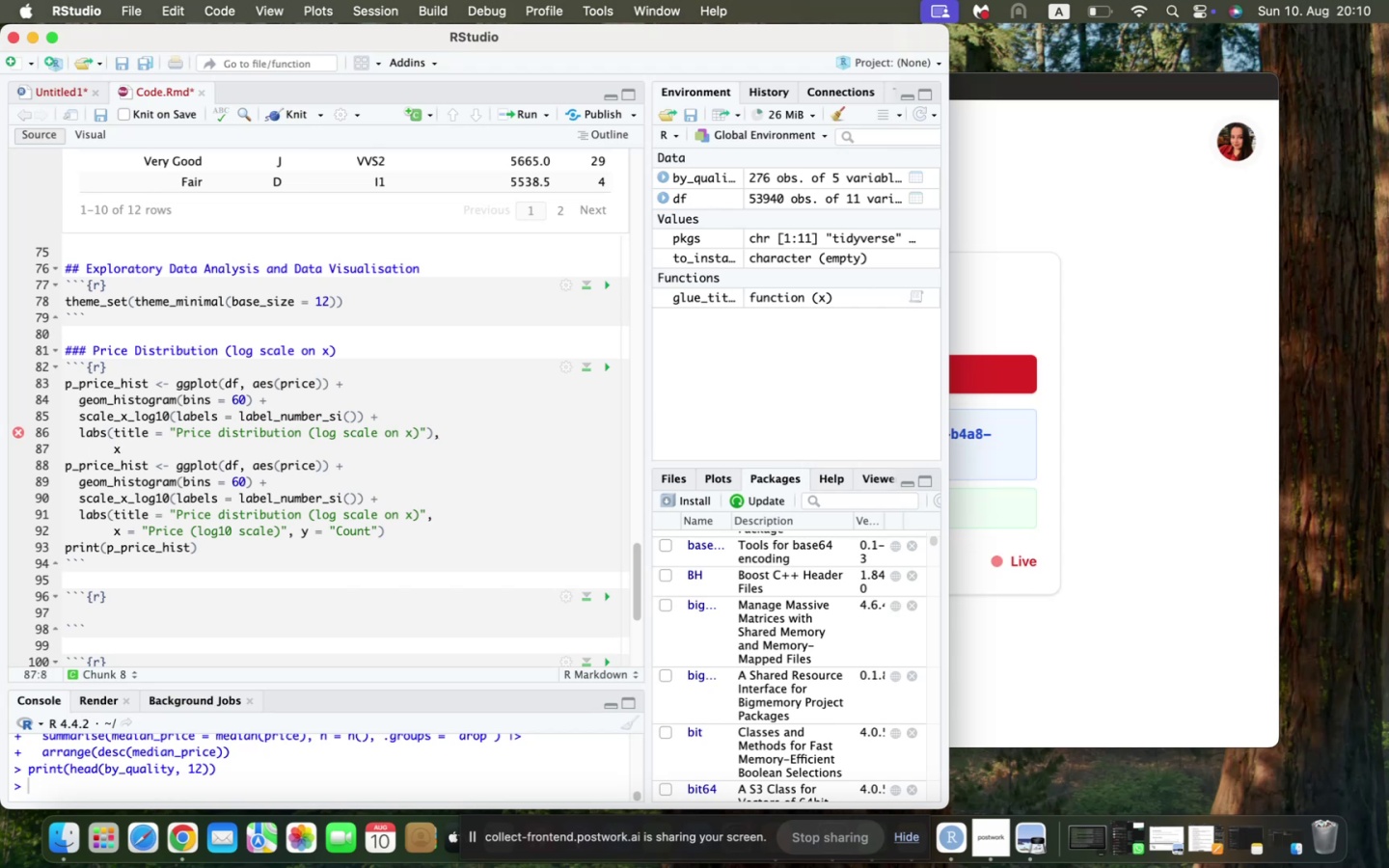 
key(ArrowRight)
 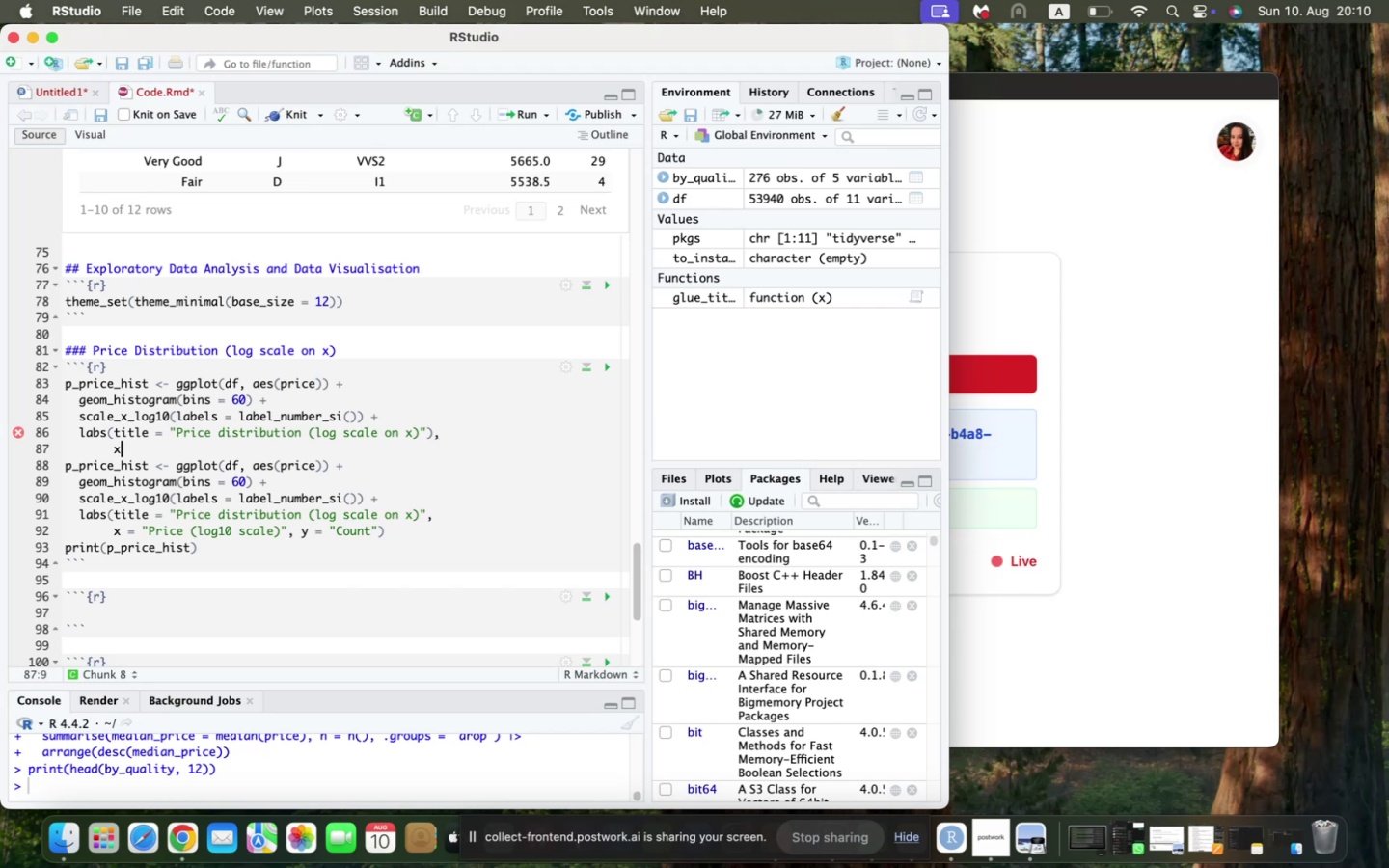 
type( = "Price (log 10 scale))
 